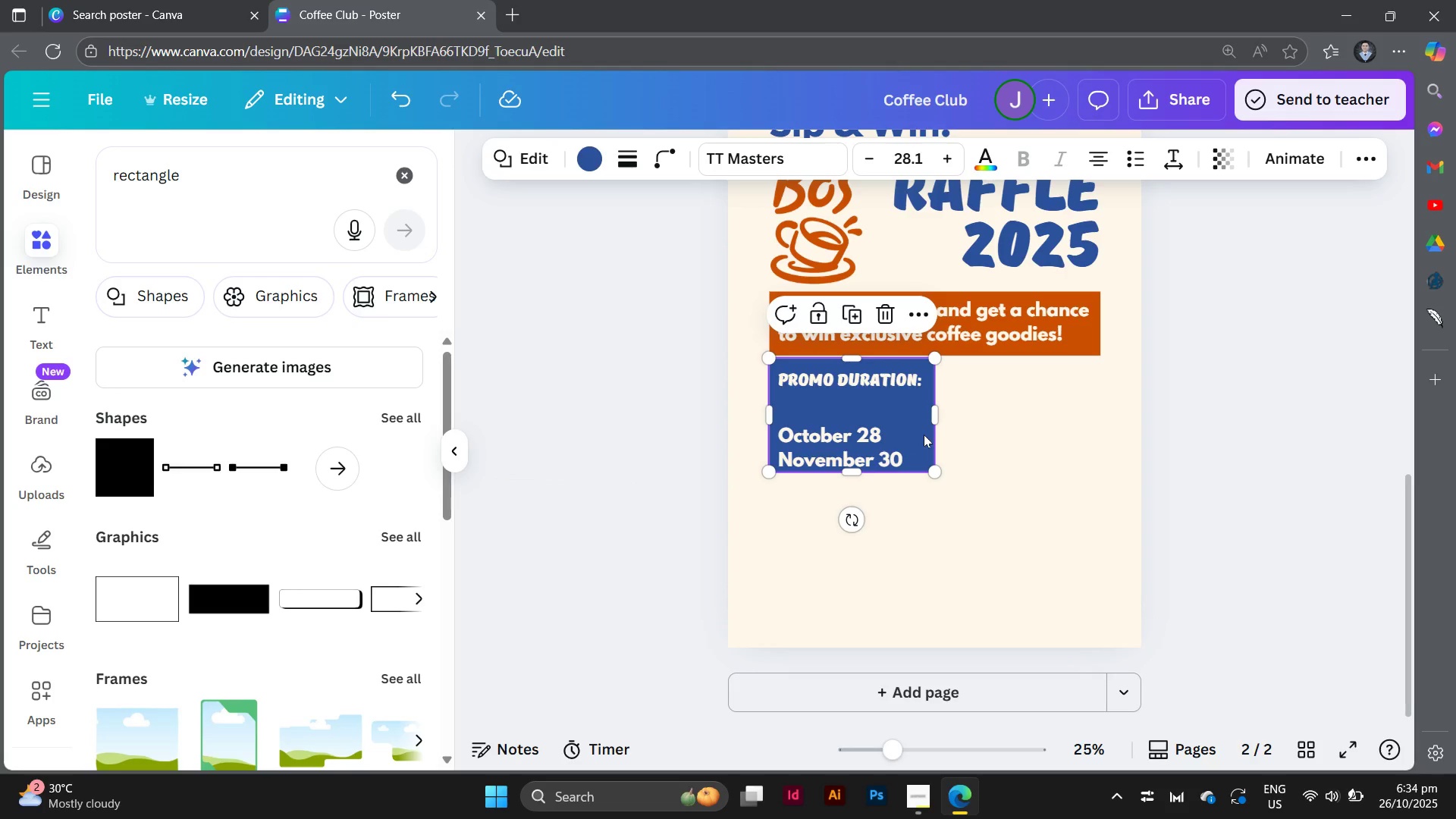 
hold_key(key=AltLeft, duration=5.59)
left_click_drag(start_coordinate=[924, 435], to_coordinate=[924, 567])
 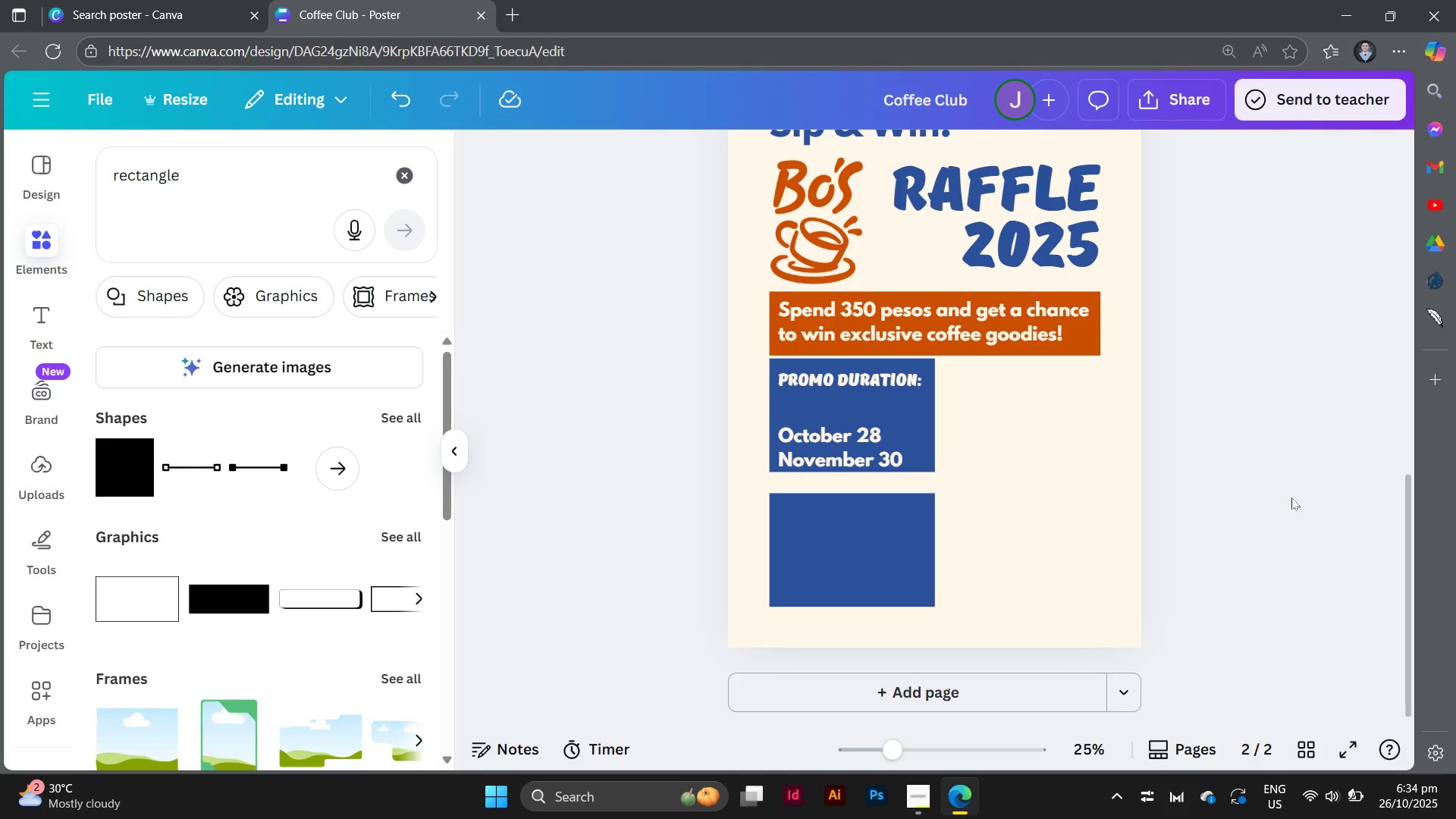 
scroll: coordinate [1228, 537], scroll_direction: up, amount: 1.0
 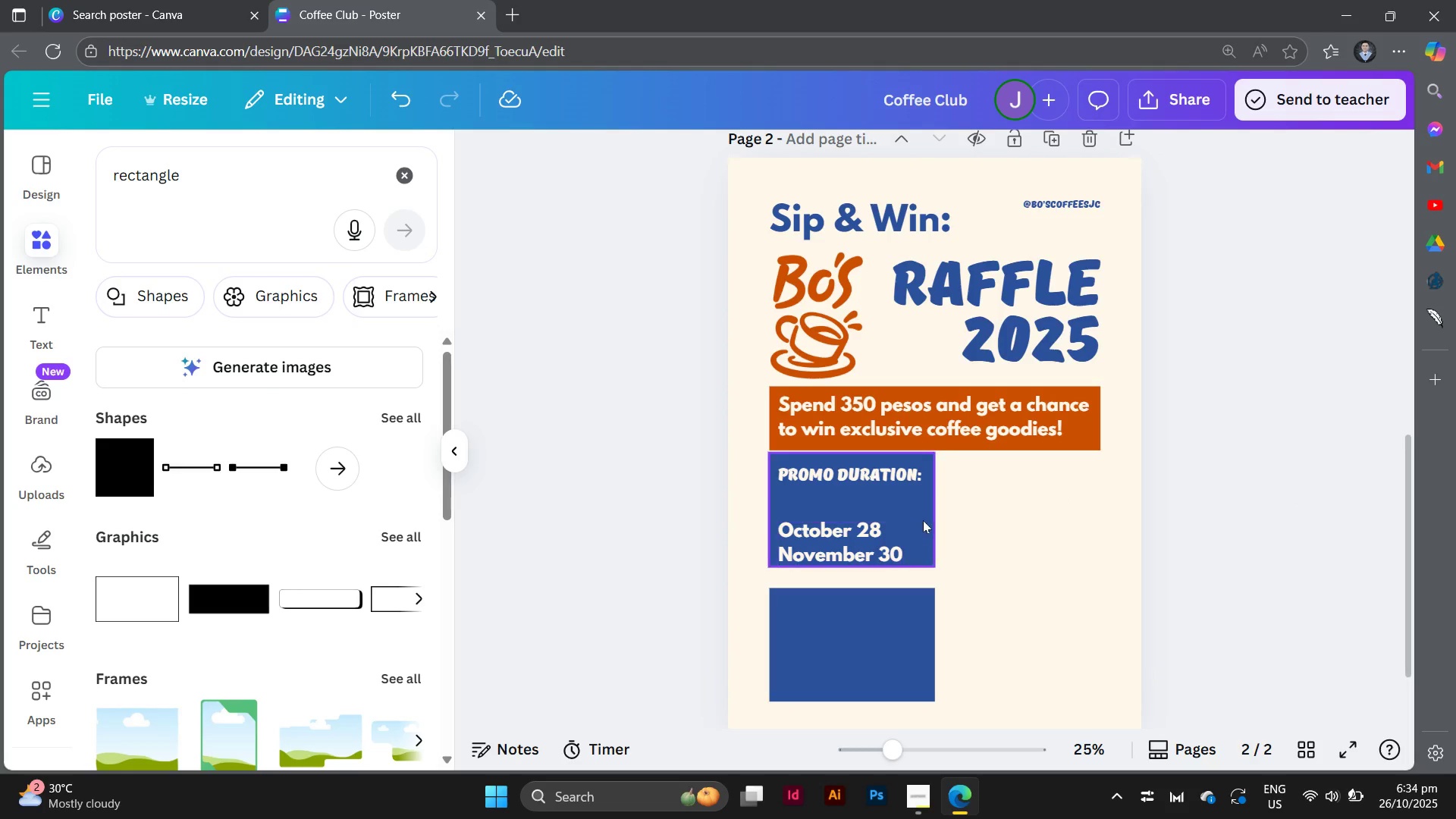 
left_click_drag(start_coordinate=[924, 516], to_coordinate=[923, 526])
 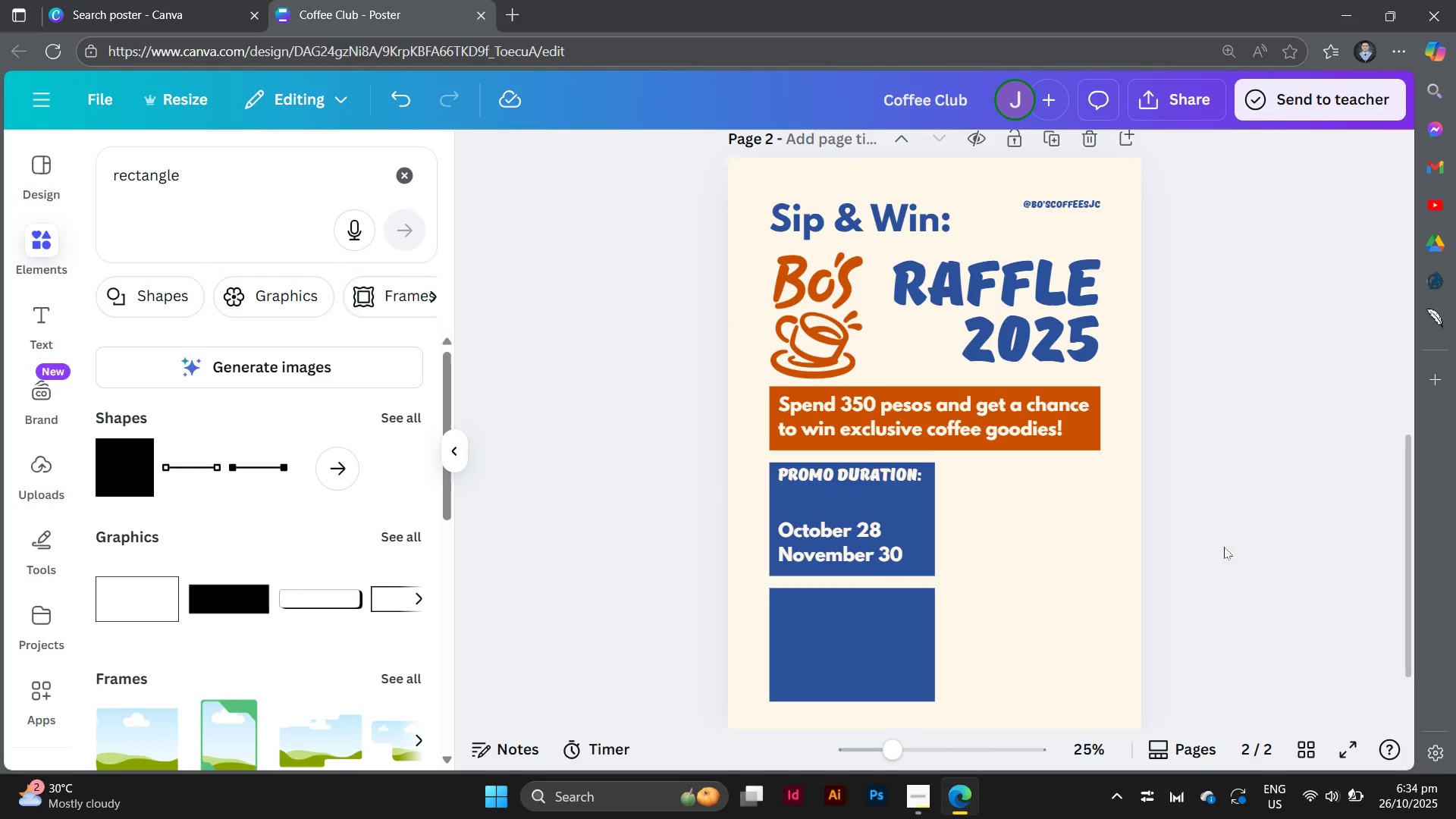 
scroll: coordinate [1217, 545], scroll_direction: down, amount: 2.0
 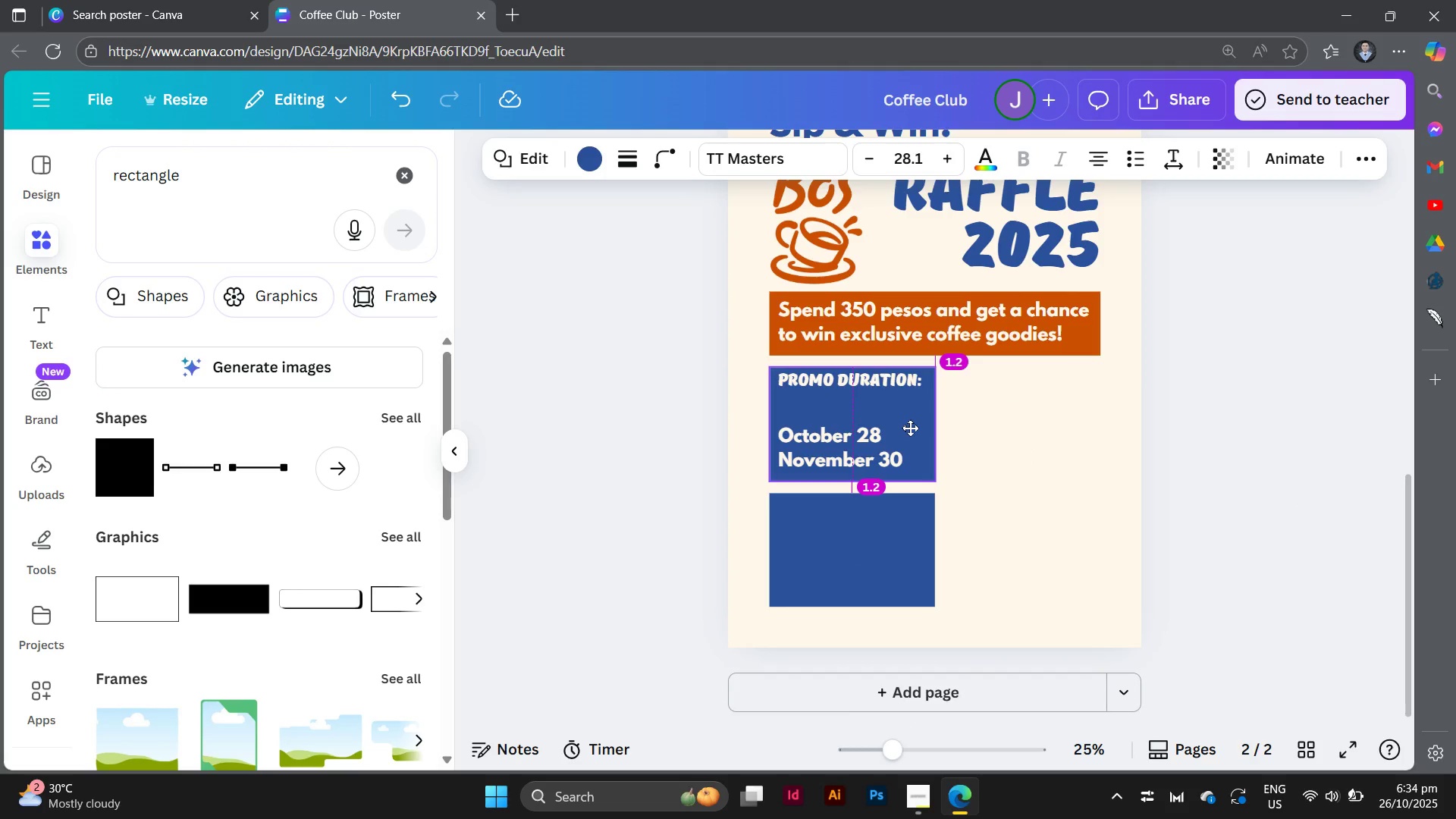 
left_click([1222, 496])
 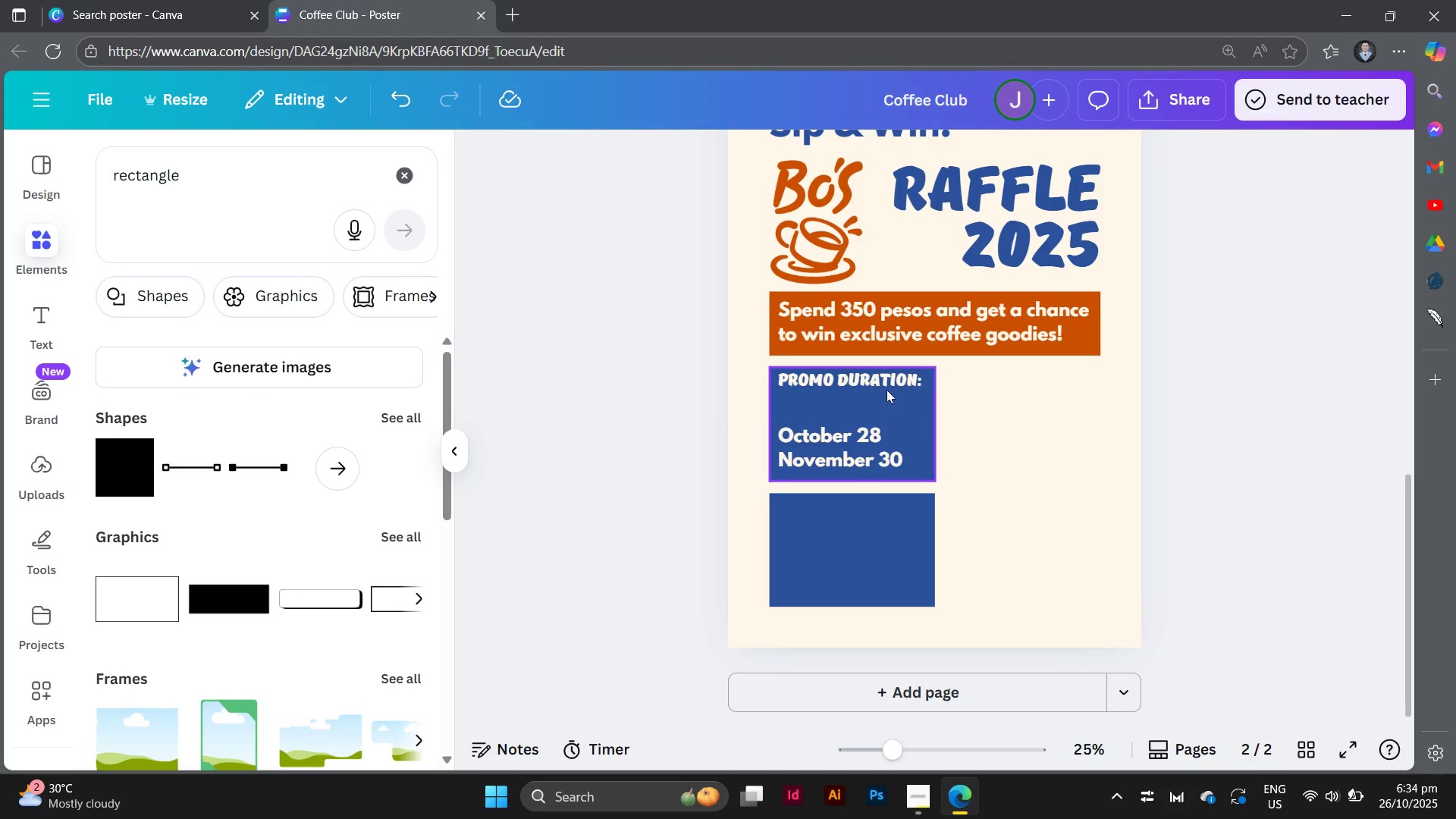 
left_click_drag(start_coordinate=[885, 382], to_coordinate=[884, 387])
 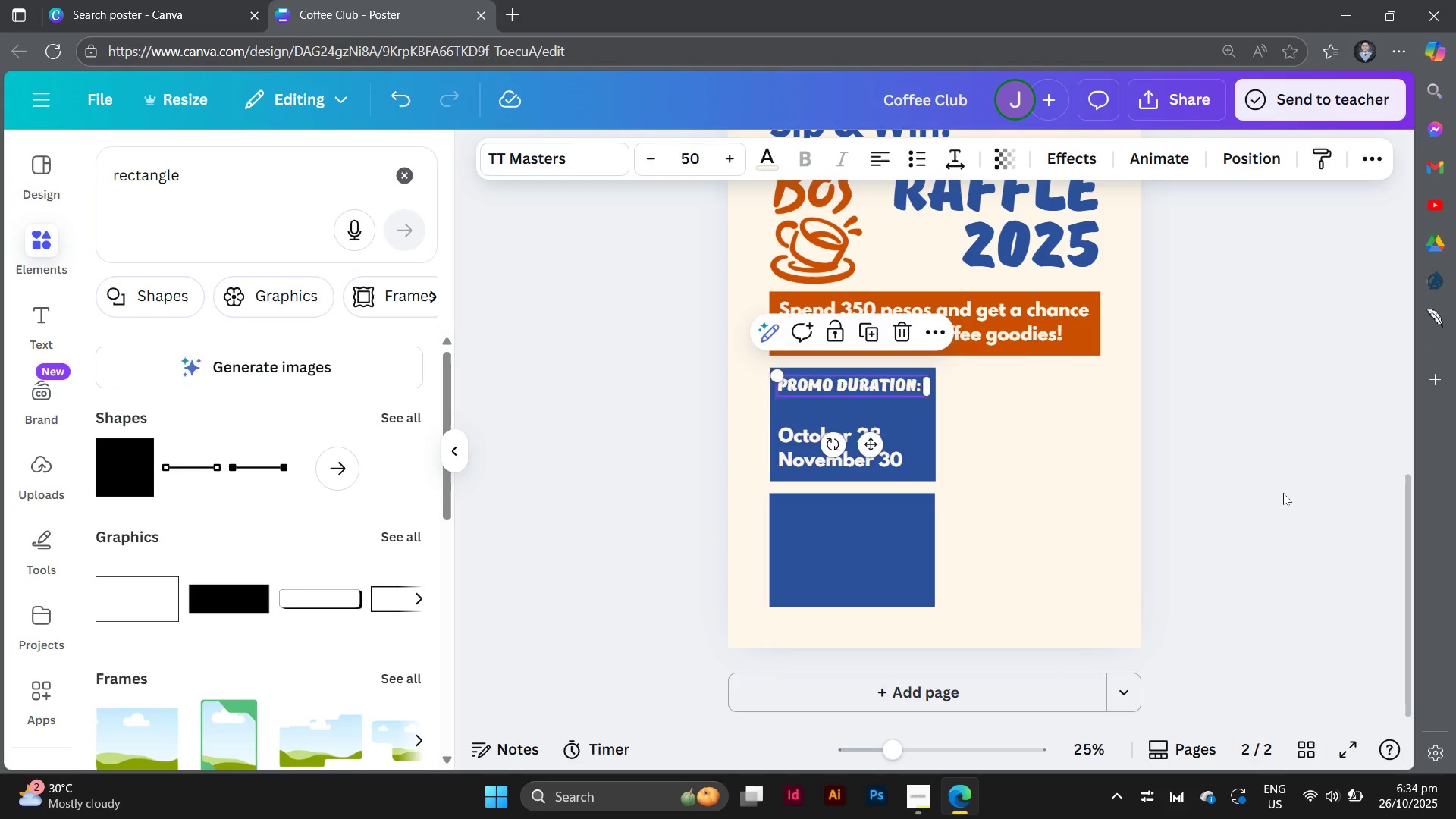 
left_click([1283, 493])
 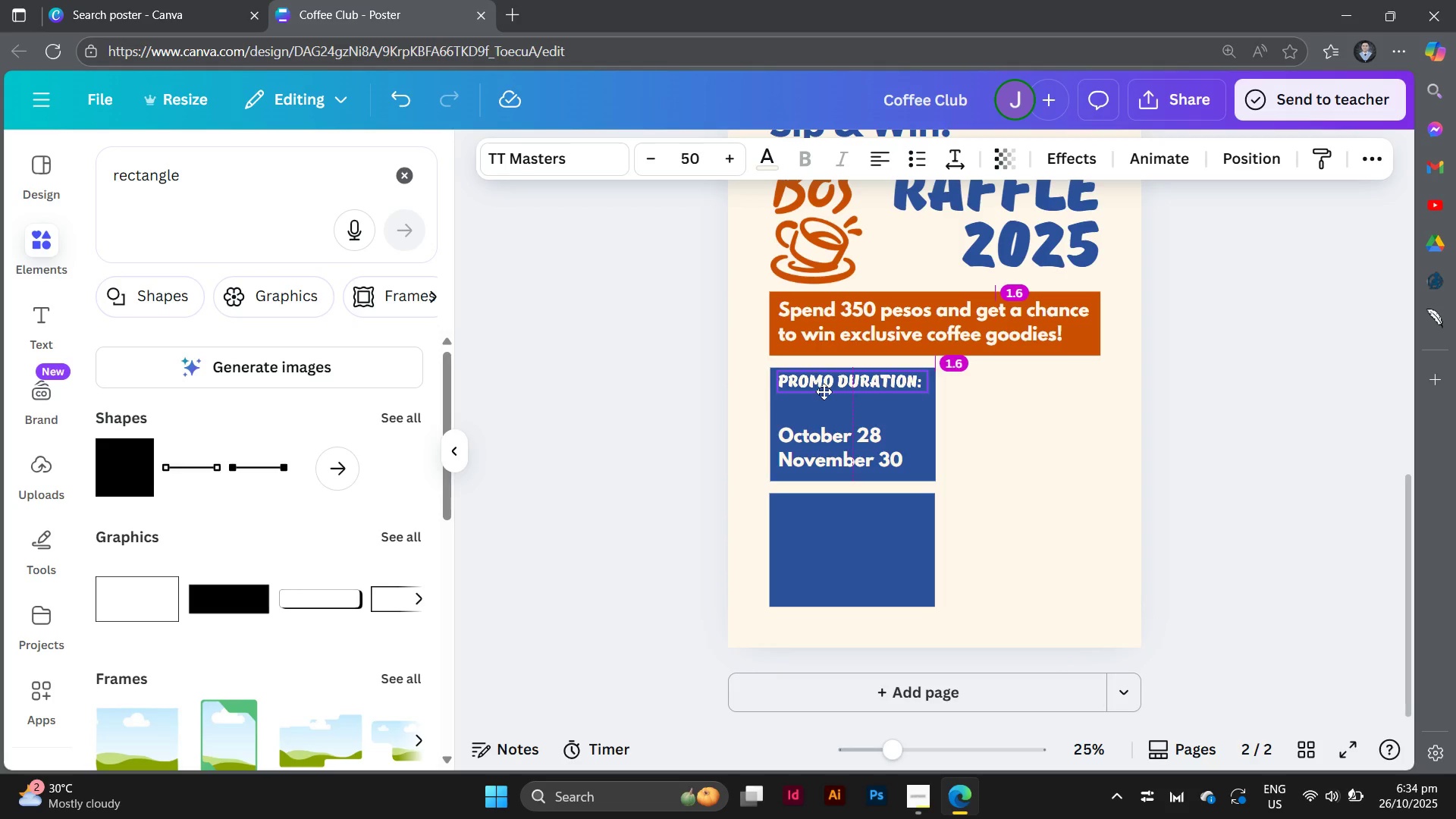 
wait(7.66)
 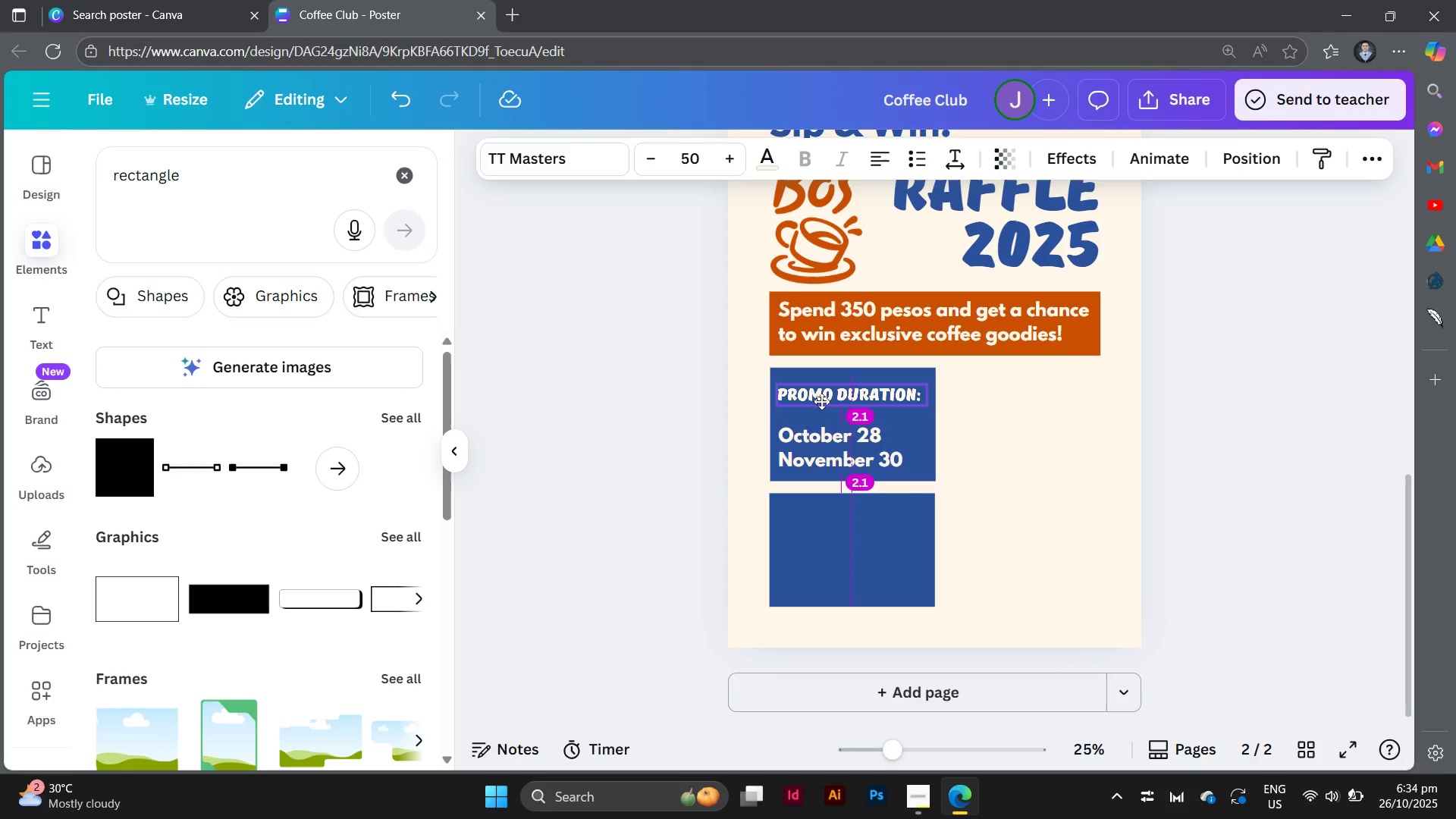 
left_click([1038, 507])
 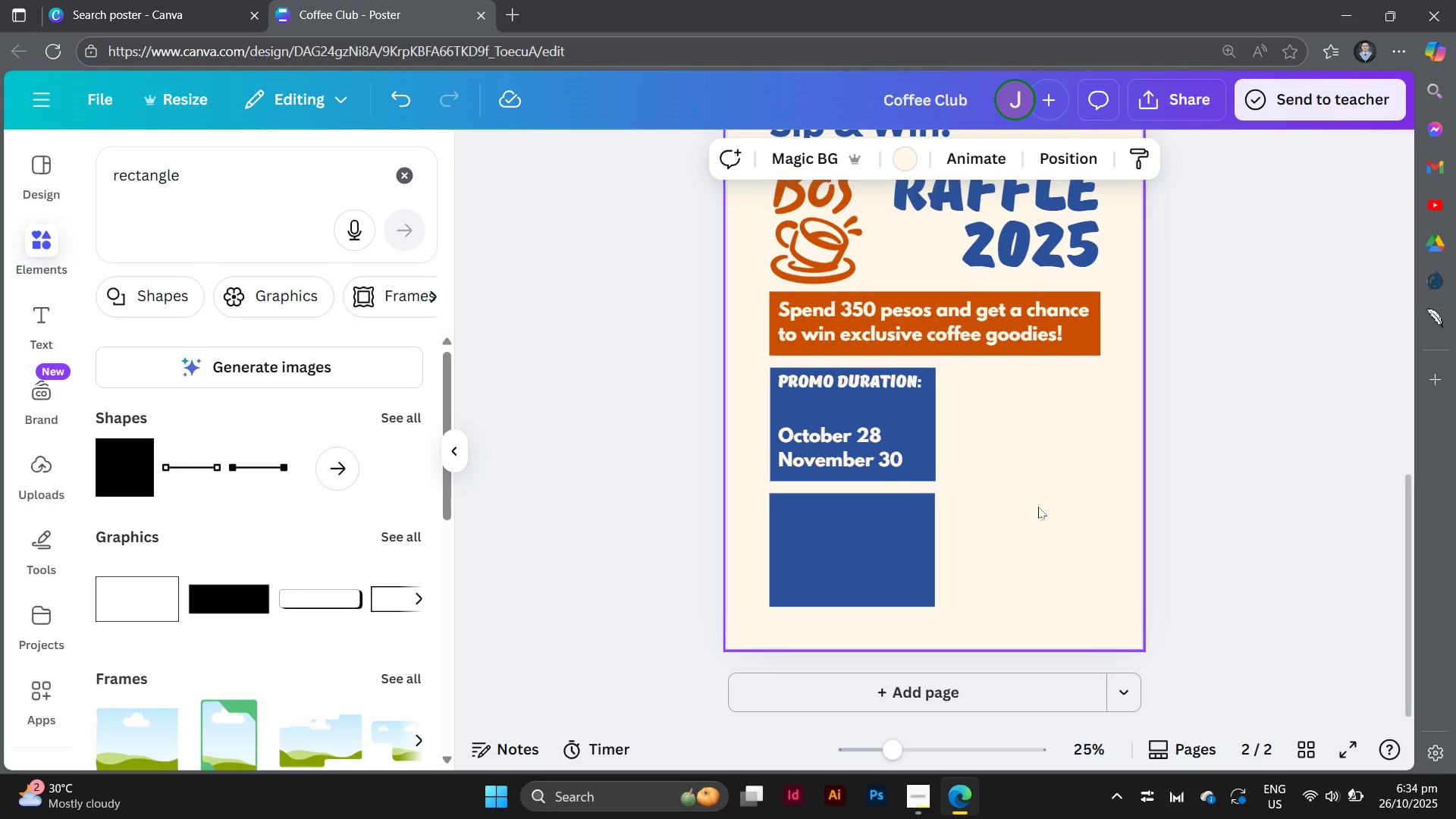 
key(Control+Equal)
 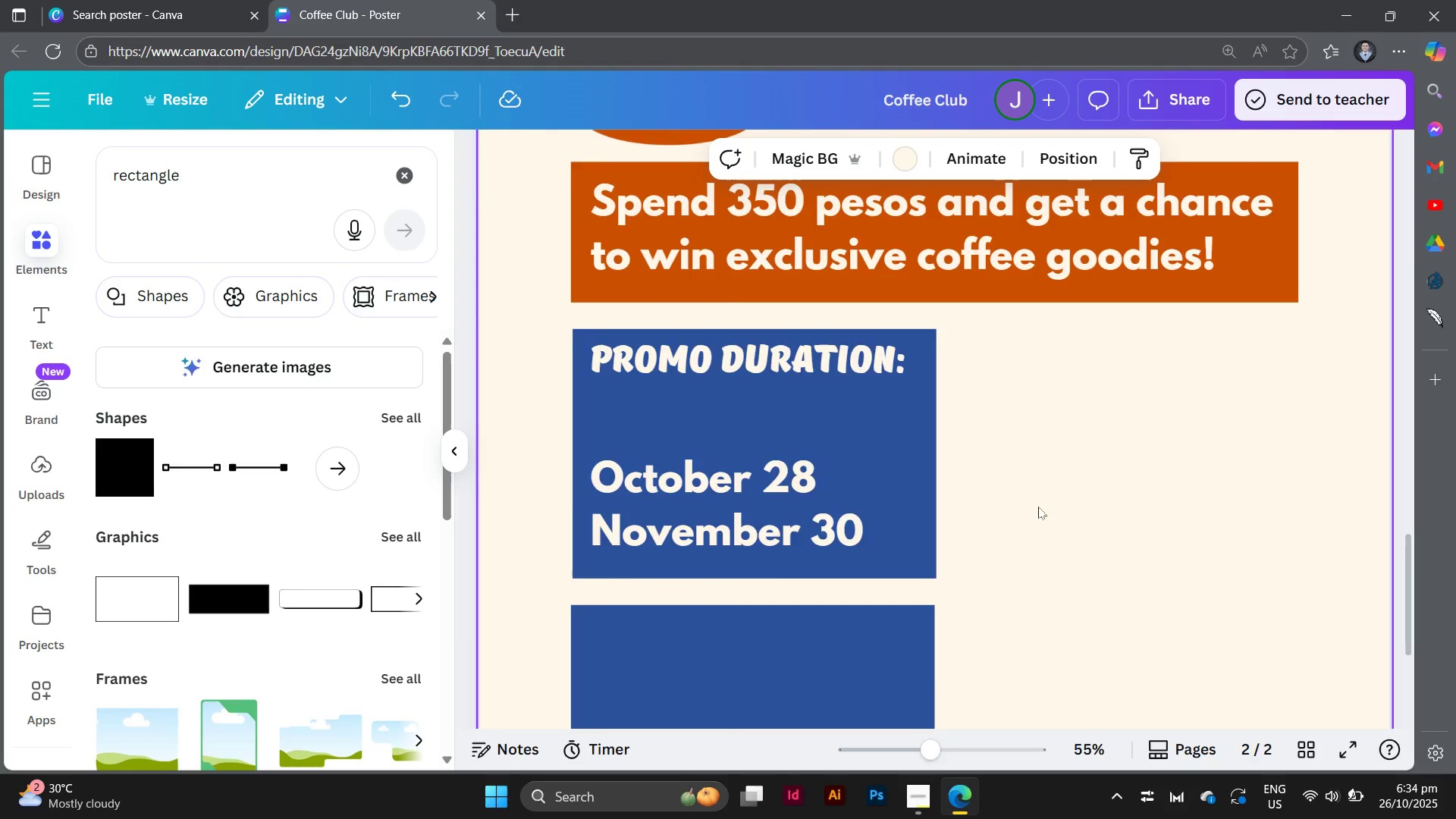 
key(Control+Equal)
 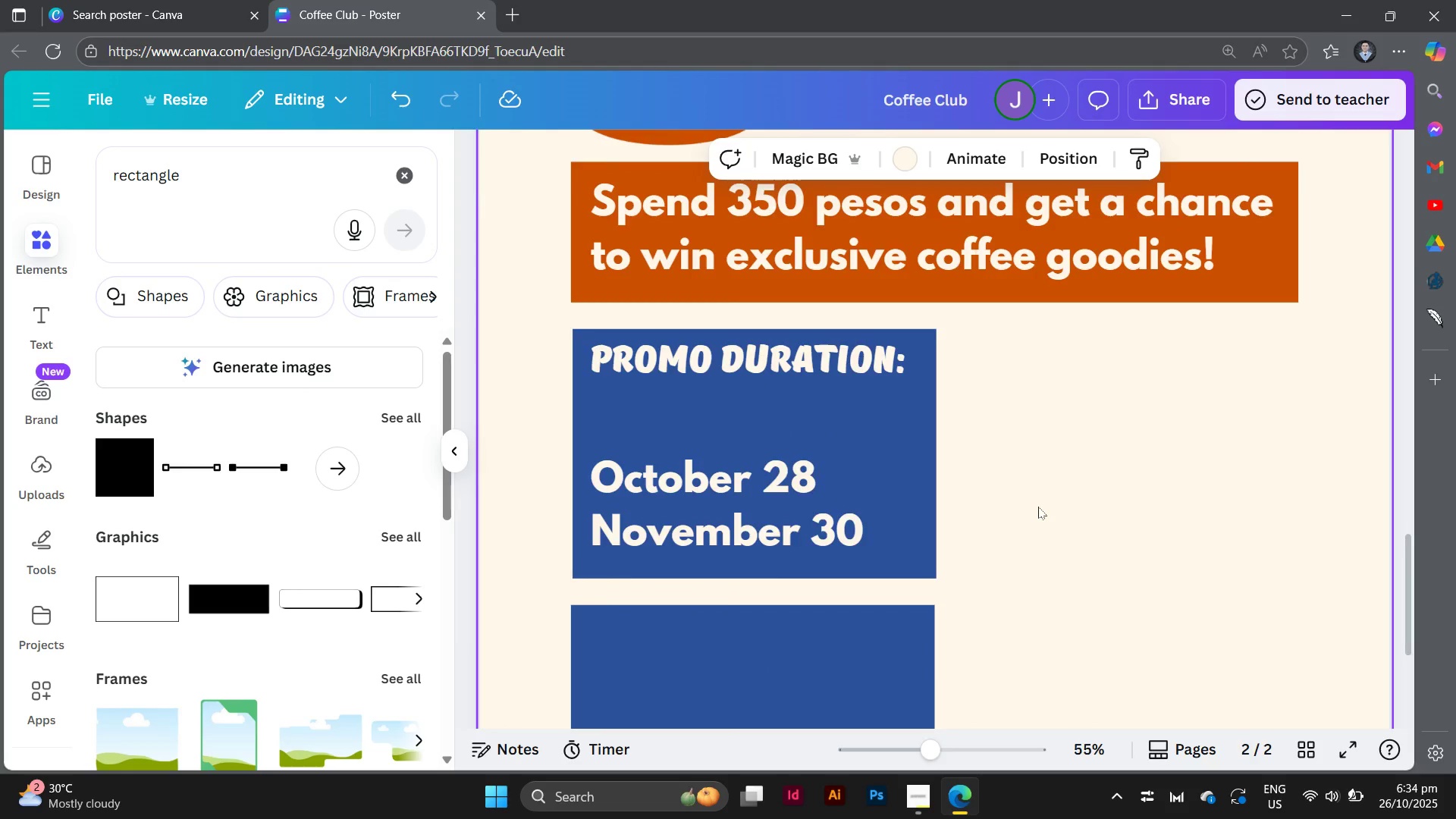 
key(Control+Equal)
 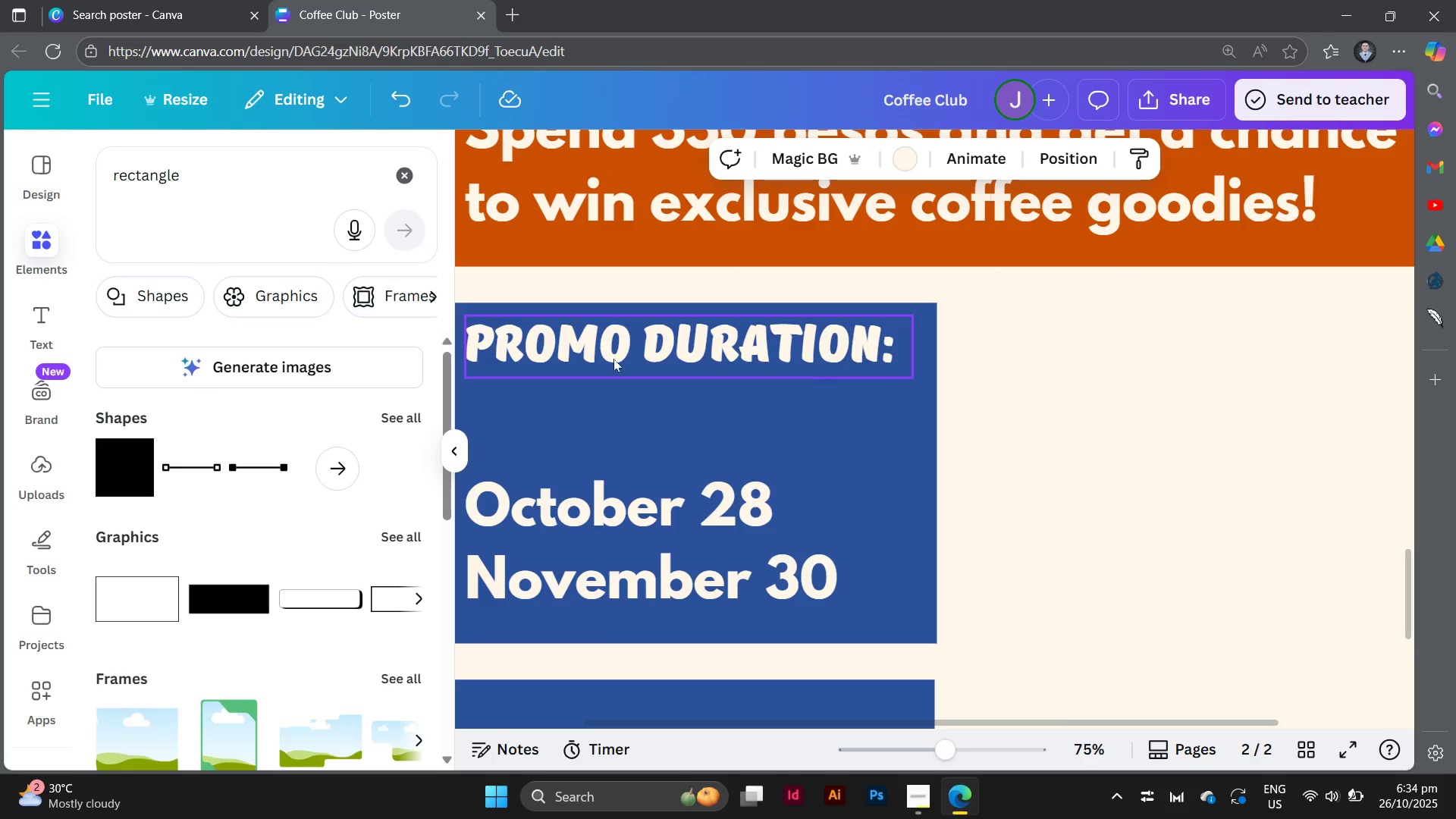 
scroll: coordinate [671, 397], scroll_direction: down, amount: 1.0
 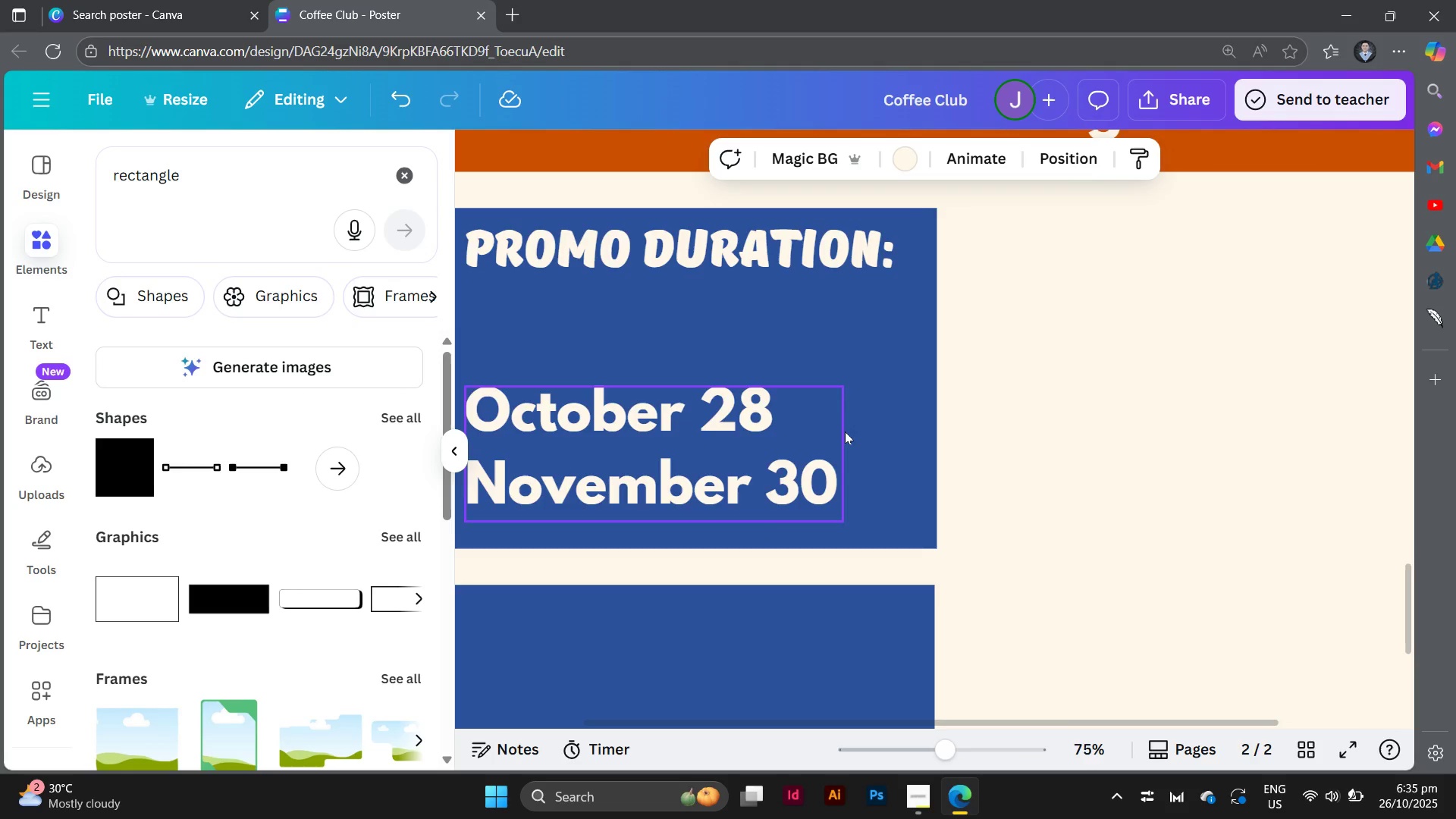 
left_click_drag(start_coordinate=[845, 432], to_coordinate=[929, 462])
 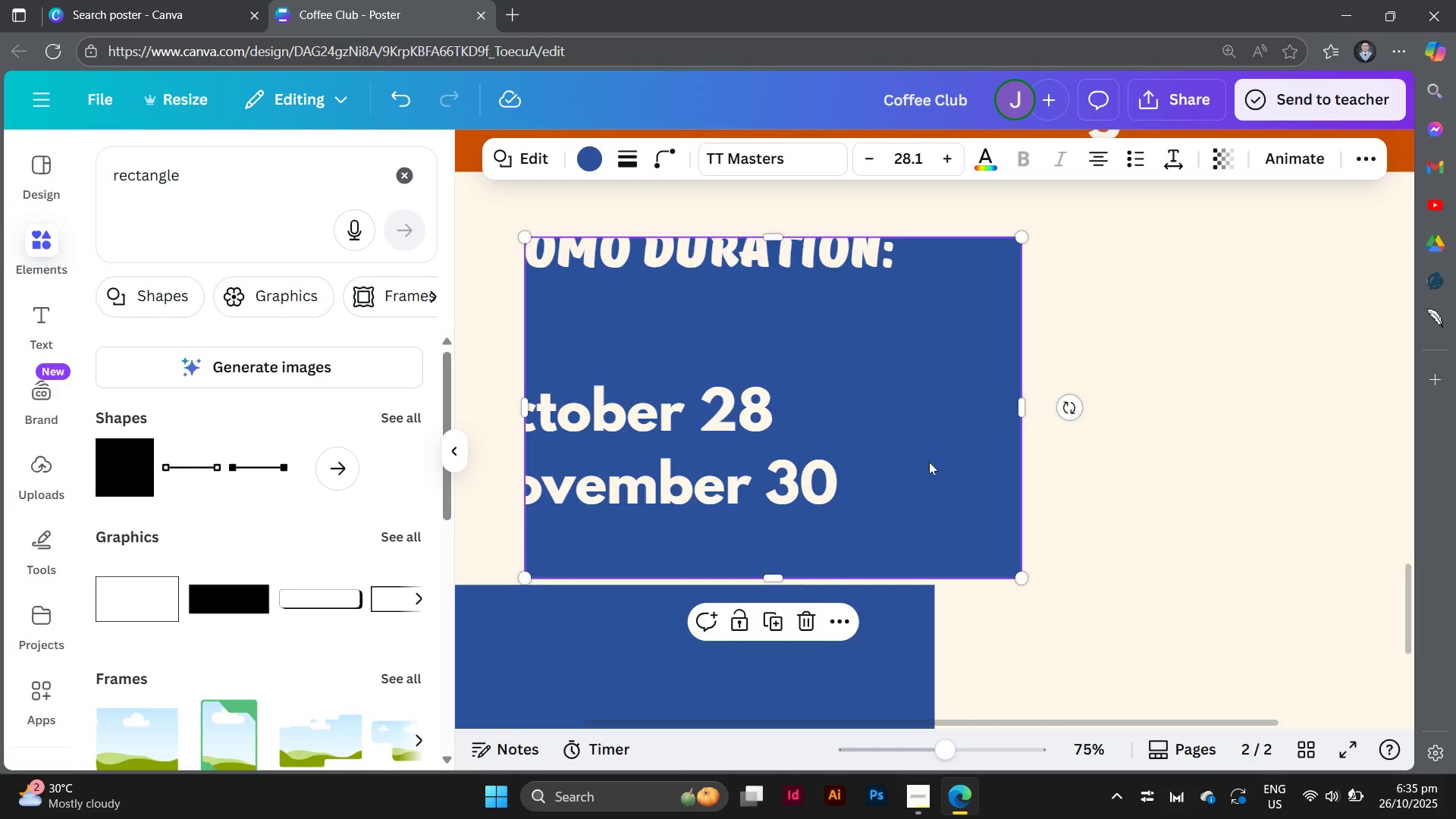 
key(Control+Z)
 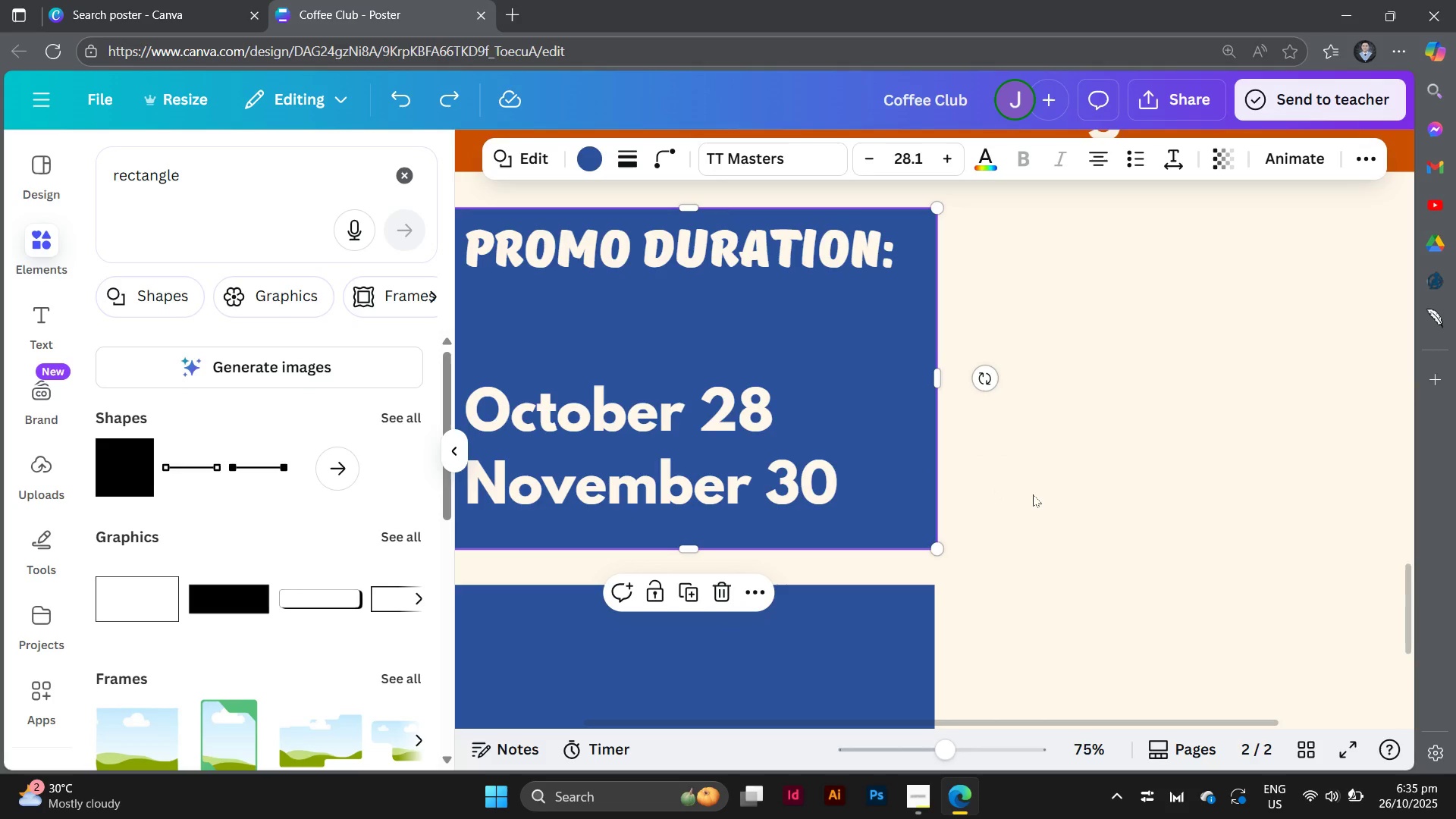 
left_click_drag(start_coordinate=[1033, 494], to_coordinate=[1097, 511])
 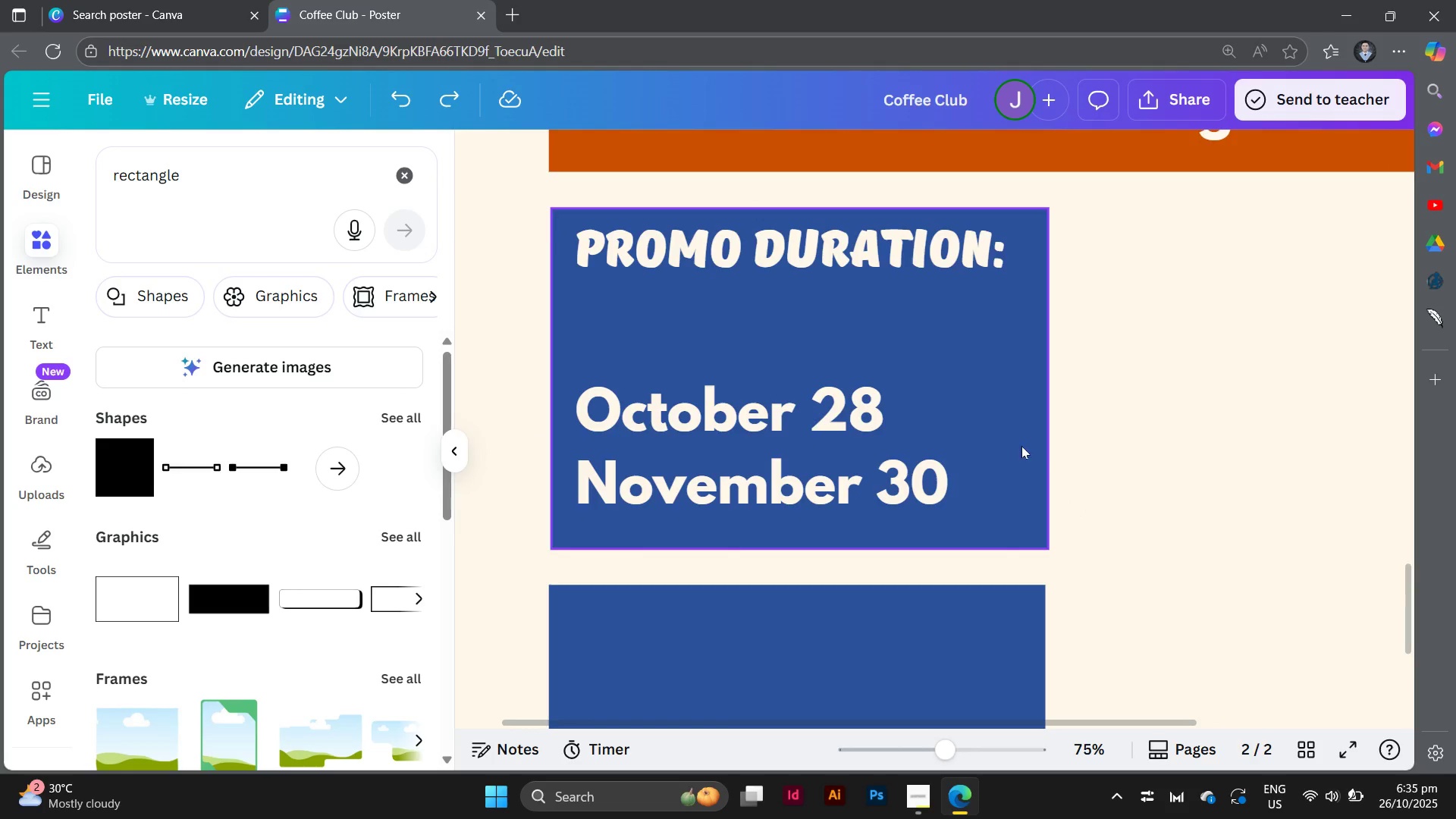 
left_click_drag(start_coordinate=[835, 256], to_coordinate=[836, 263])
 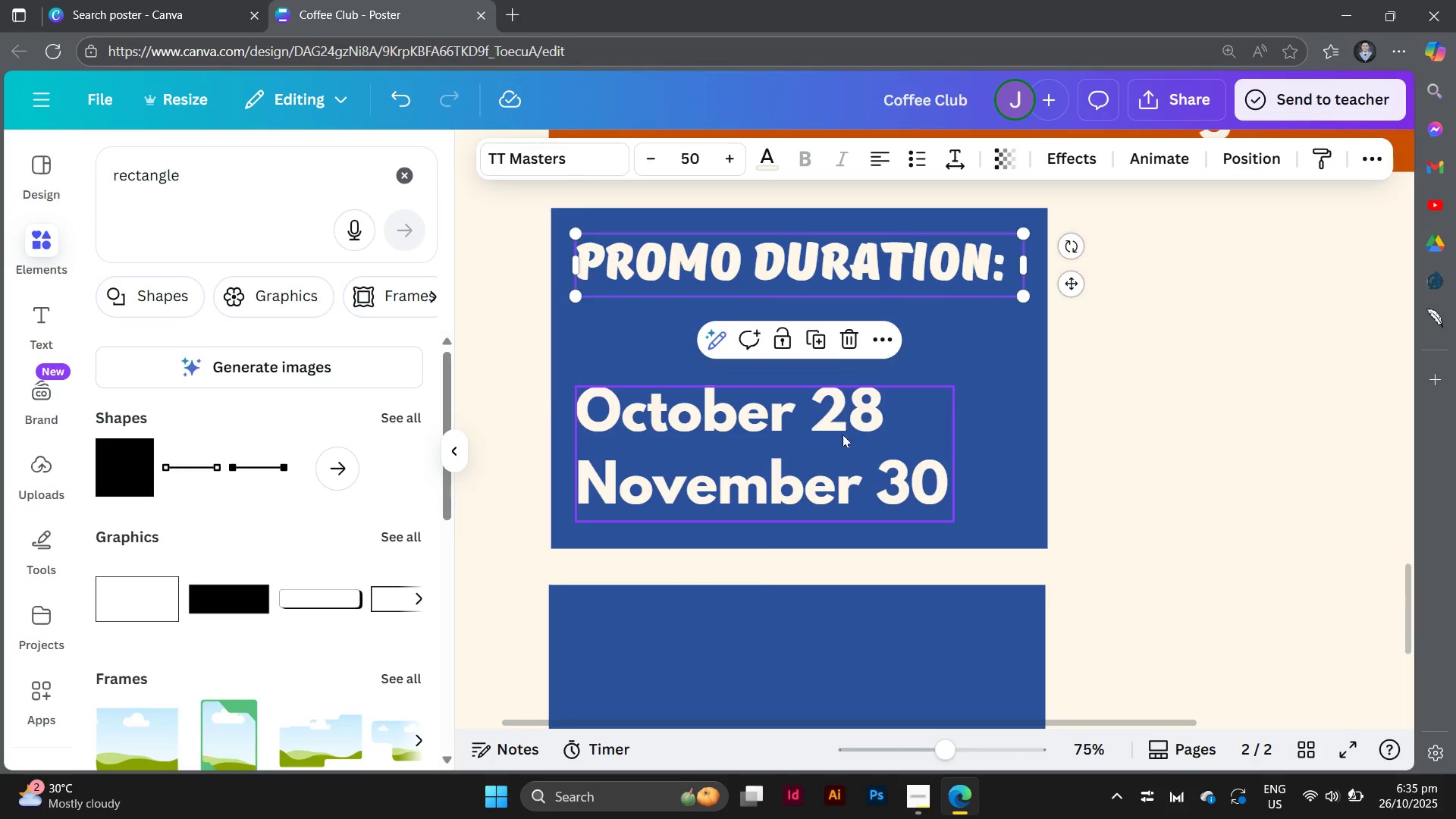 
left_click_drag(start_coordinate=[843, 435], to_coordinate=[843, 430])
 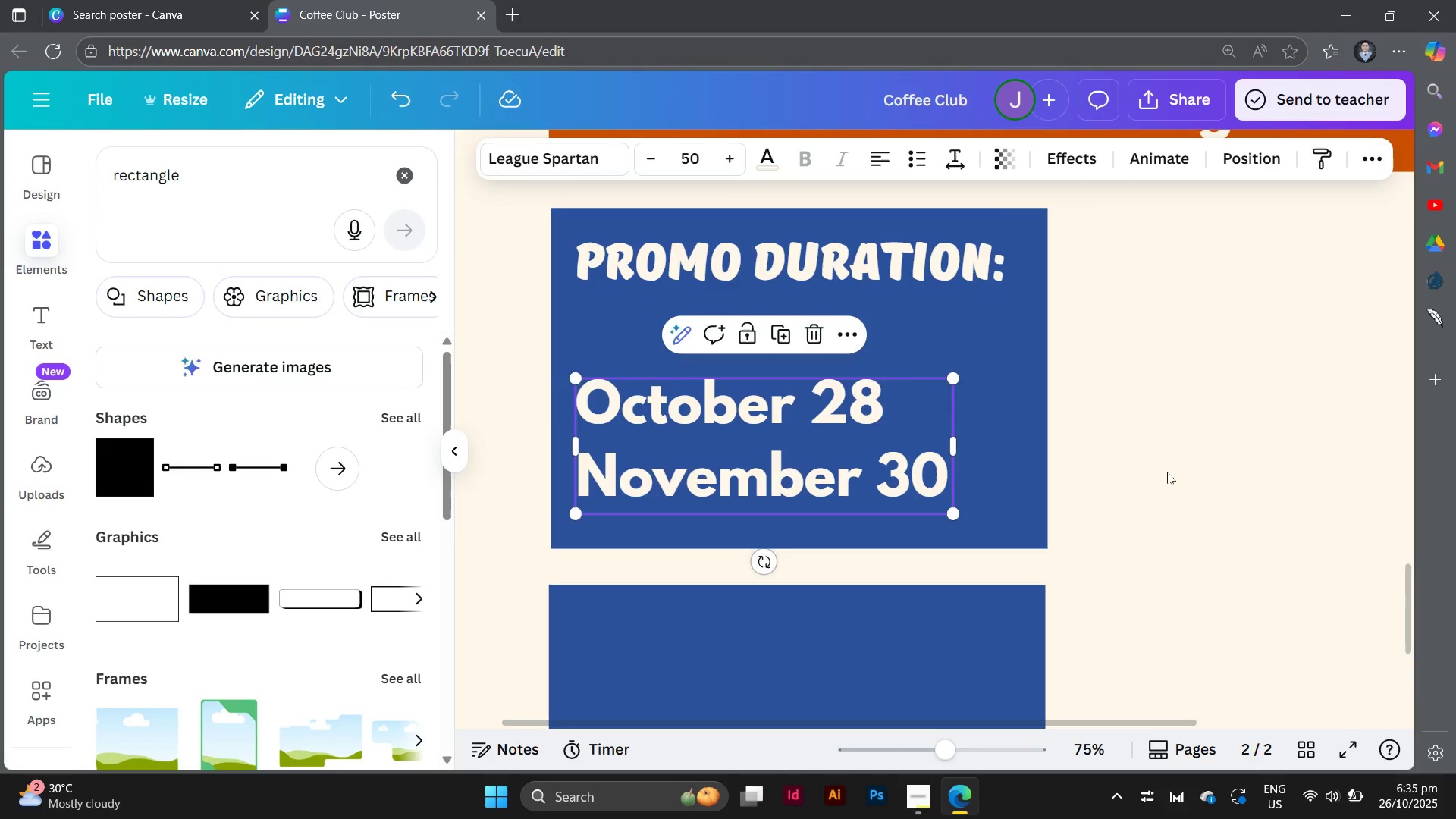 
left_click([1168, 472])
 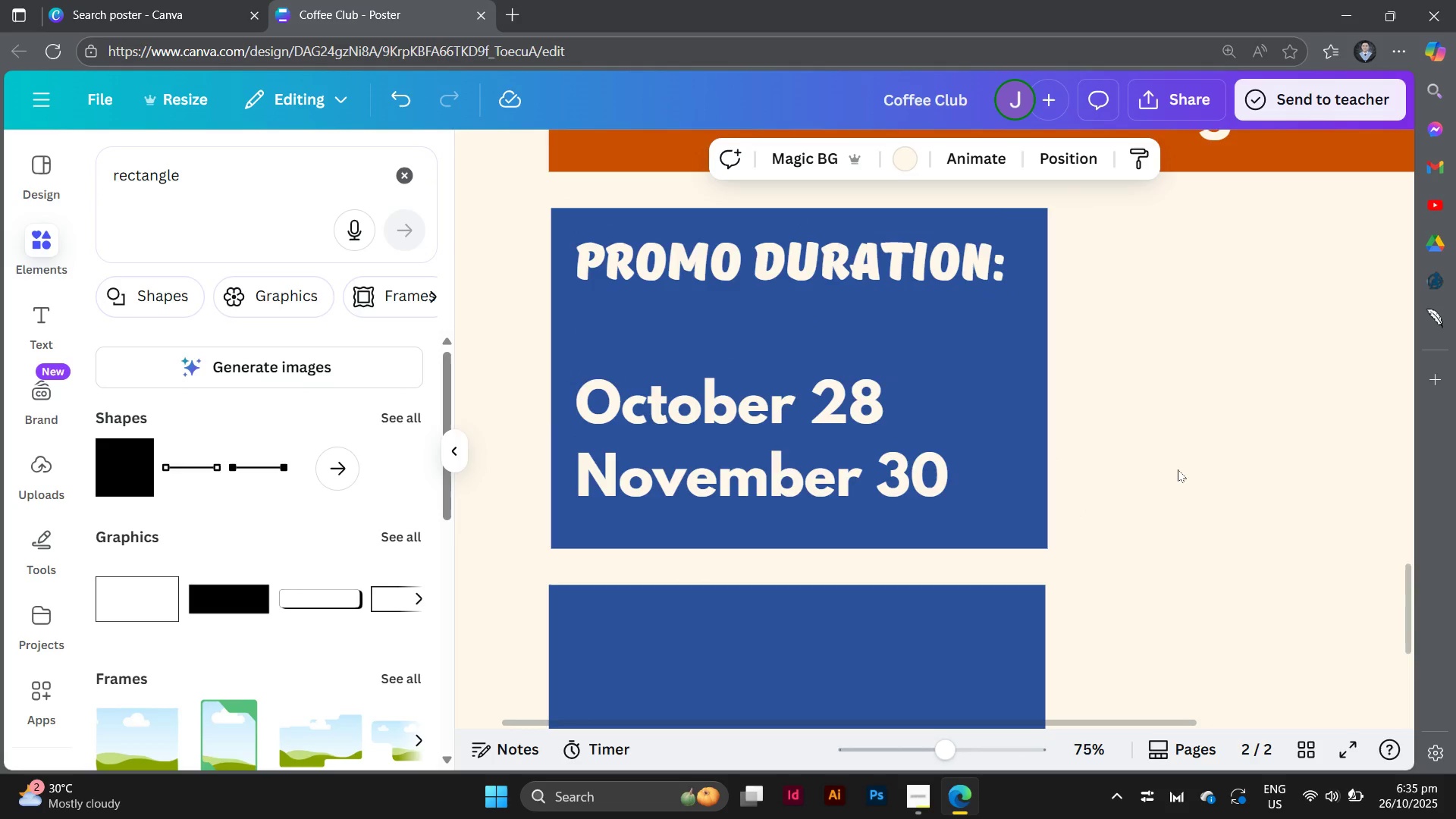 
key(Control+Minus)
 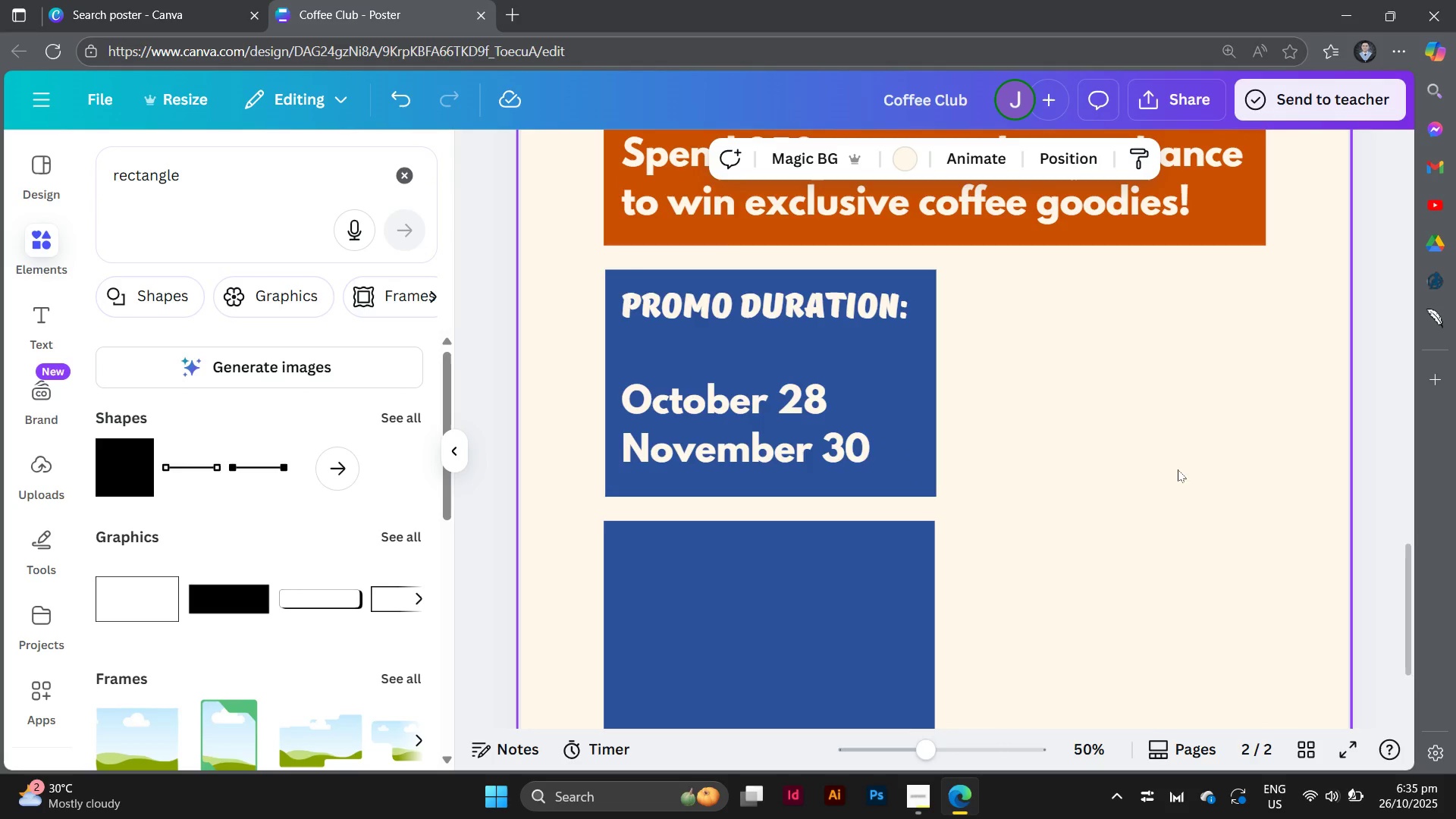 
key(Control+Minus)
 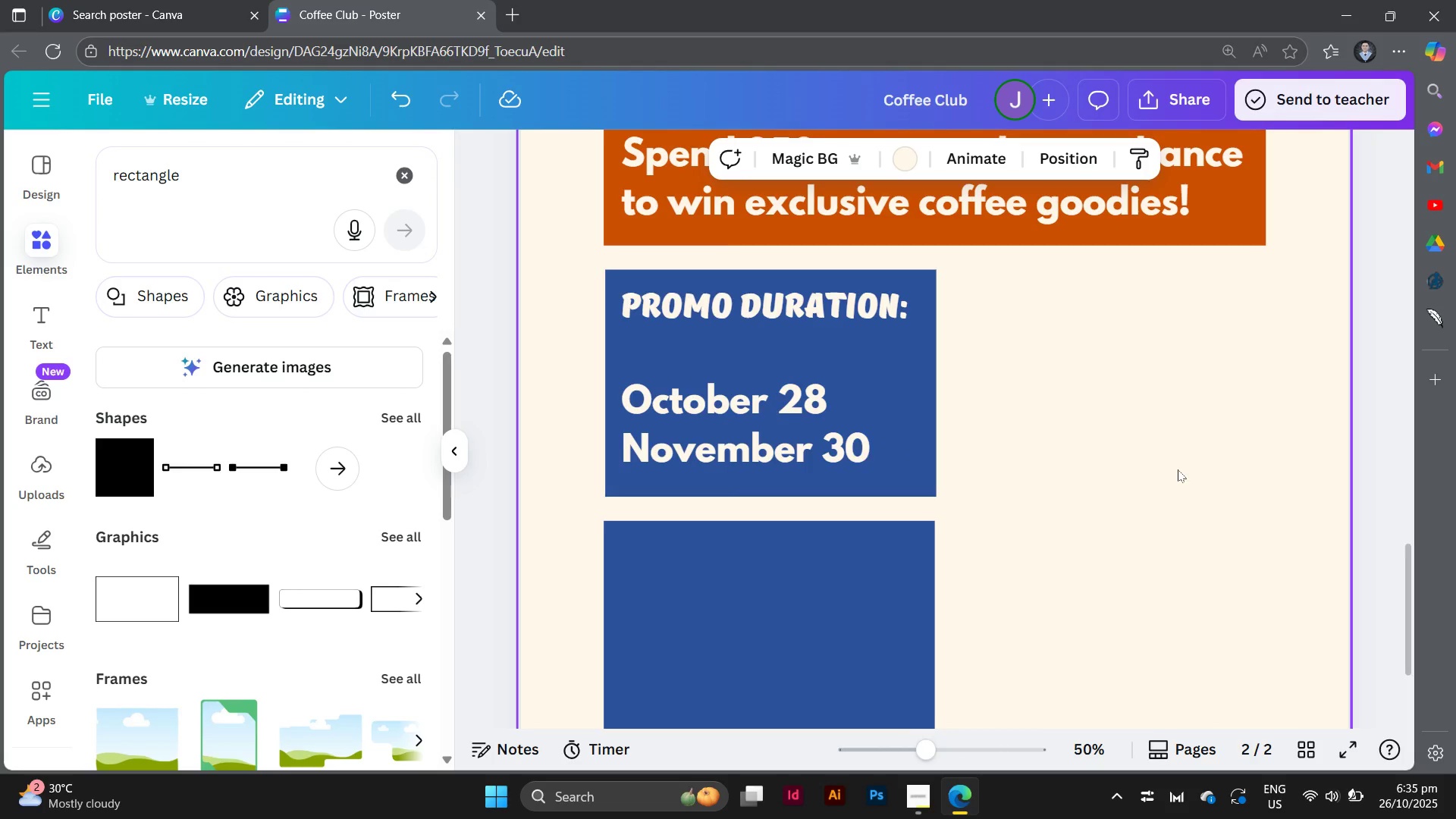 
key(Control+Minus)
 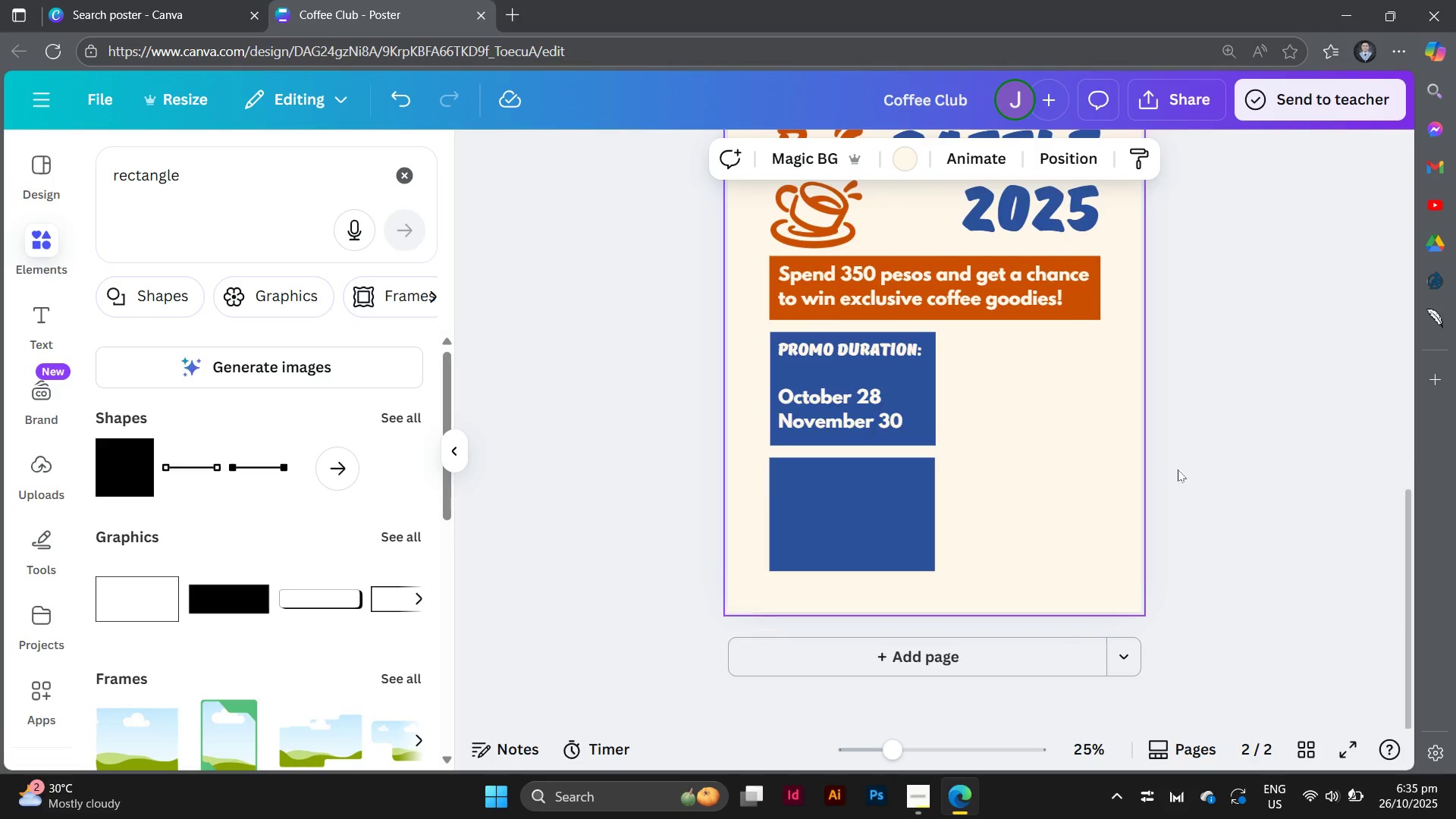 
key(Control+Minus)
 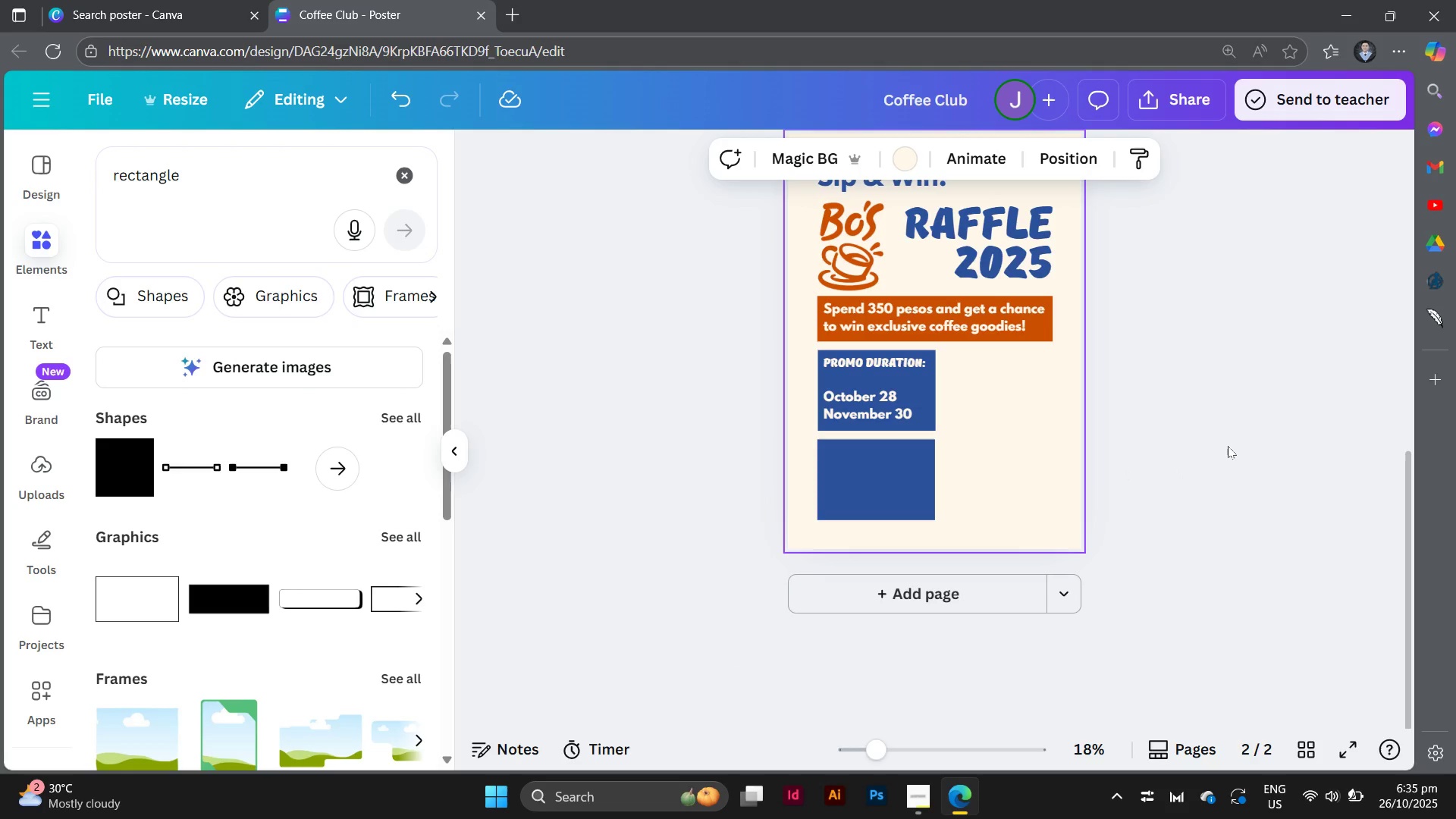 
left_click([1228, 446])
 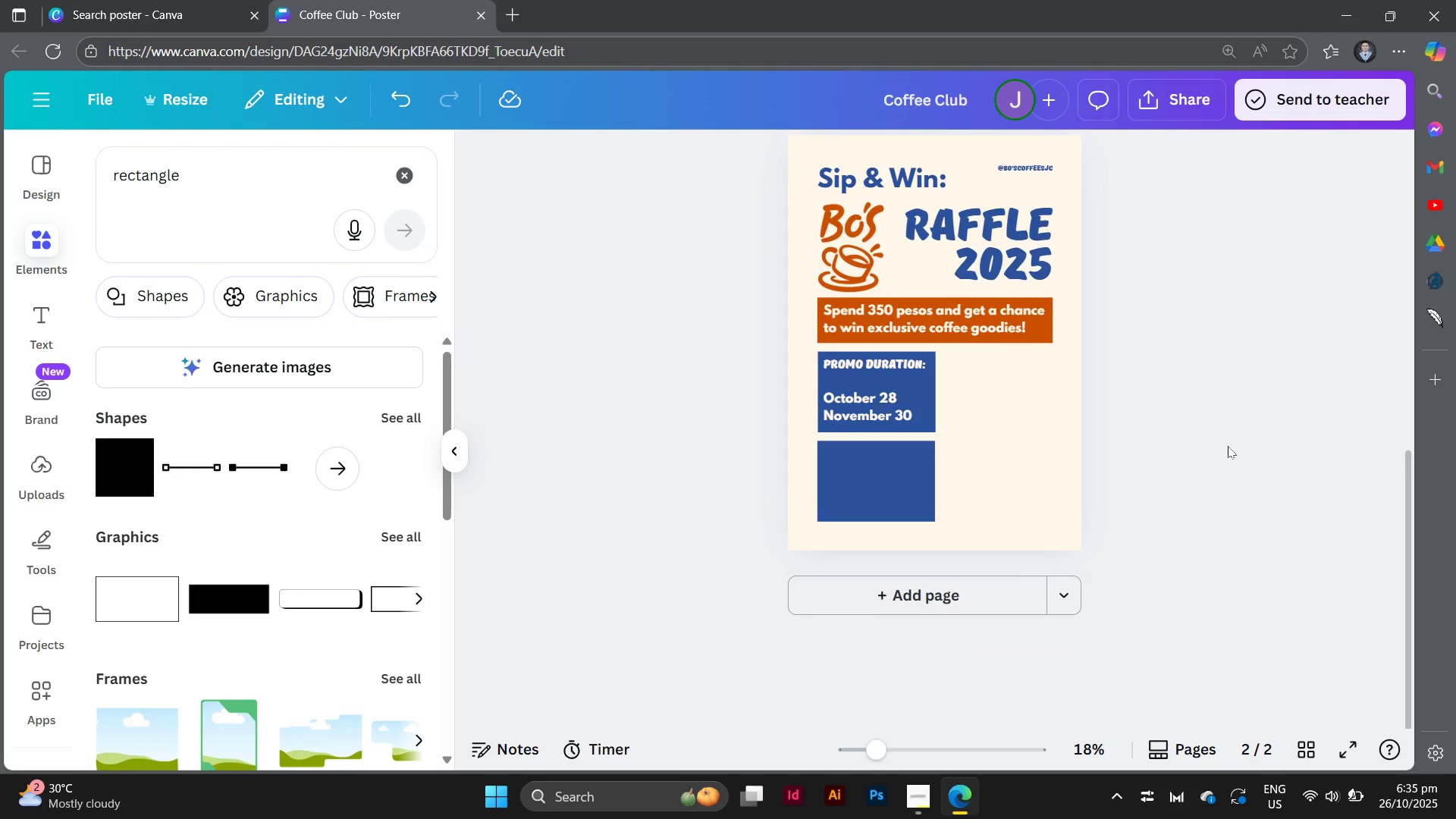 
scroll: coordinate [1228, 446], scroll_direction: up, amount: 3.0
 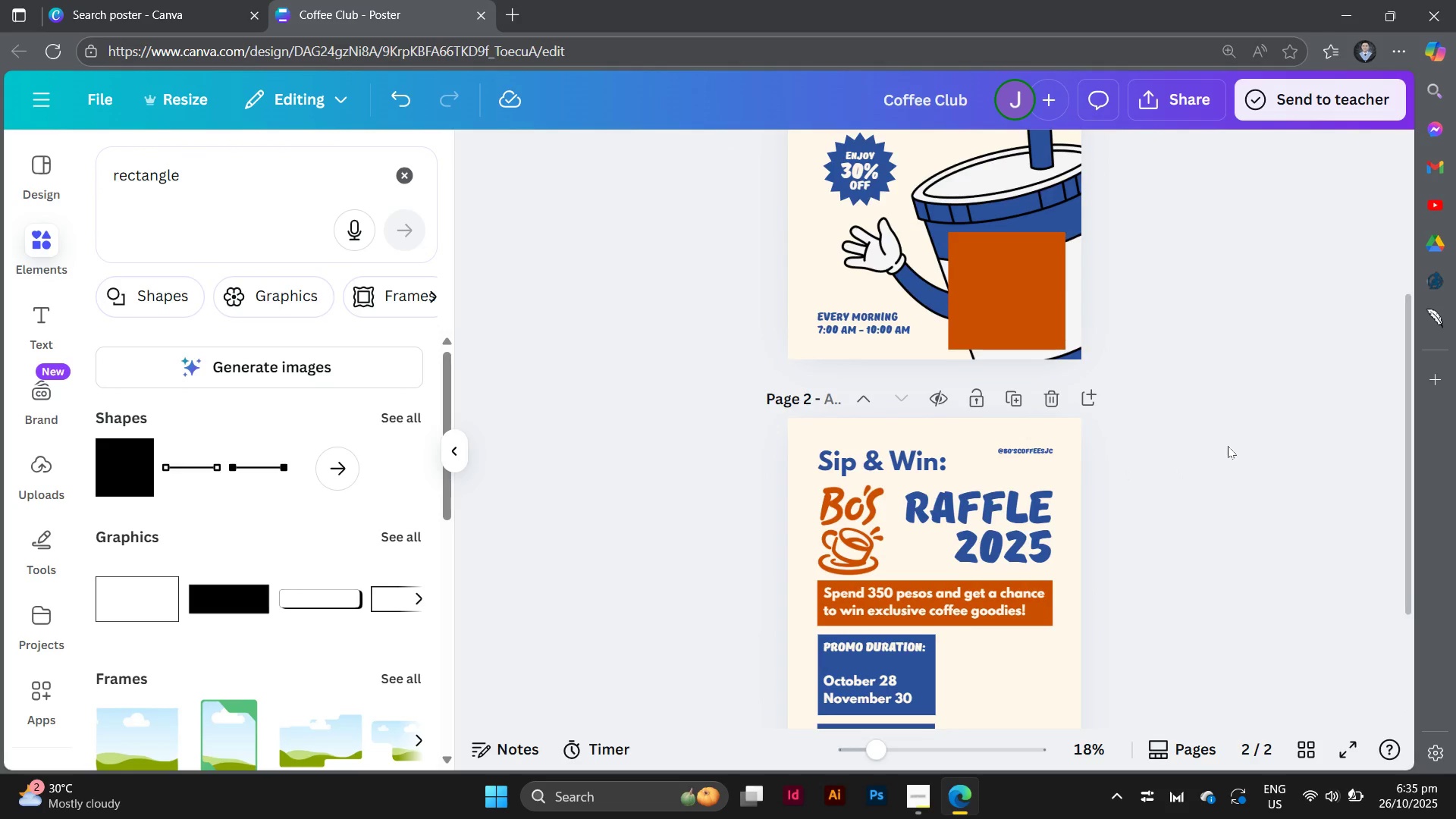 
scroll: coordinate [1228, 446], scroll_direction: down, amount: 2.0
 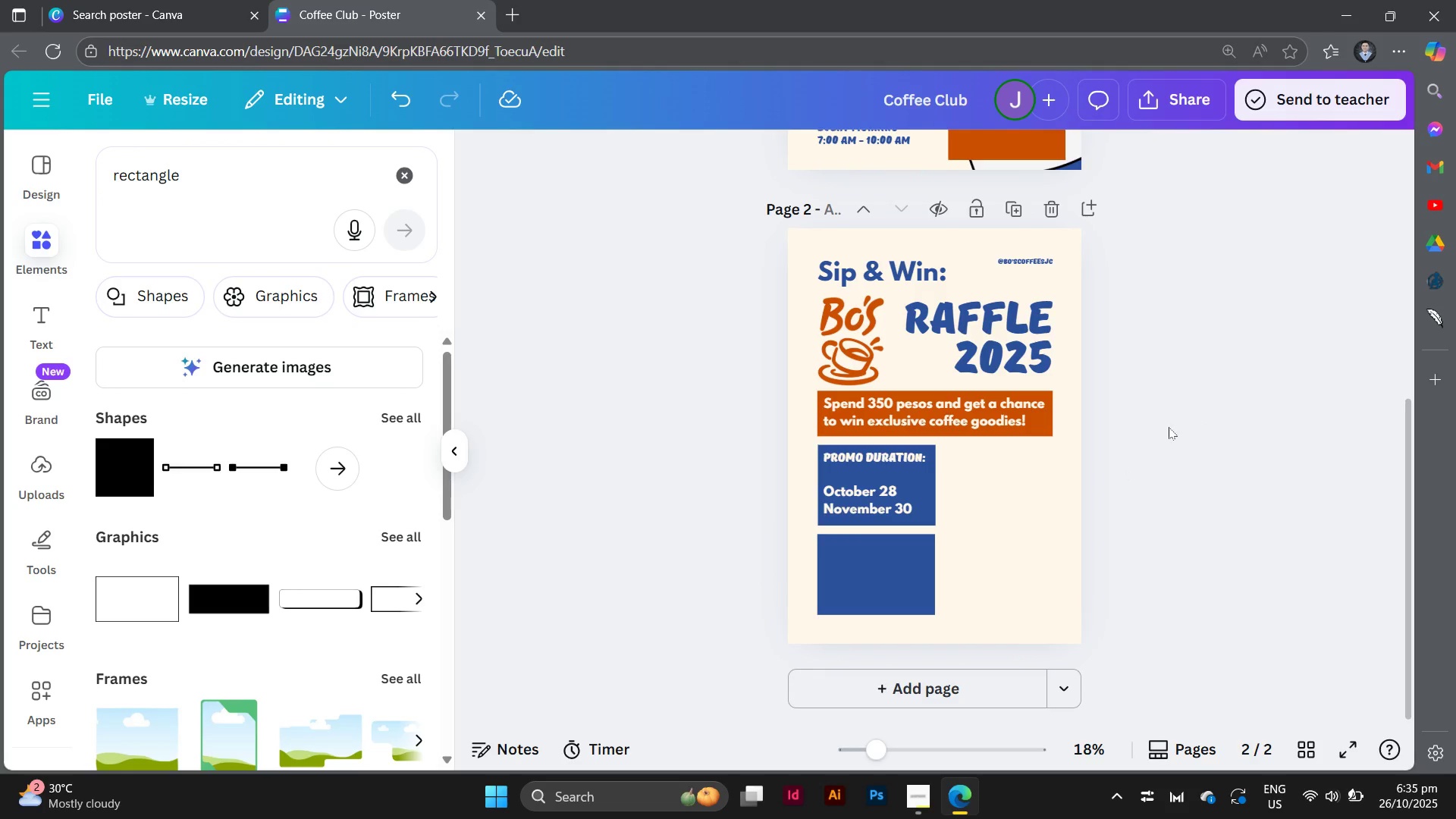 
wait(10.55)
 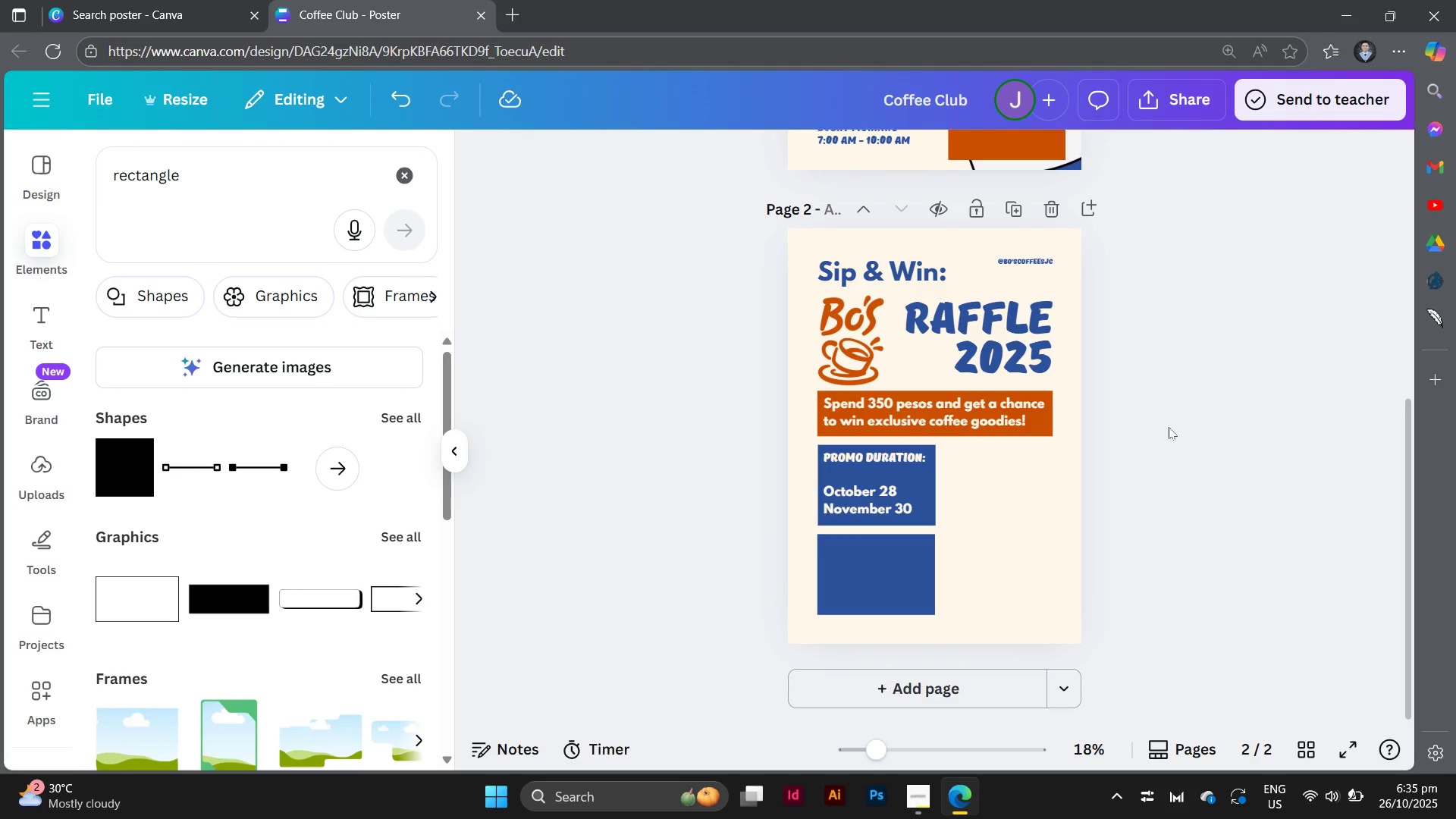 
left_click([1028, 261])
 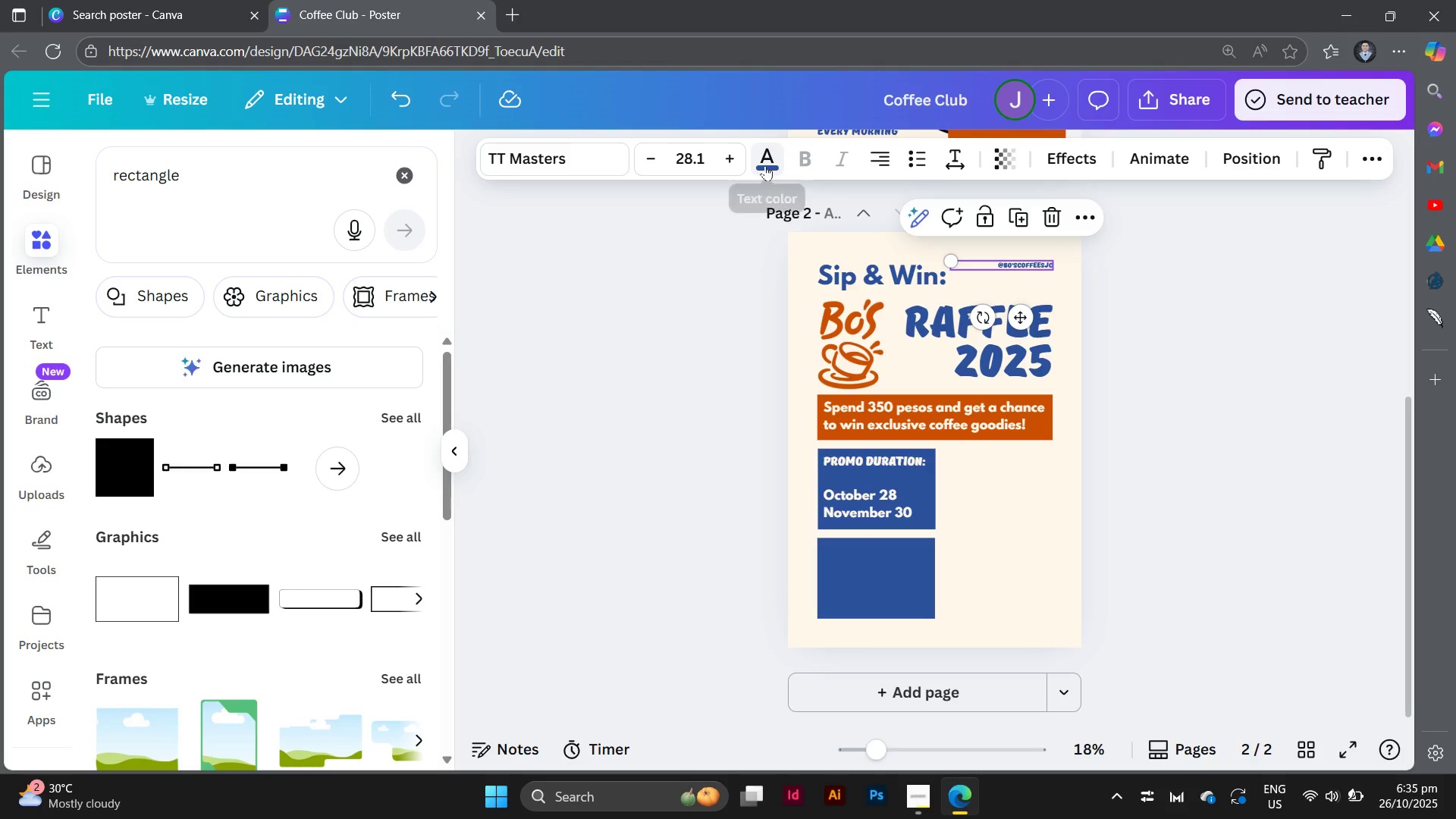 
left_click([765, 165])
 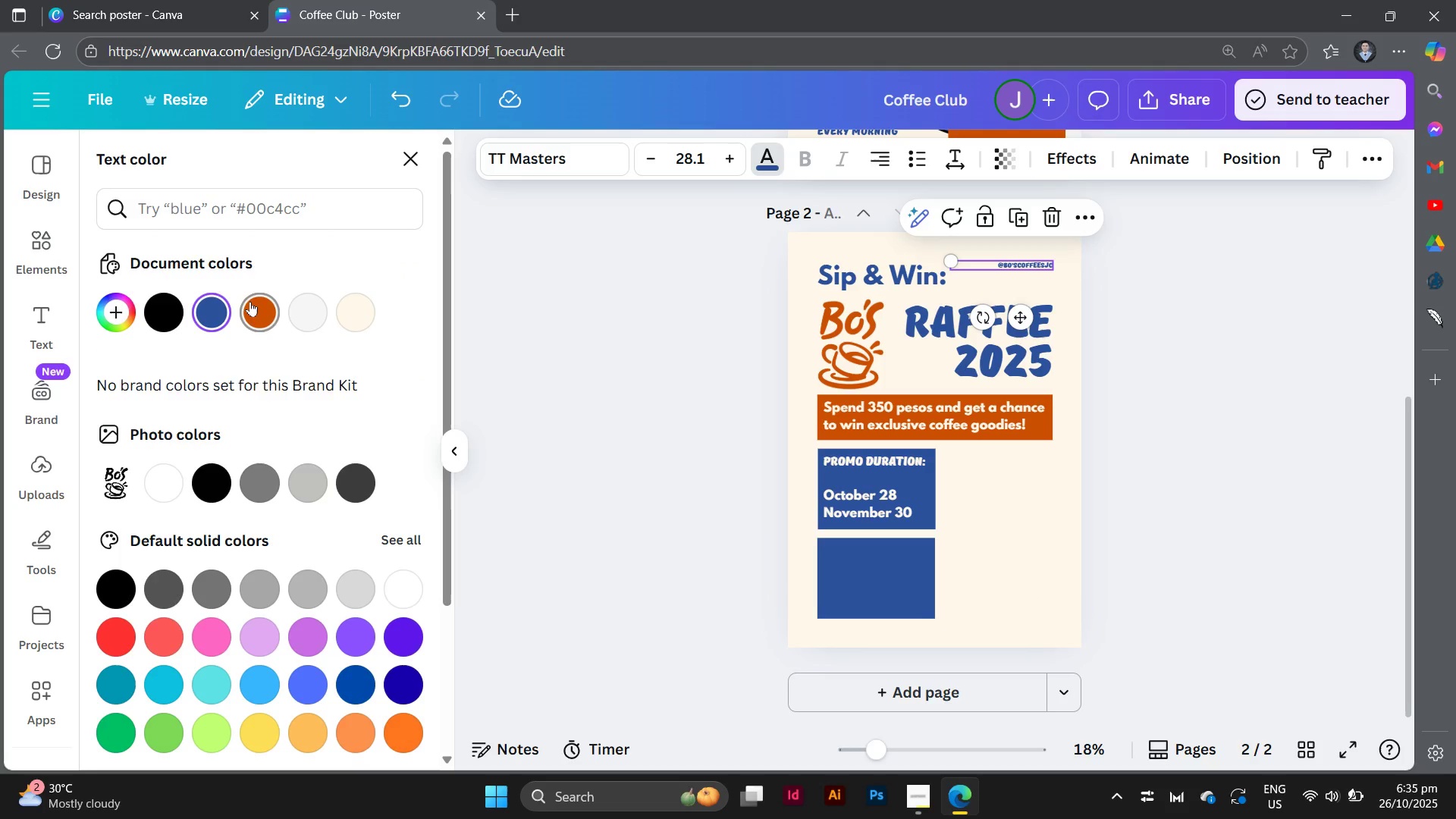 
left_click([249, 300])
 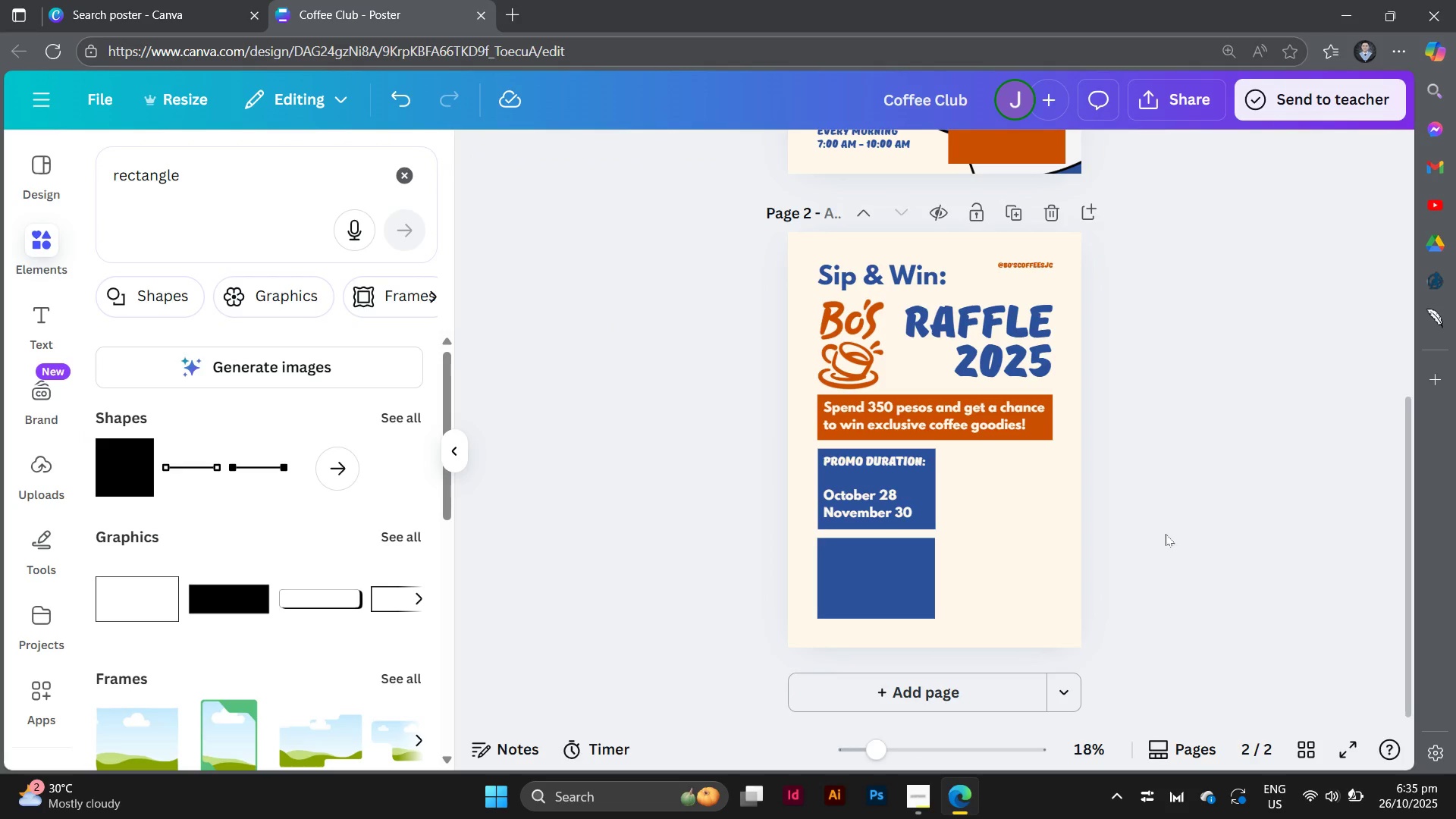 
left_click([888, 584])
 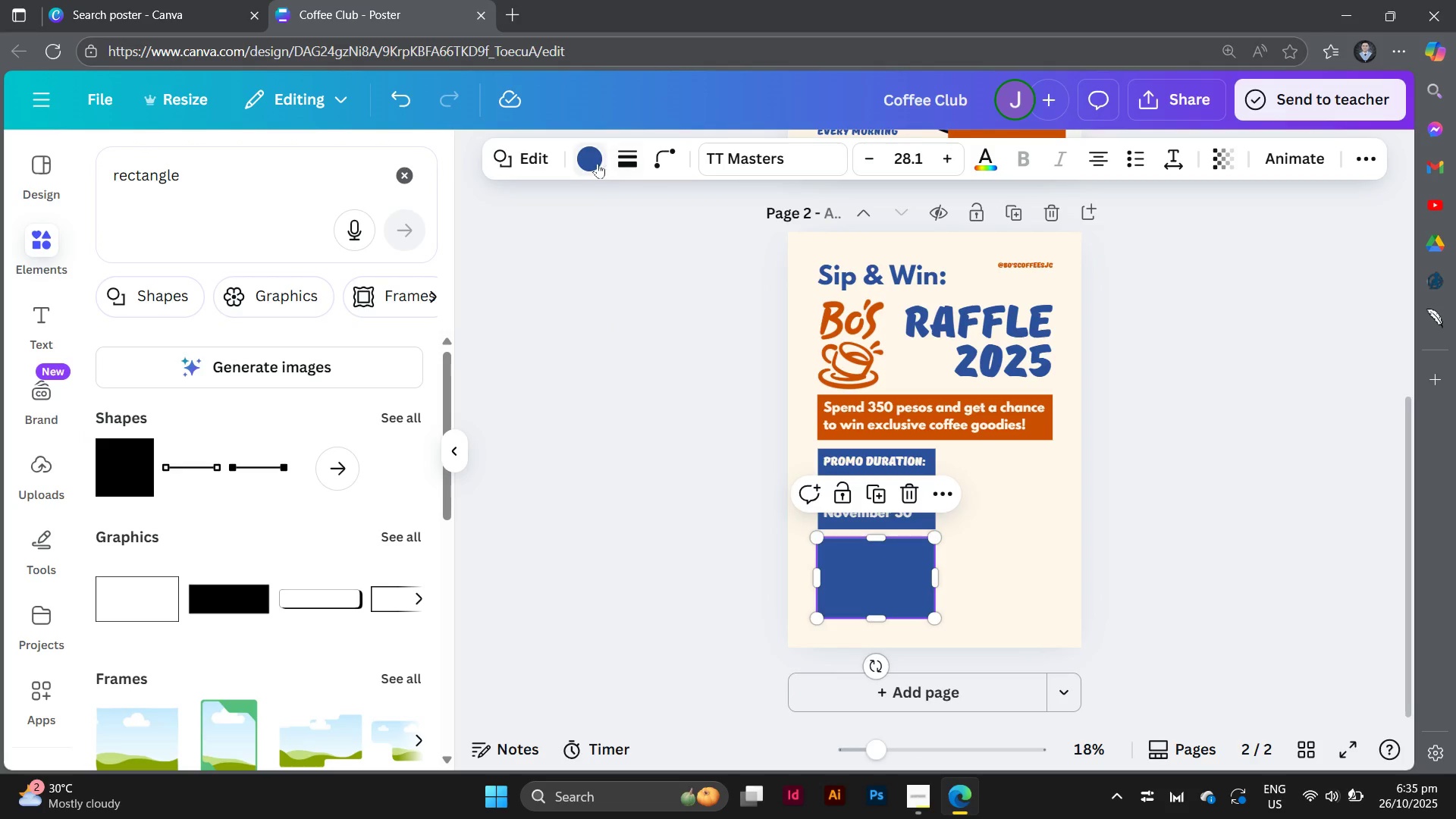 
left_click([596, 163])
 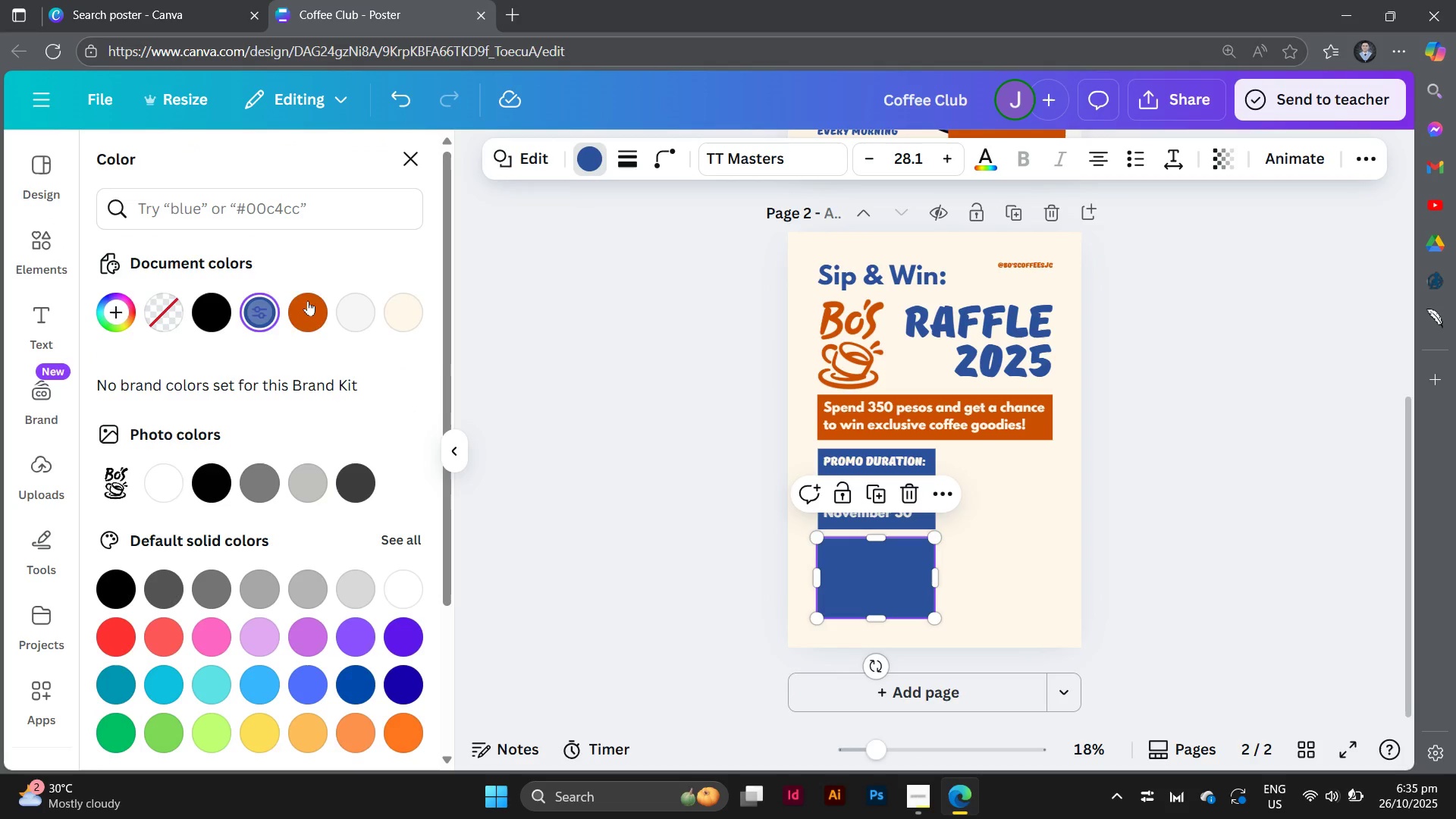 
left_click([311, 296])
 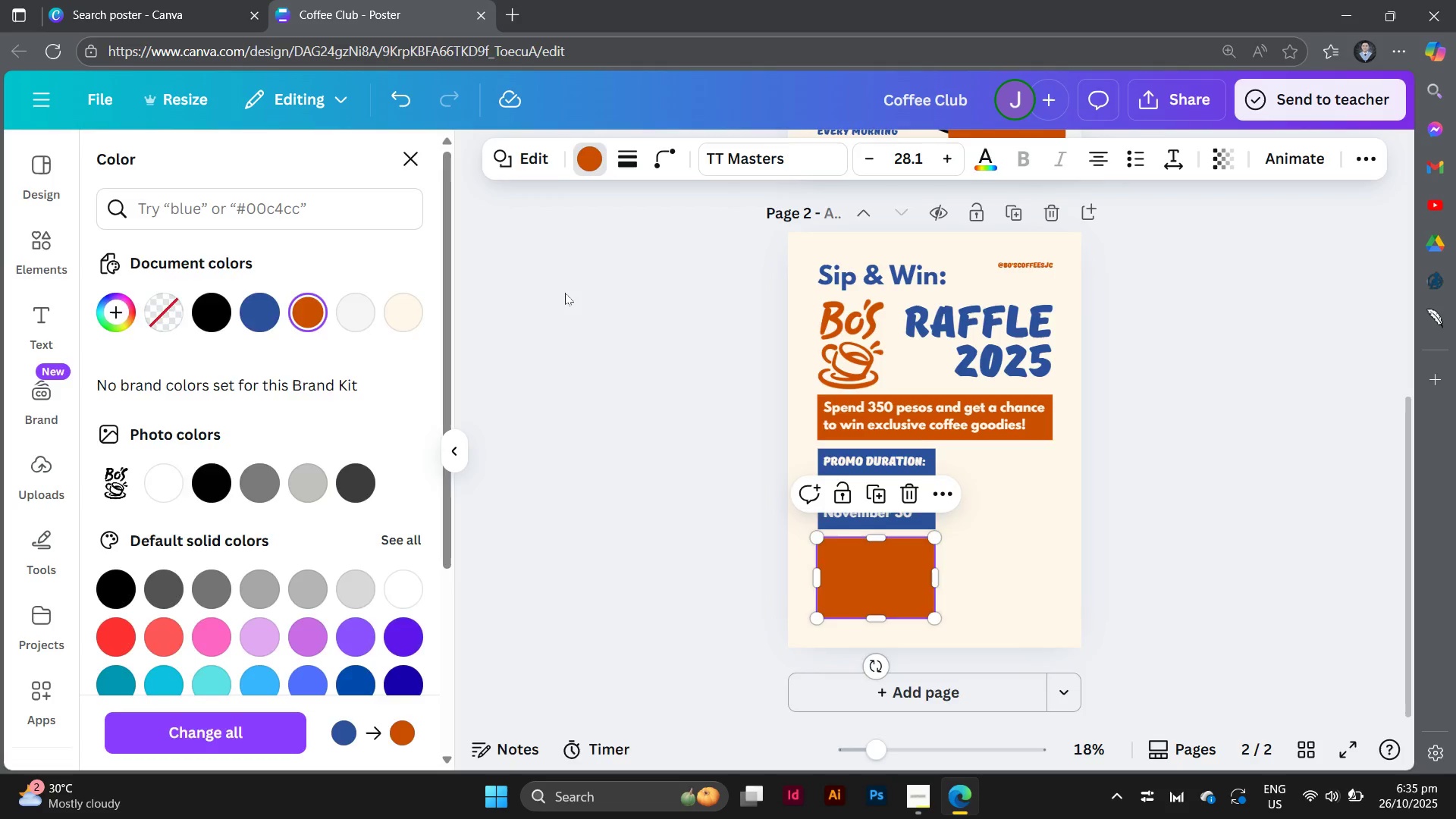 
left_click([565, 293])
 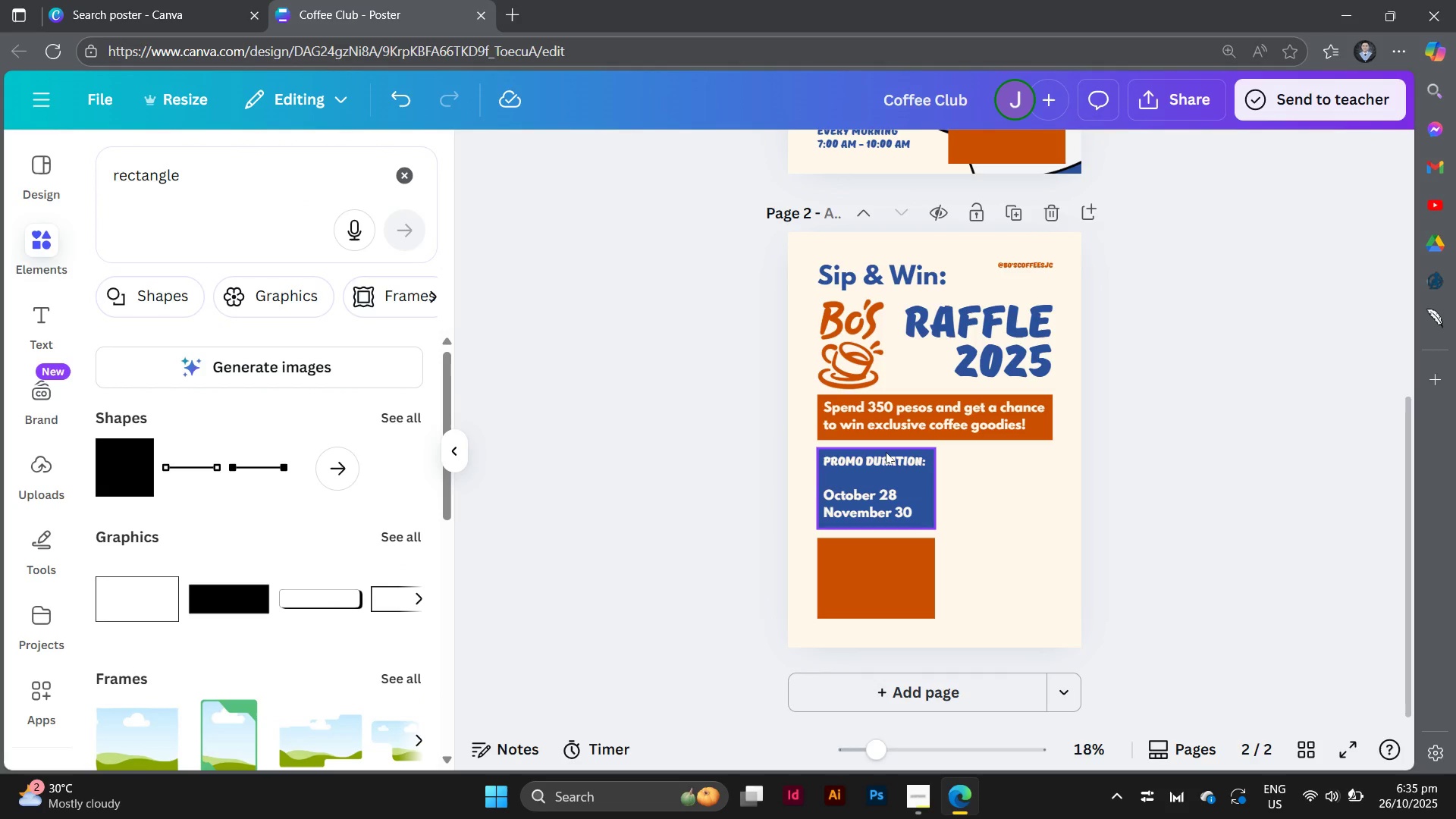 
wait(10.62)
 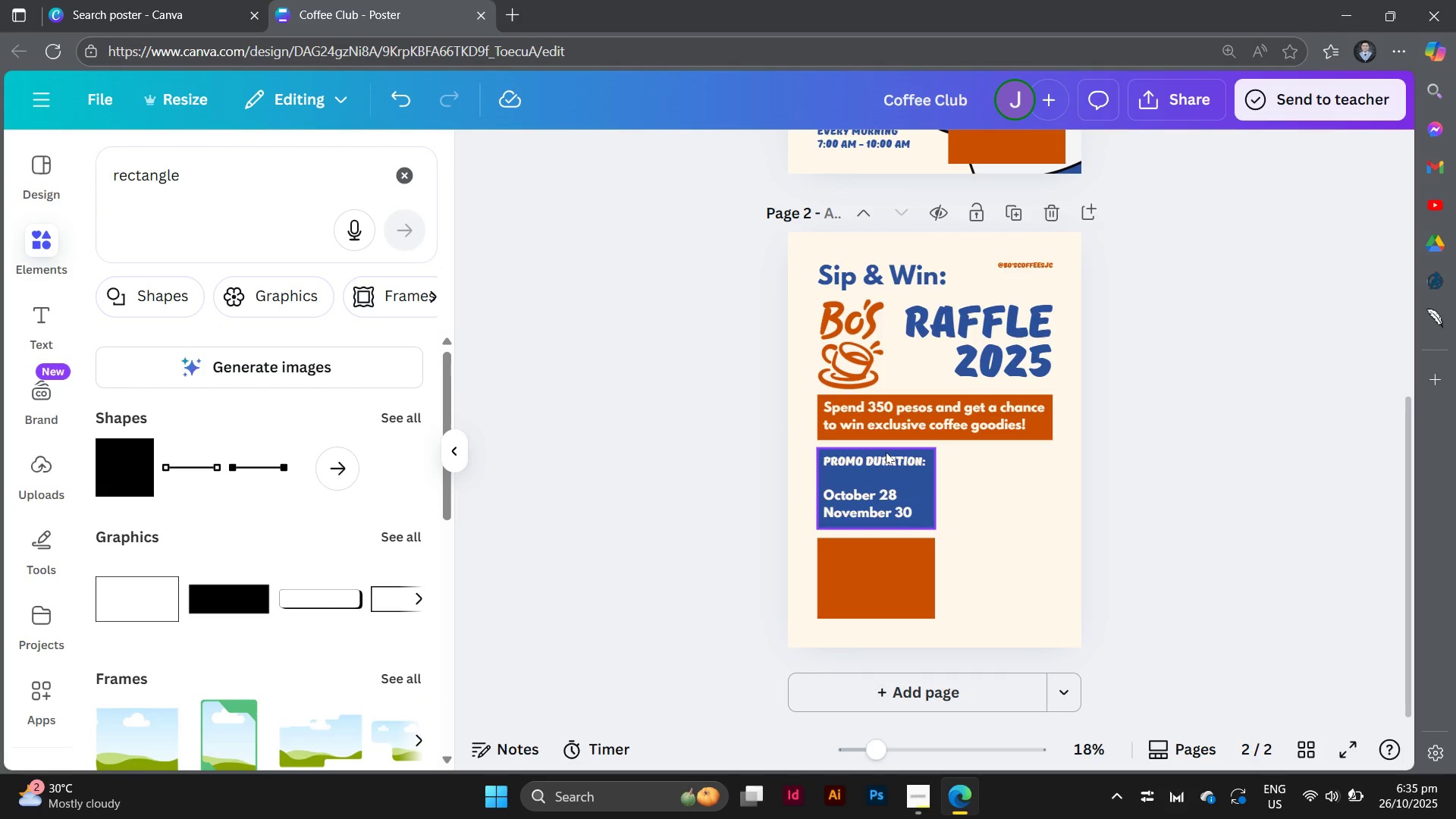 
left_click([910, 457])
 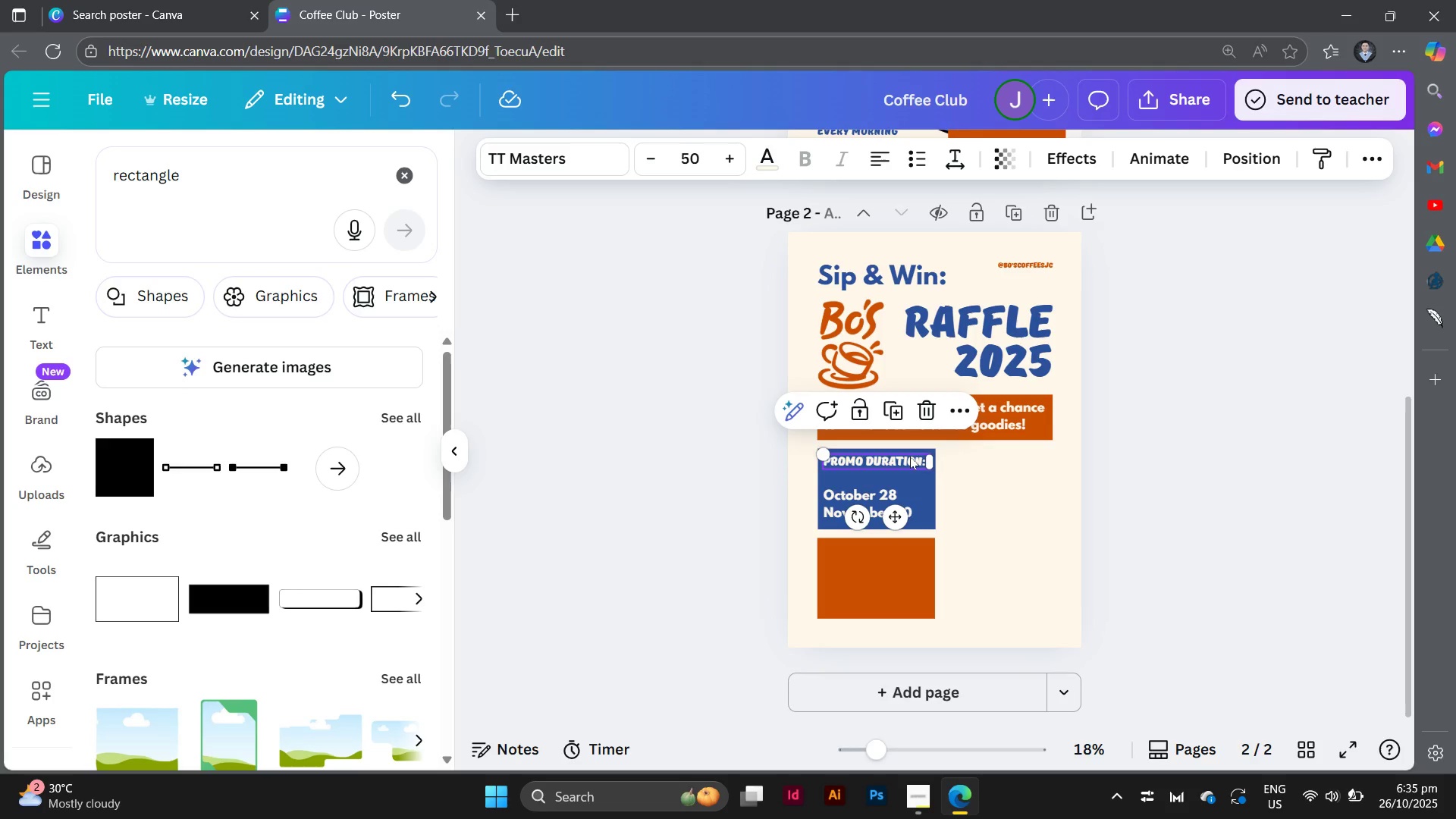 
hold_key(key=AltLeft, duration=4.05)
left_click_drag(start_coordinate=[910, 457], to_coordinate=[909, 546])
 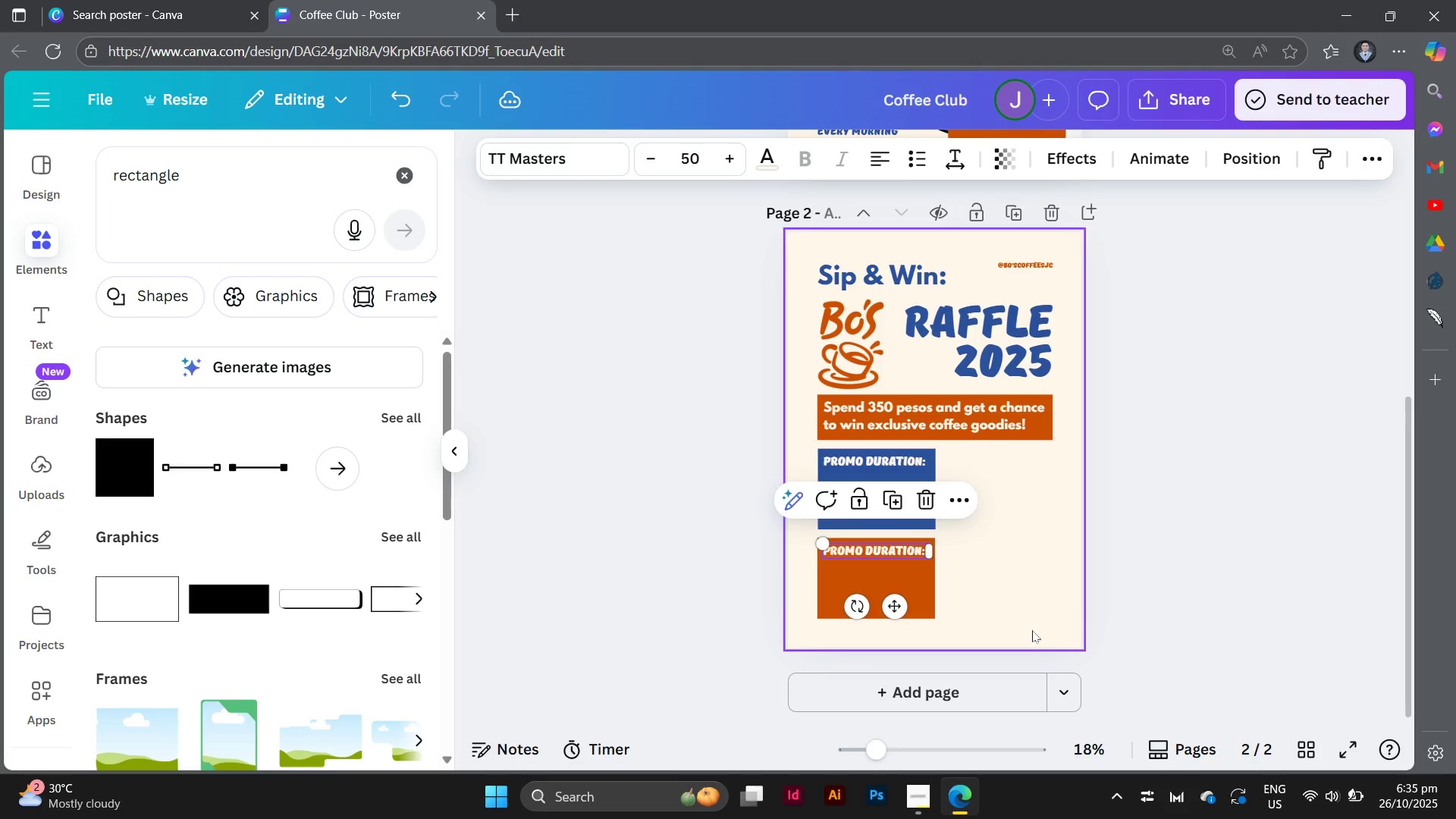 
left_click([1032, 630])
 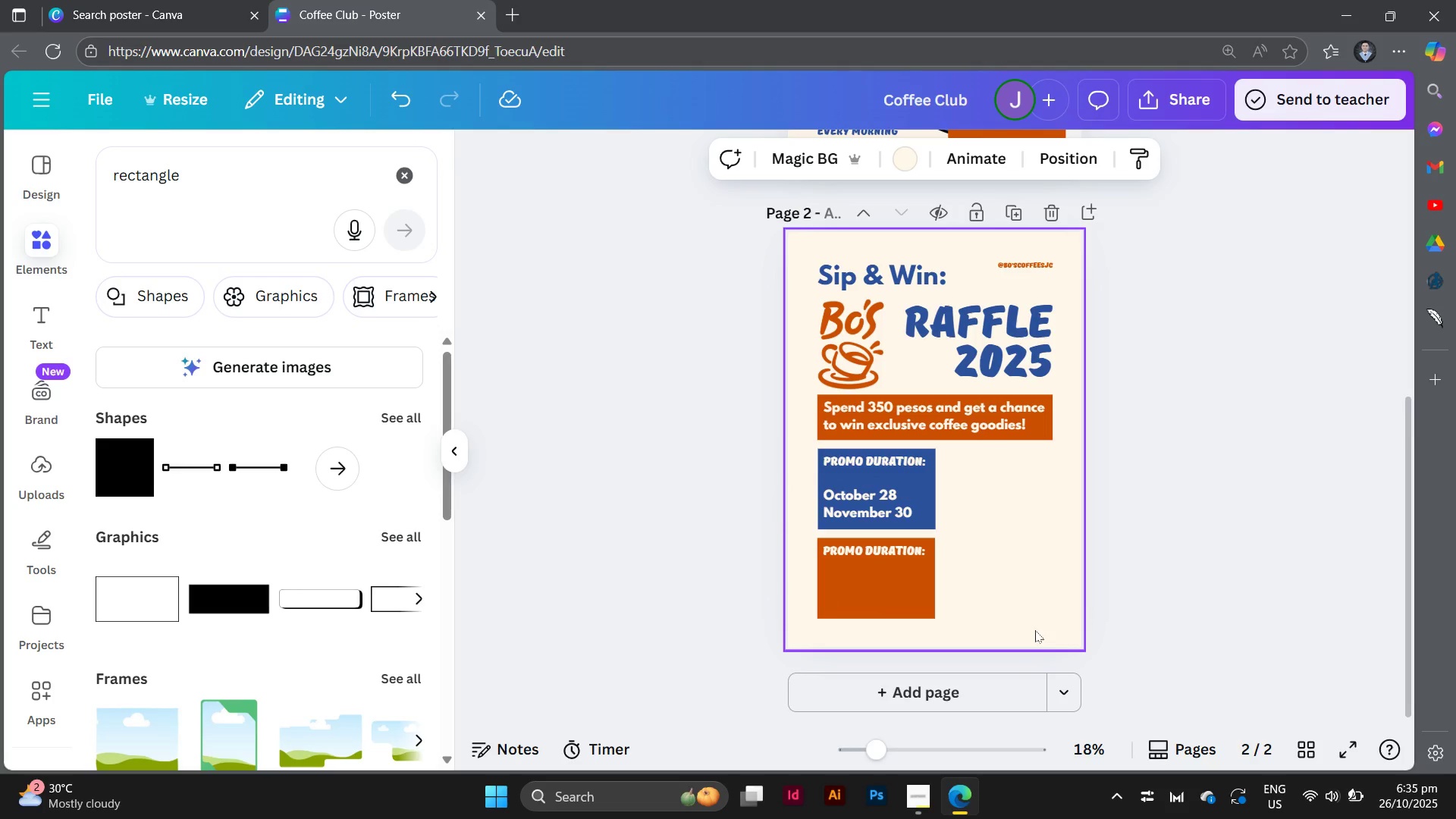 
key(Equal)
 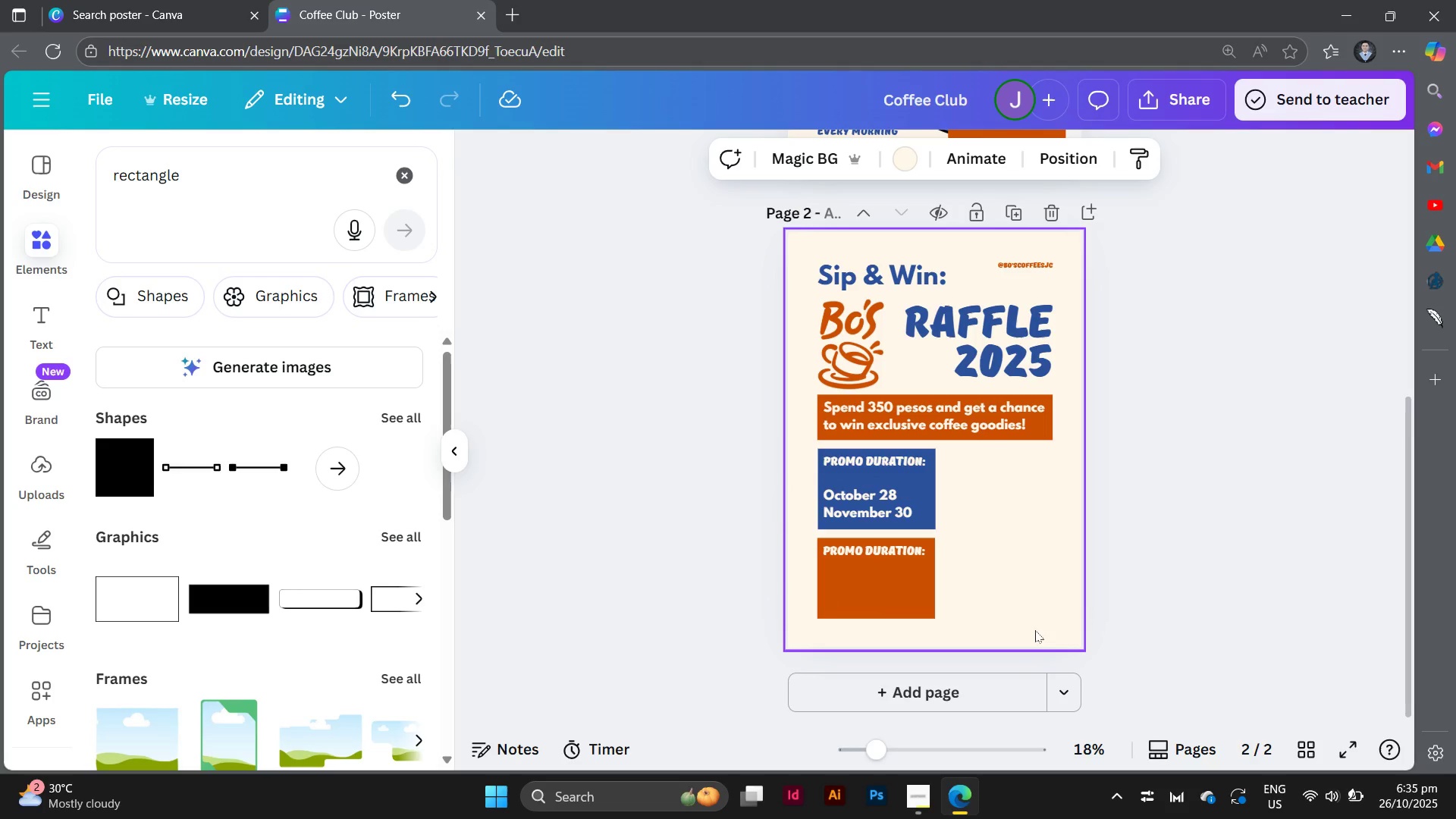 
key(Equal)
 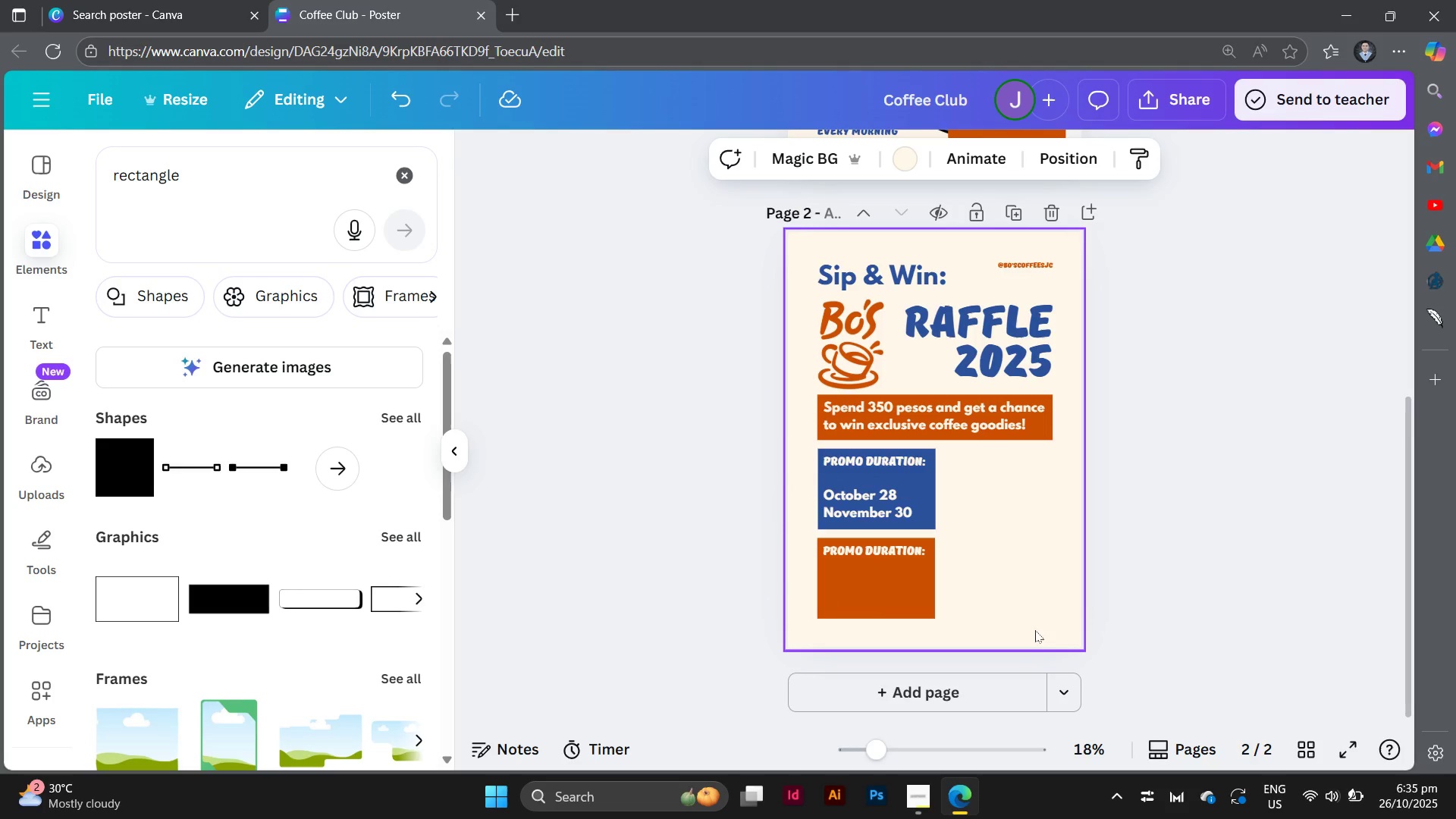 
key(Control+Equal)
 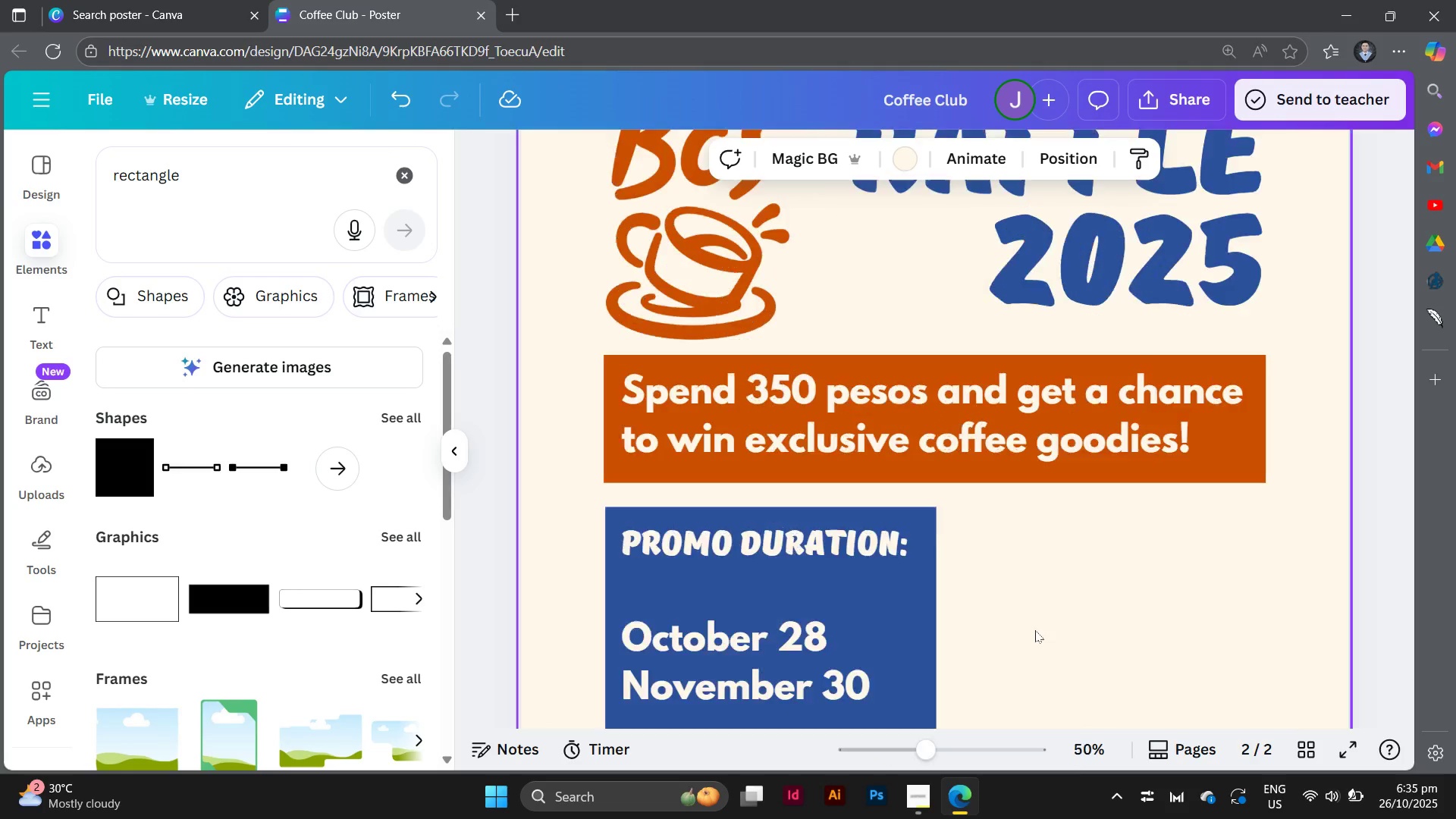 
key(Control+Equal)
 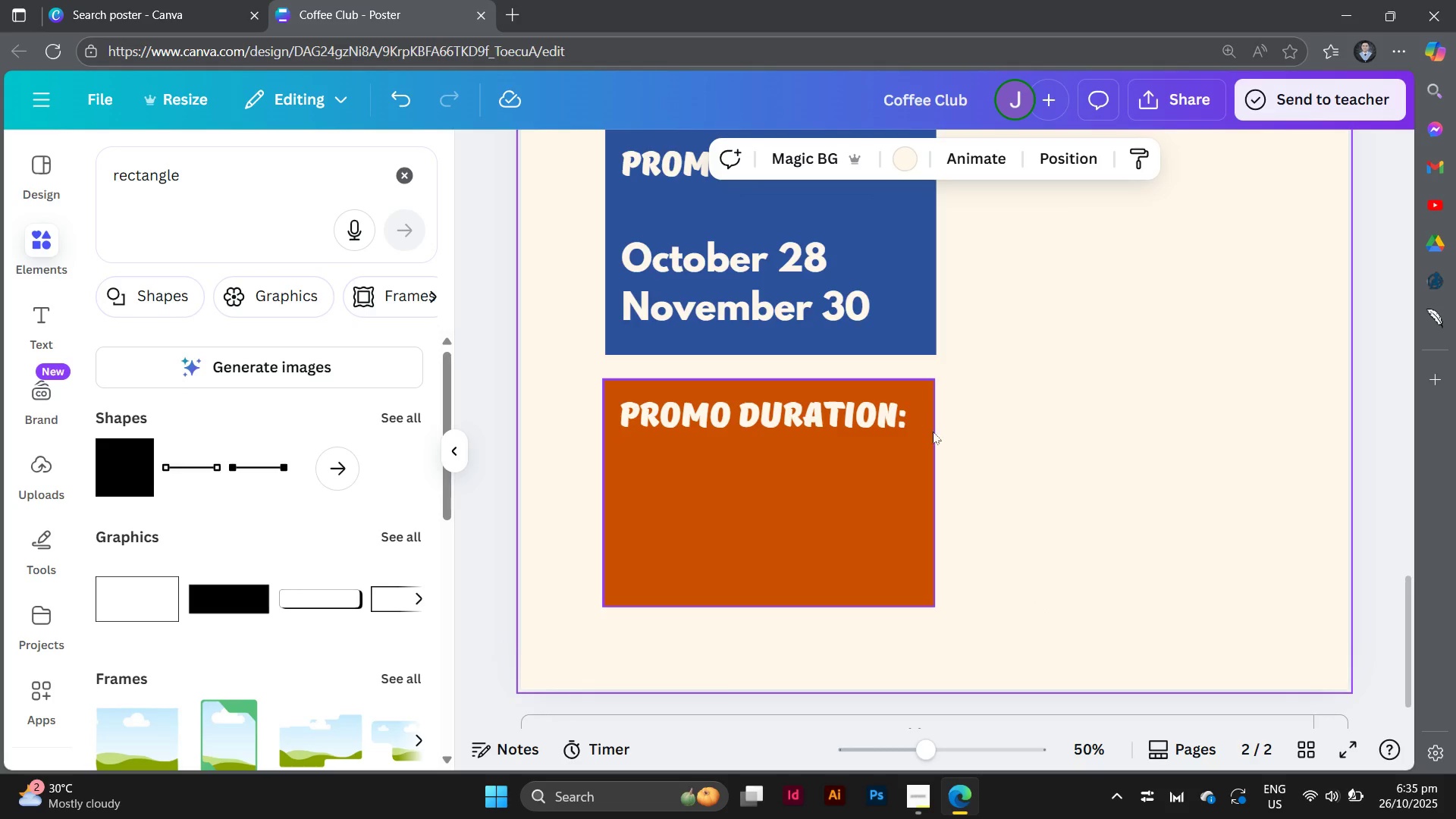 
double_click([909, 422])
 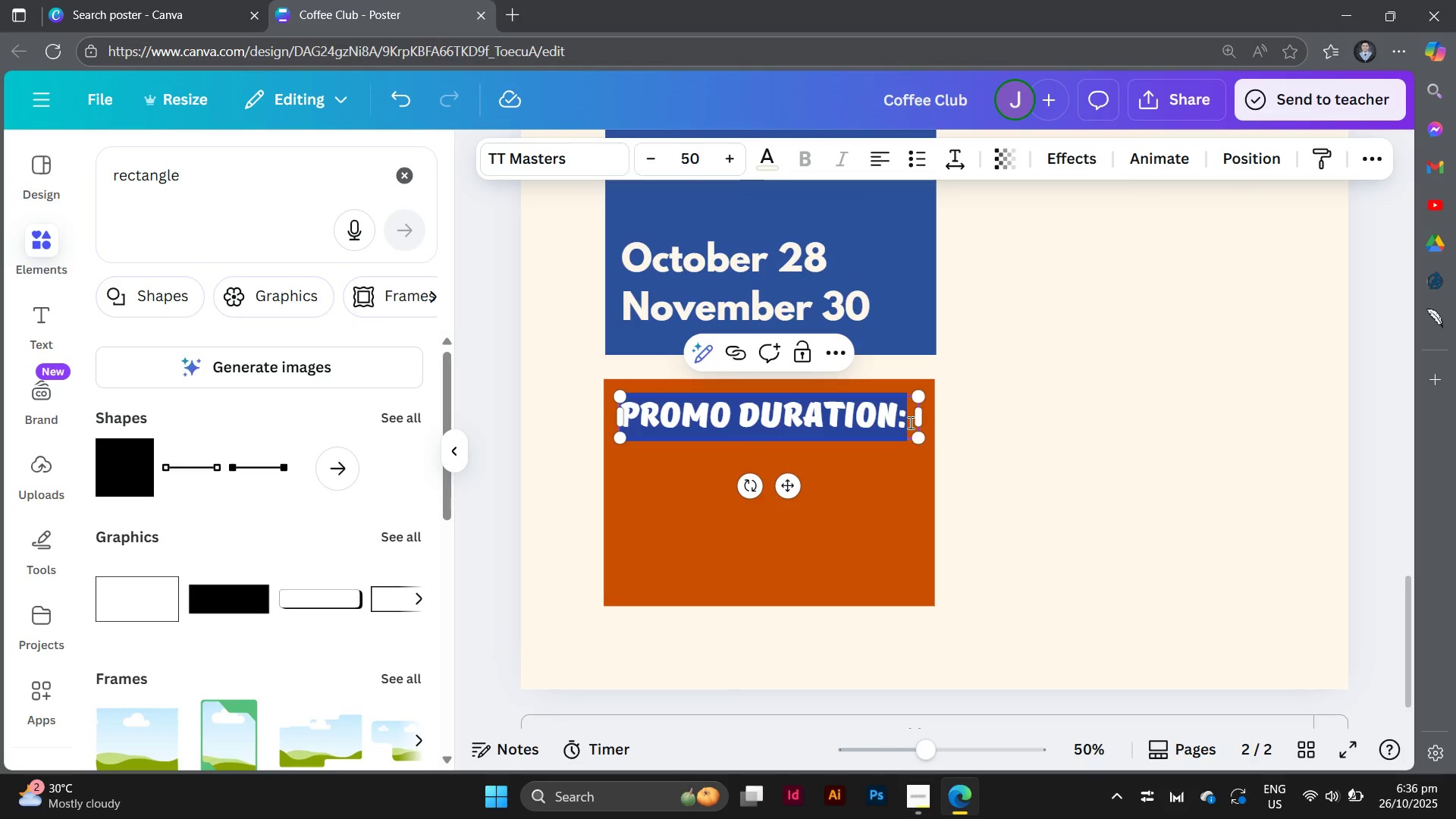 
wait(6.0)
 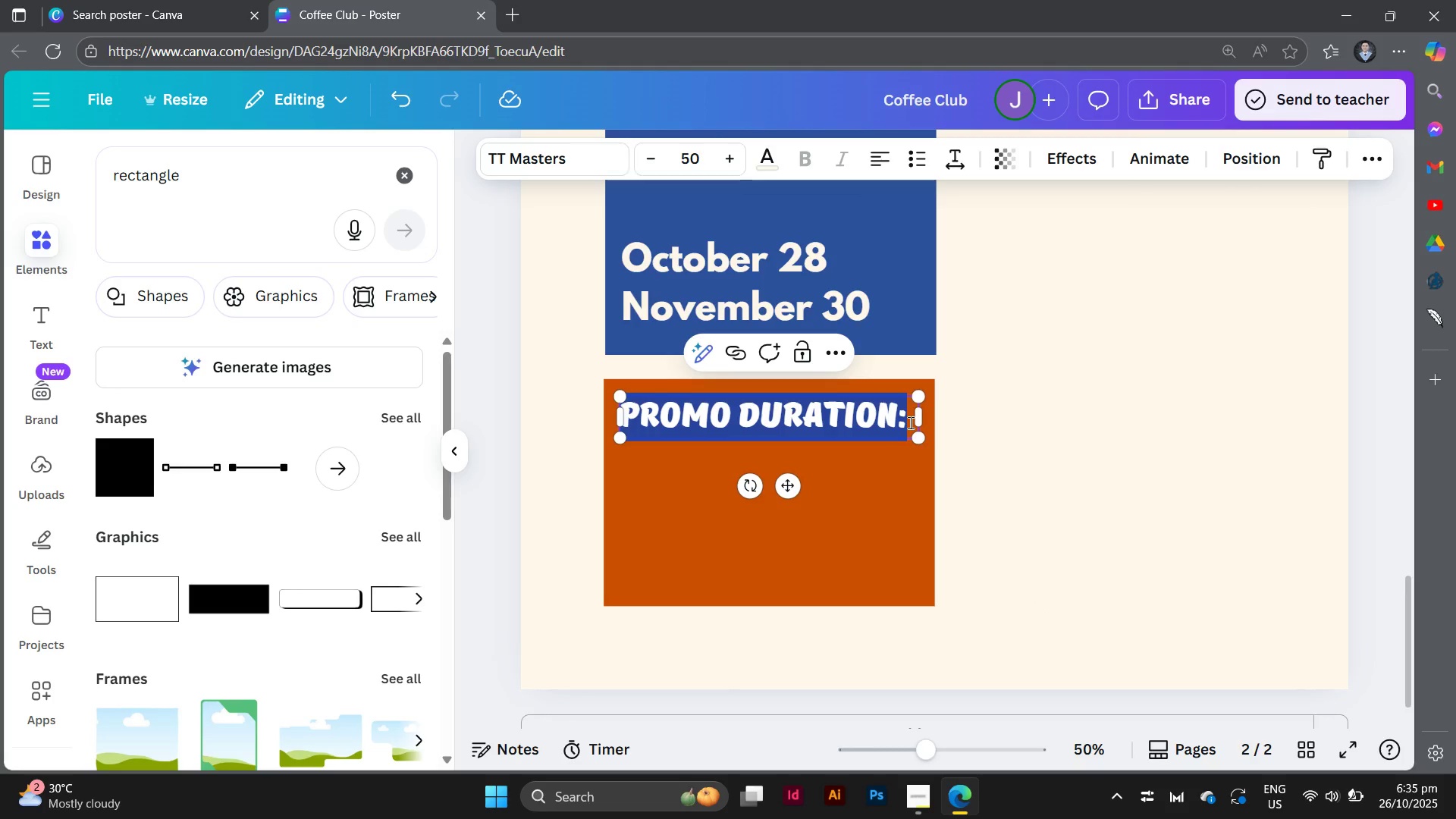 
type(winners will be announced on december 5, 2025)
 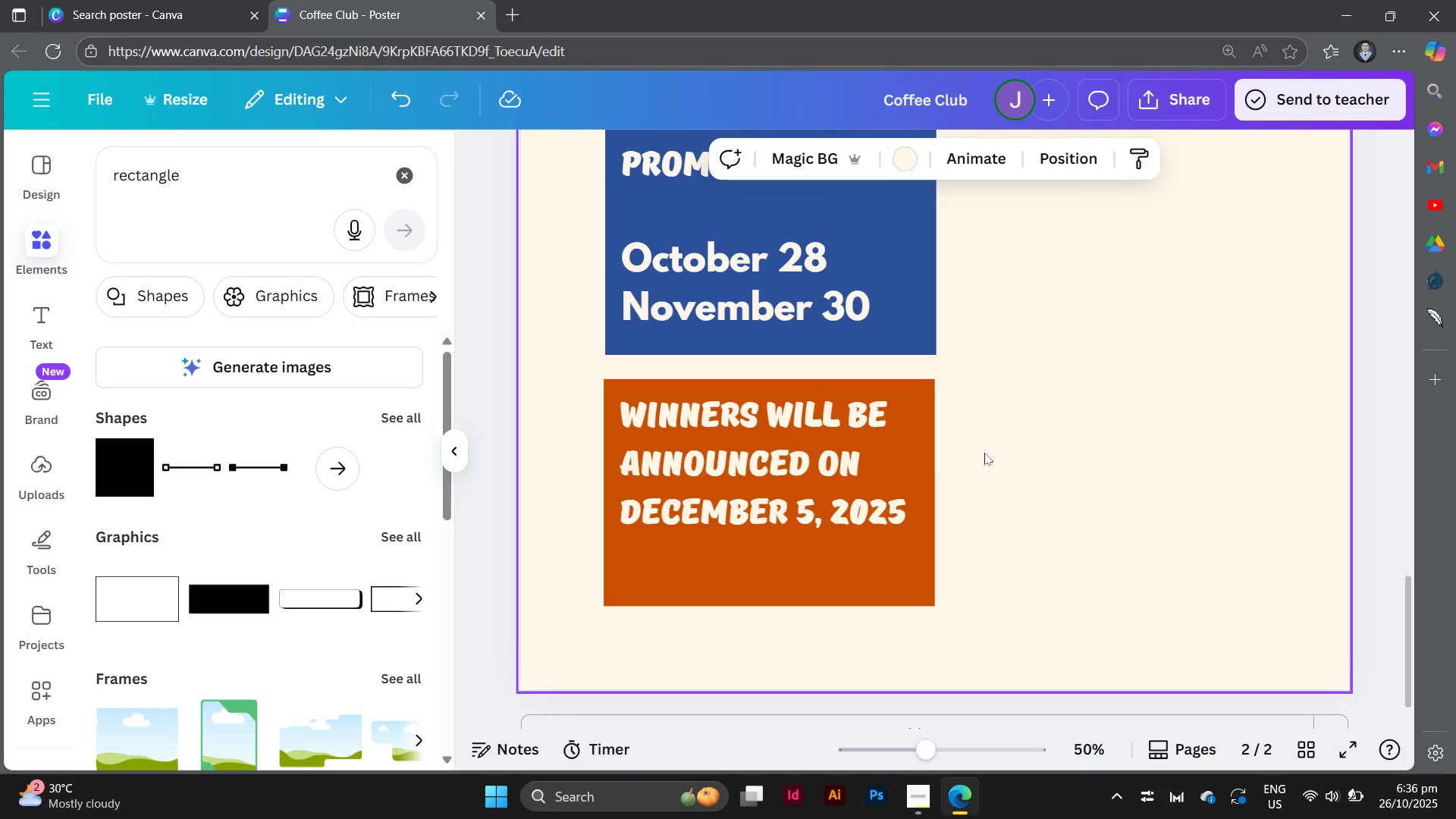 
left_click_drag(start_coordinate=[844, 449], to_coordinate=[840, 475])
 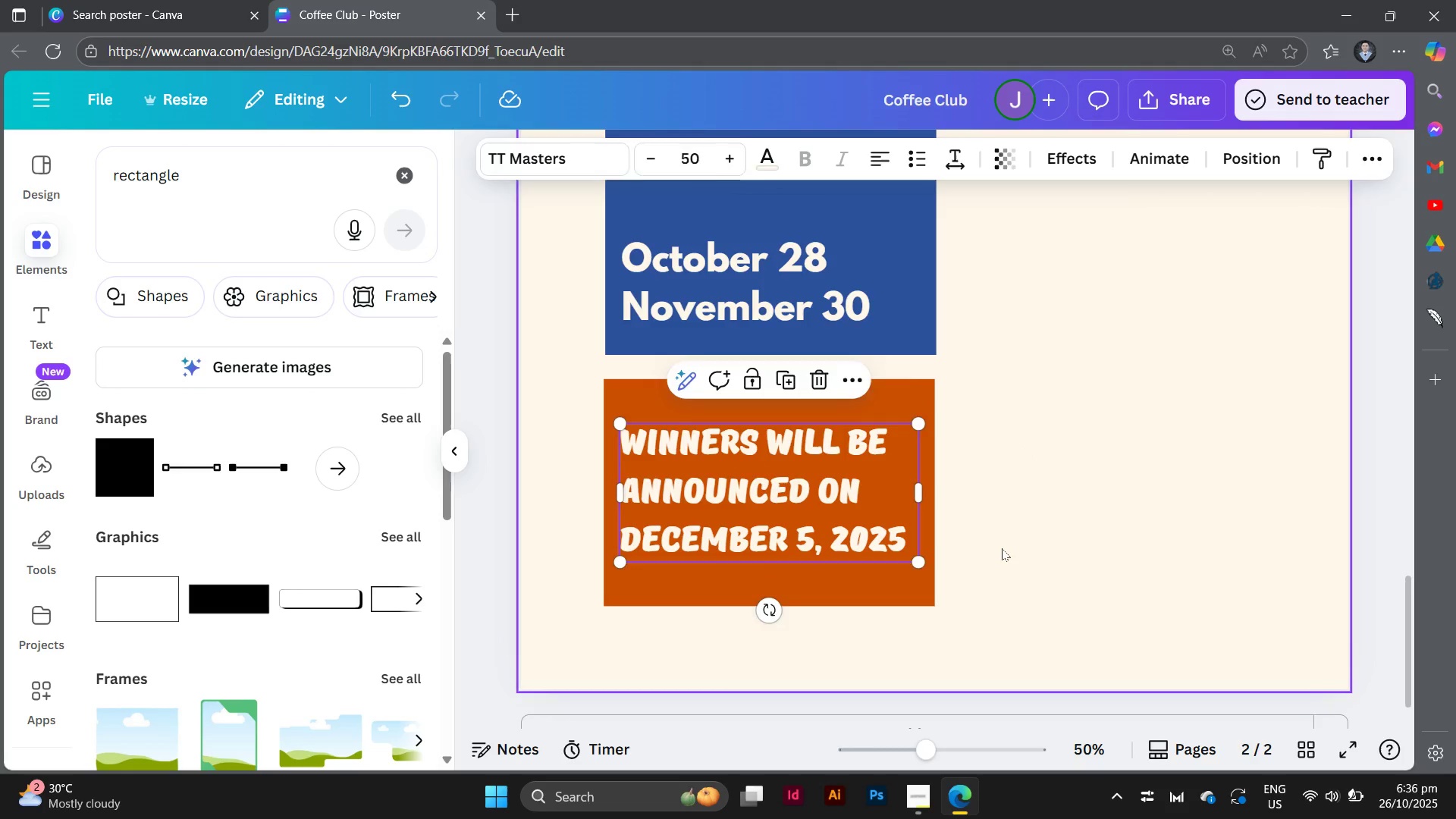 
left_click([1002, 548])
 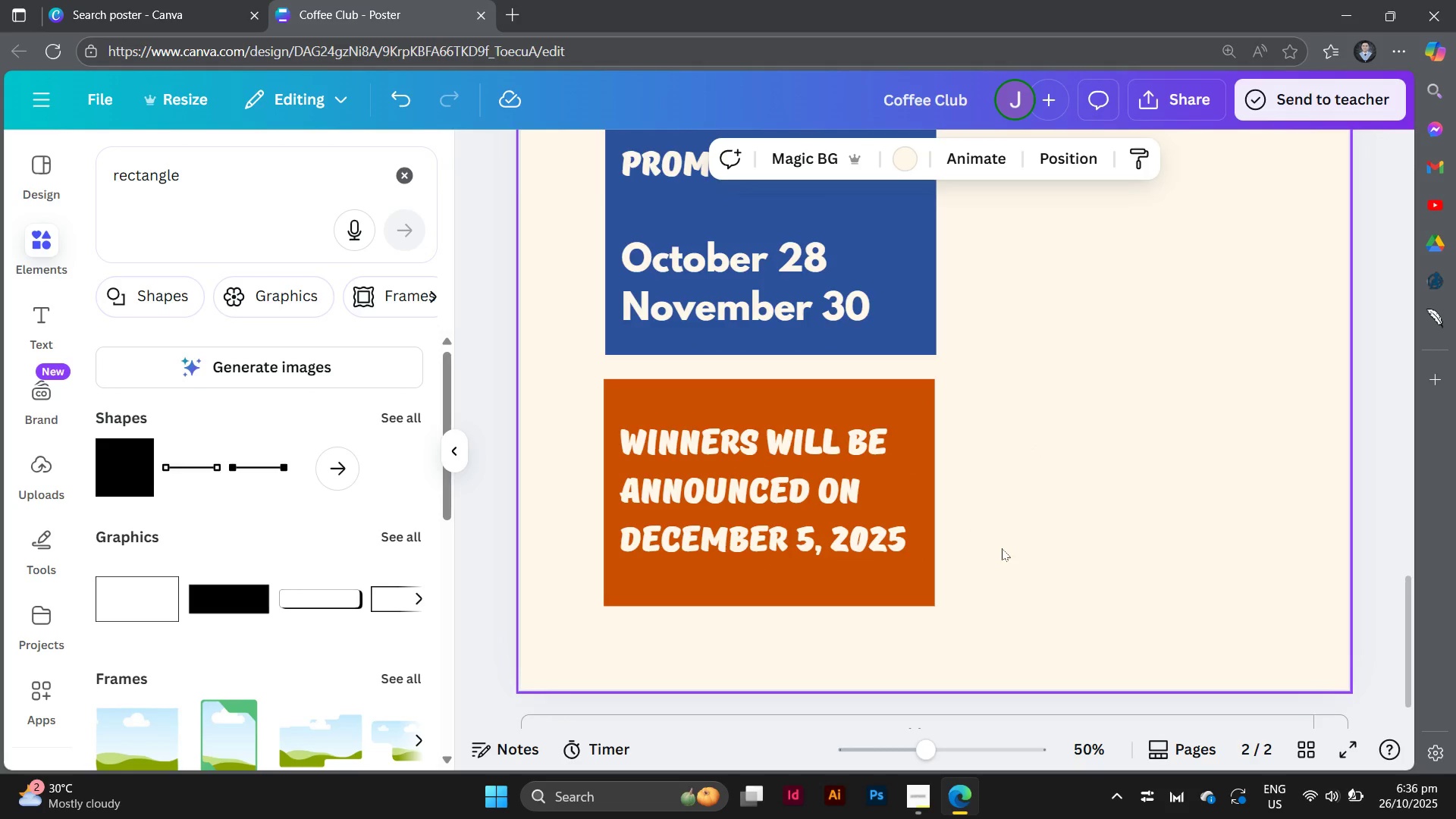 
key(Control+Minus)
 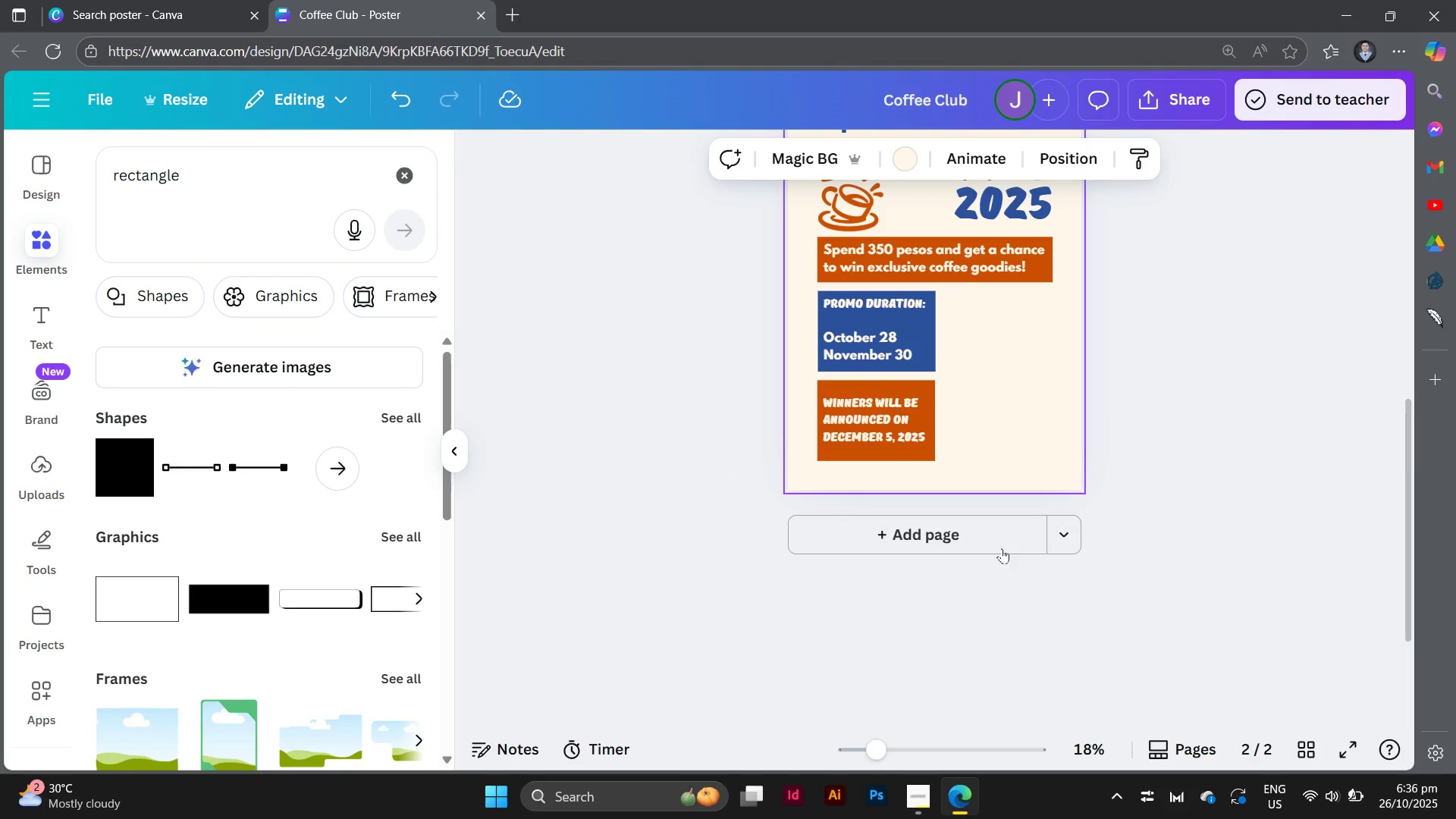 
key(Control+Minus)
 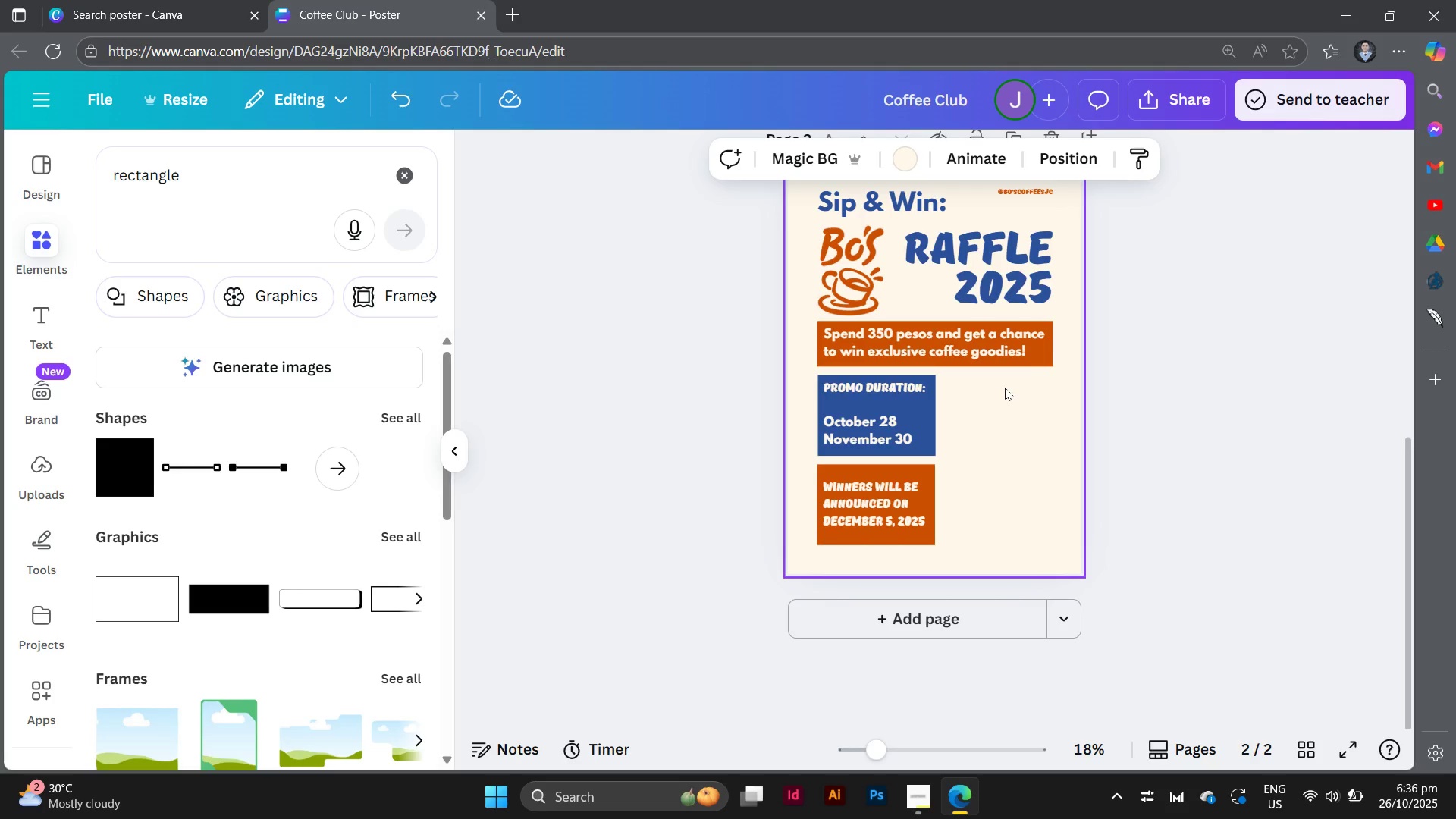 
wait(17.58)
 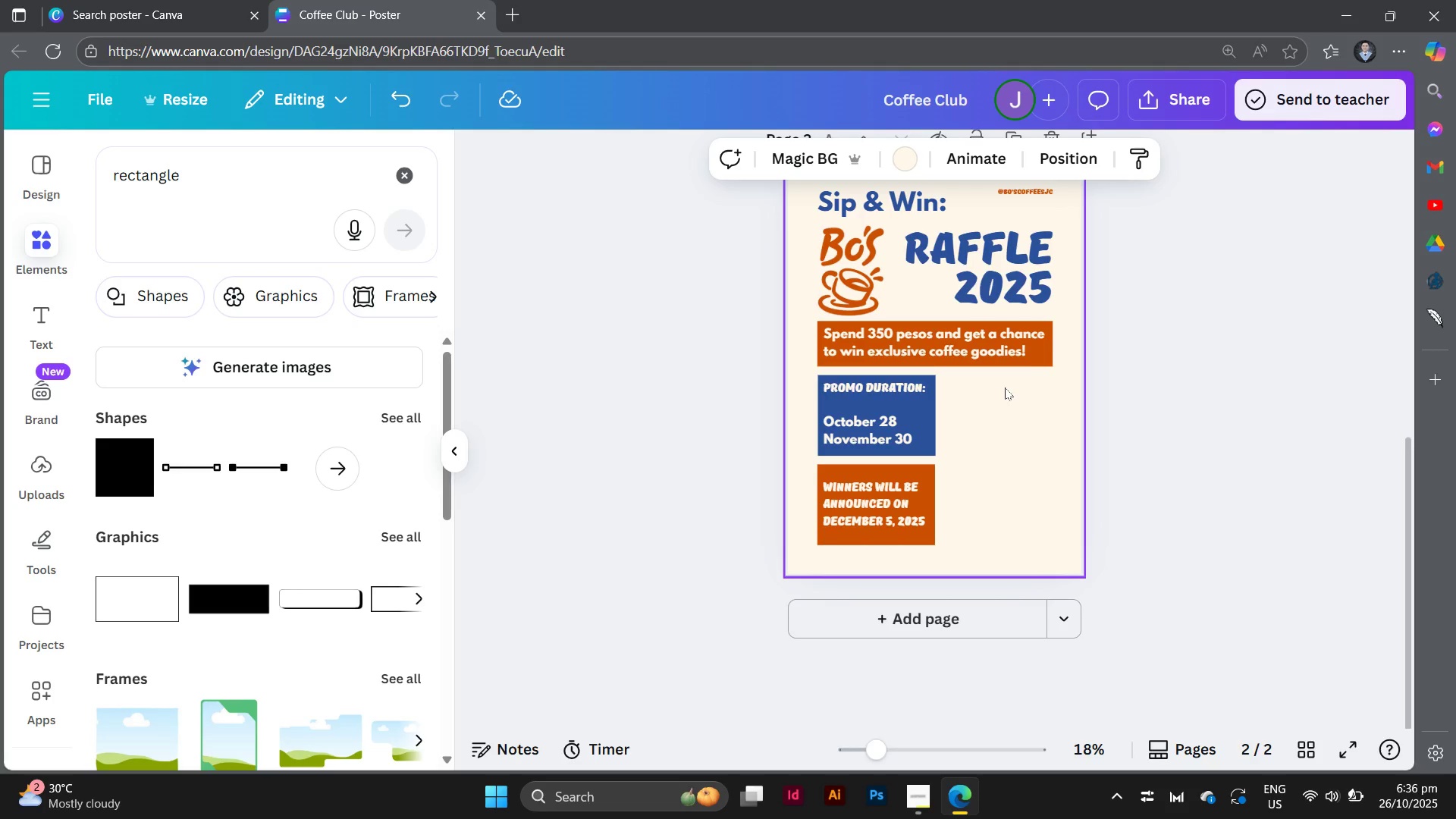 
scroll: coordinate [987, 435], scroll_direction: up, amount: 1.0
 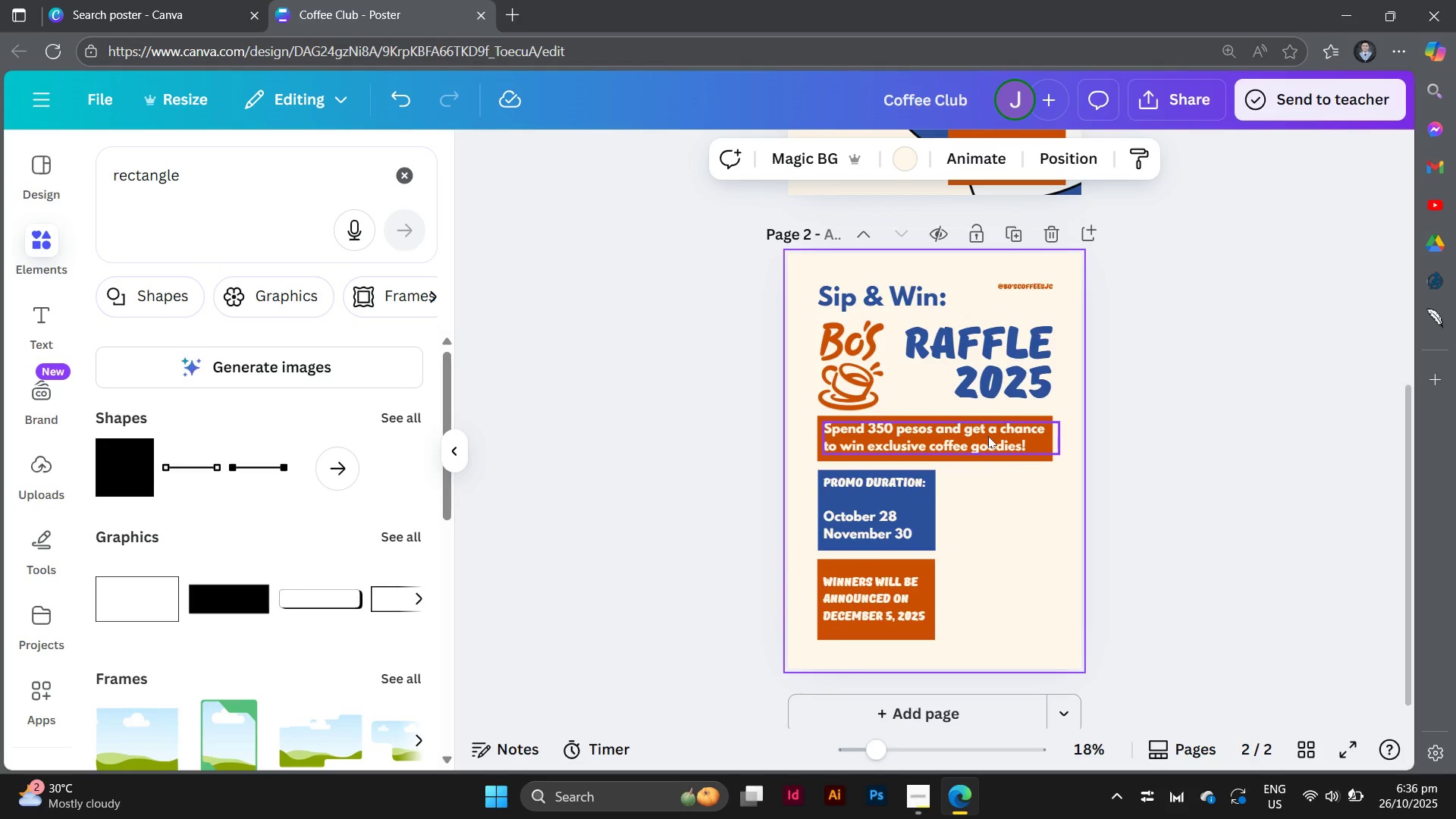 
scroll: coordinate [989, 437], scroll_direction: down, amount: 1.0
 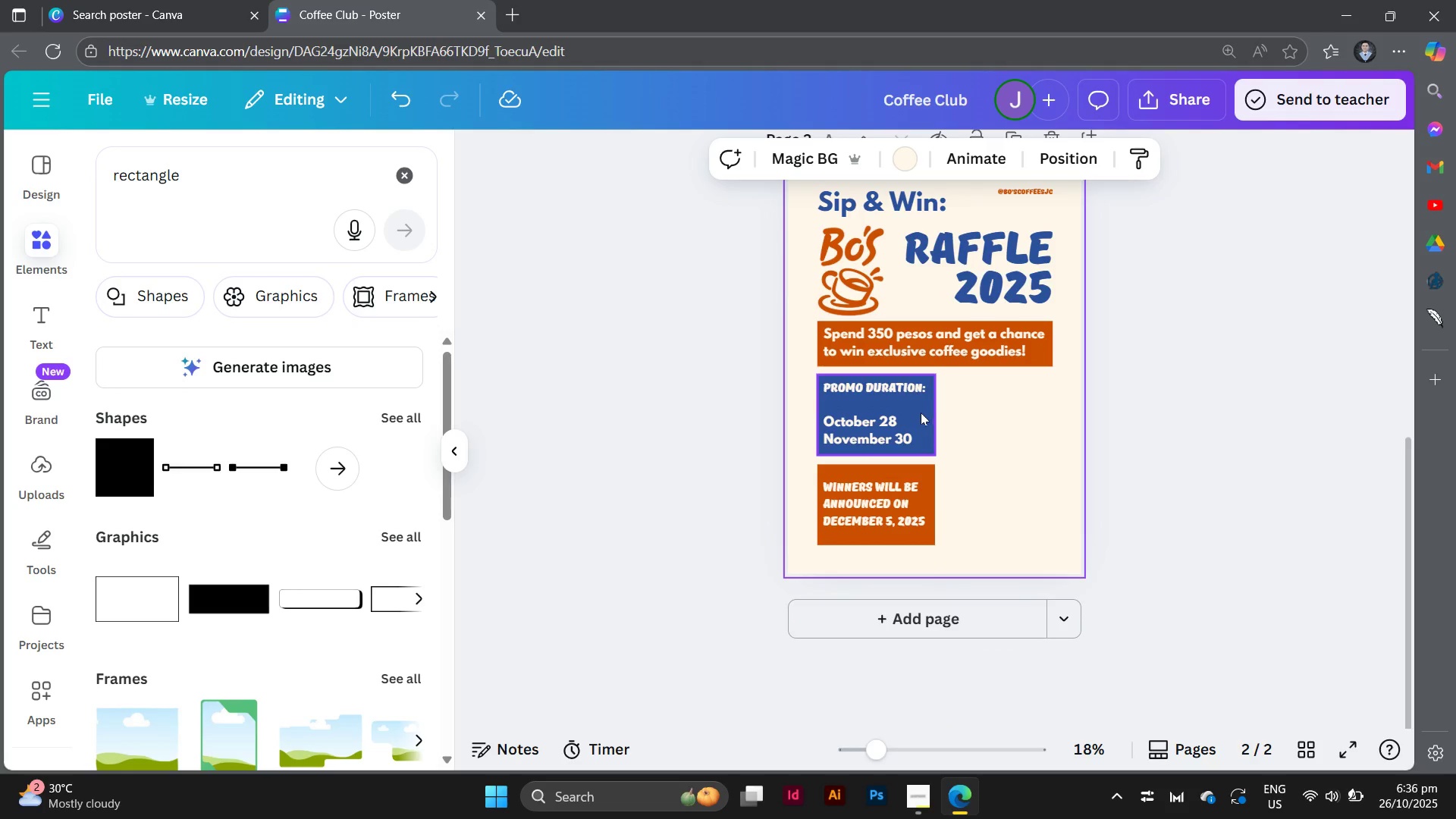 
left_click([921, 413])
 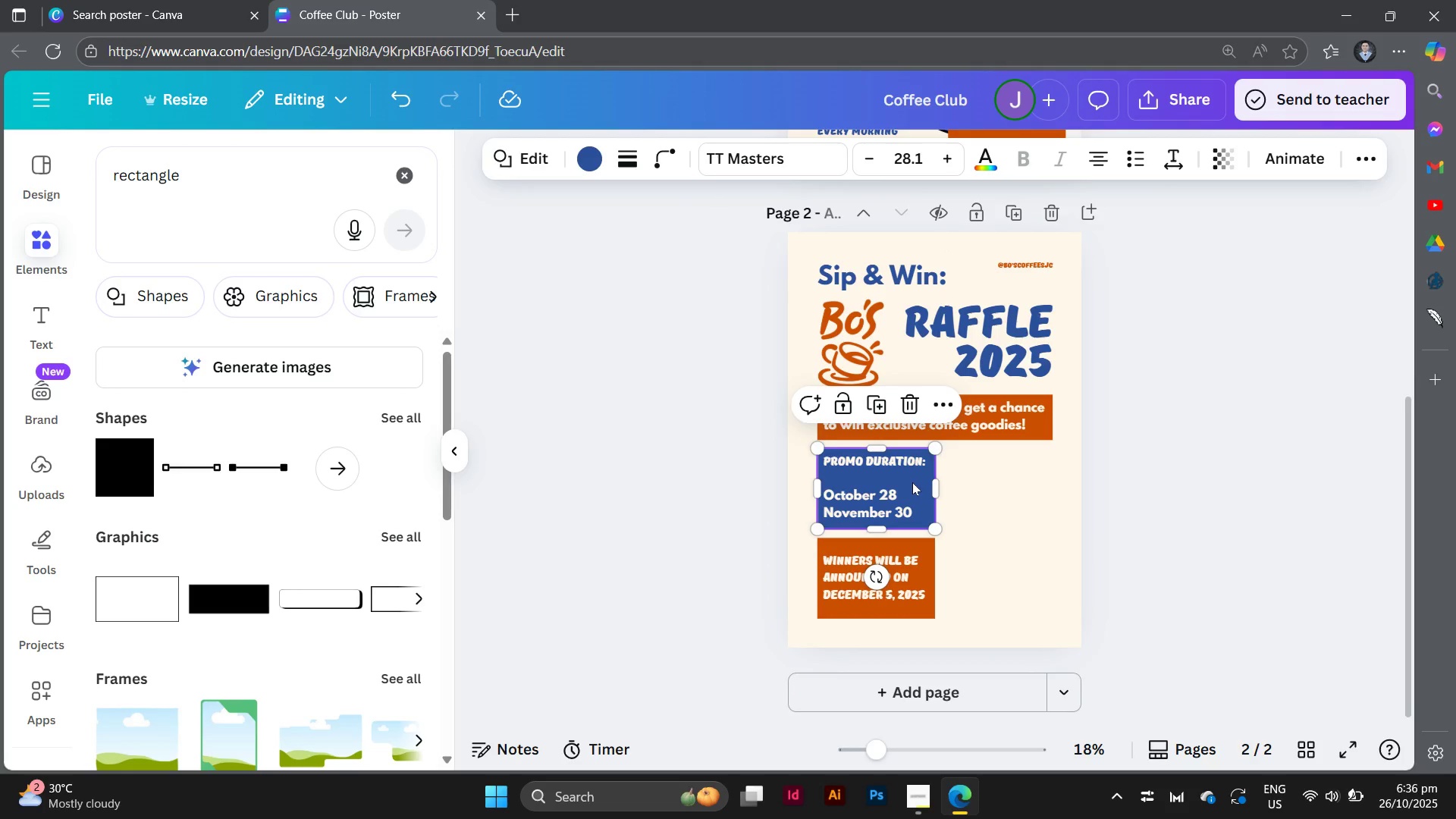 
hold_key(key=AltLeft, duration=5.36)
left_click_drag(start_coordinate=[912, 482], to_coordinate=[1032, 482])
 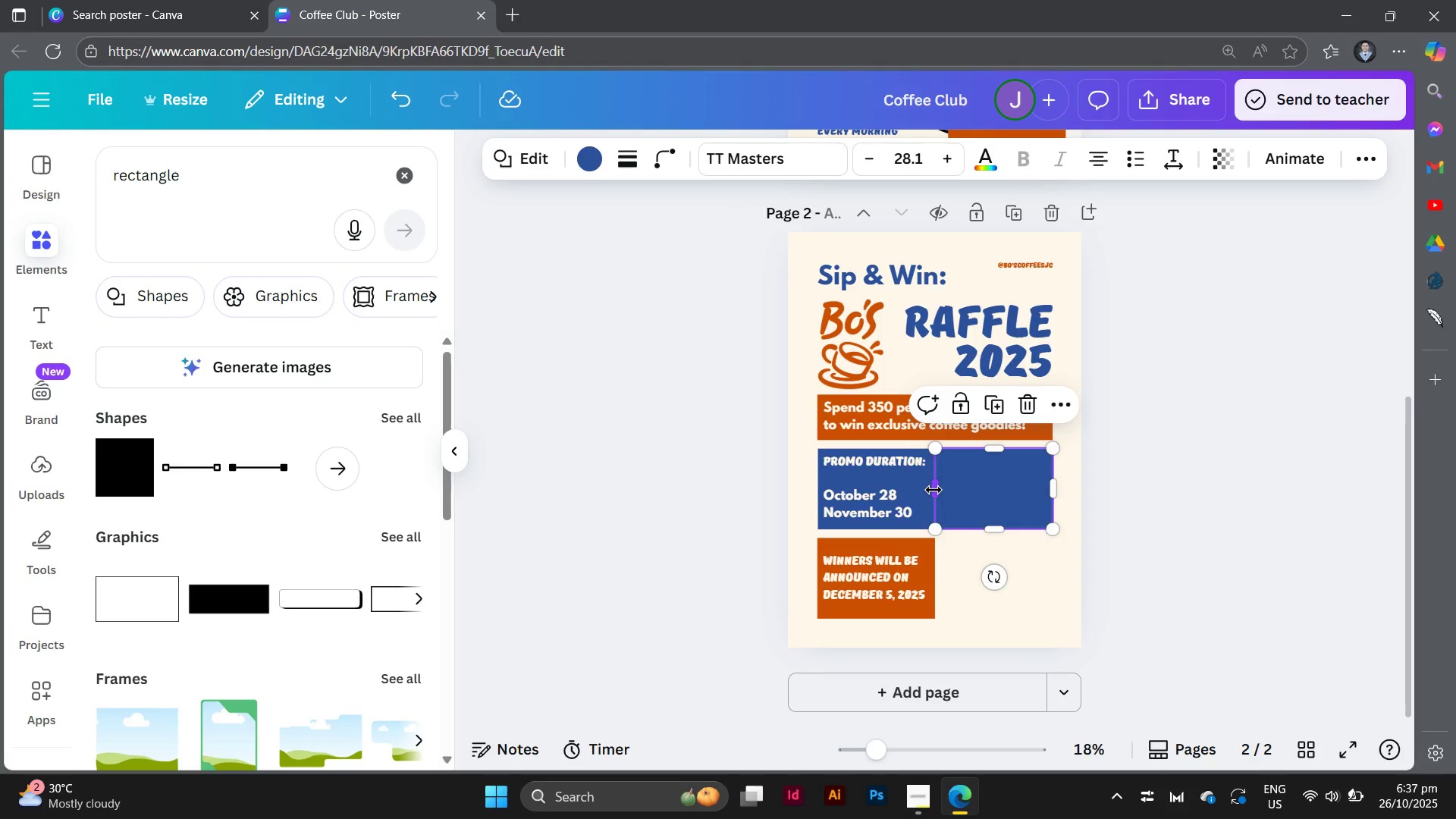 
left_click_drag(start_coordinate=[934, 490], to_coordinate=[943, 490])
 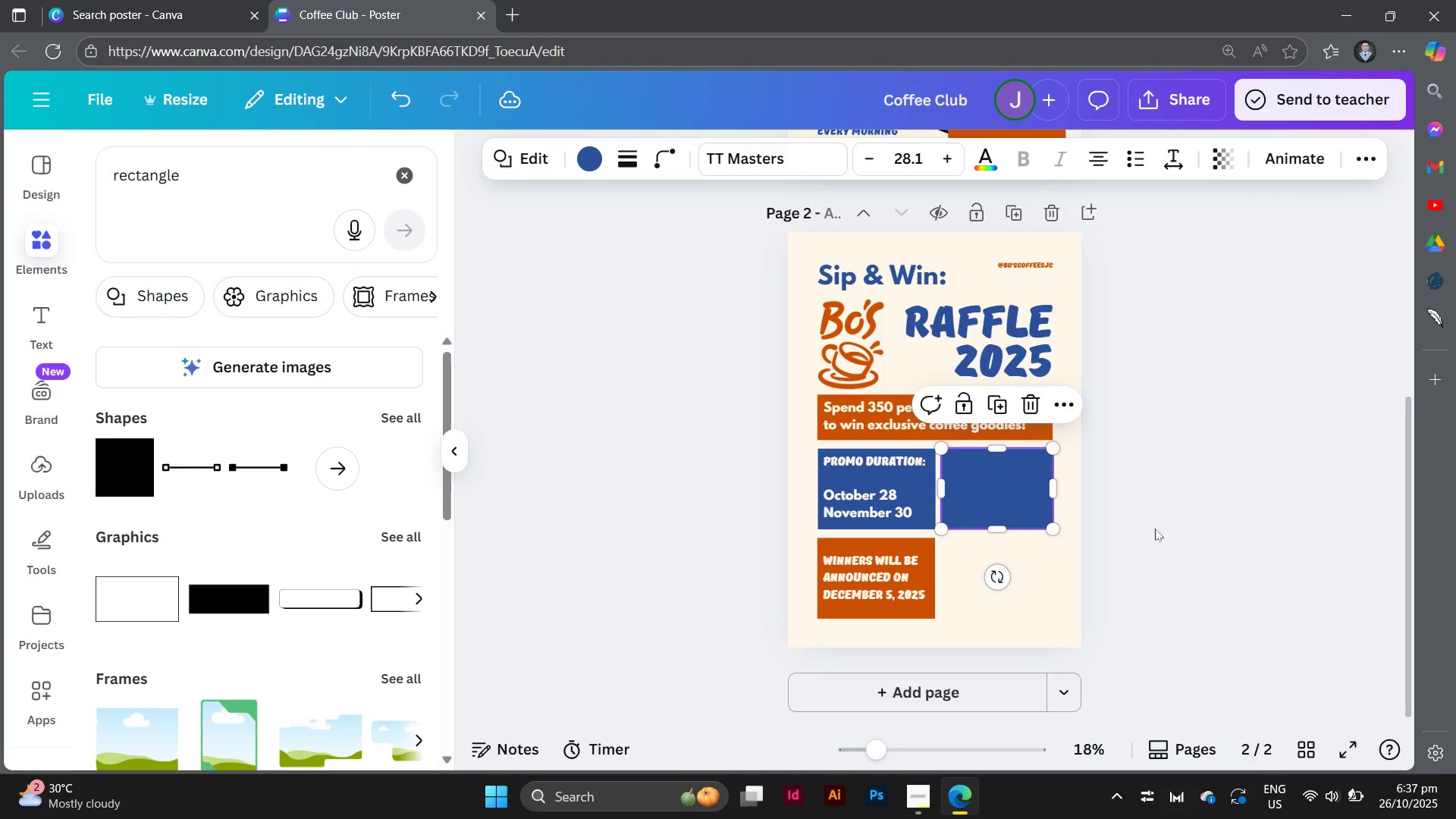 
left_click([1155, 529])
 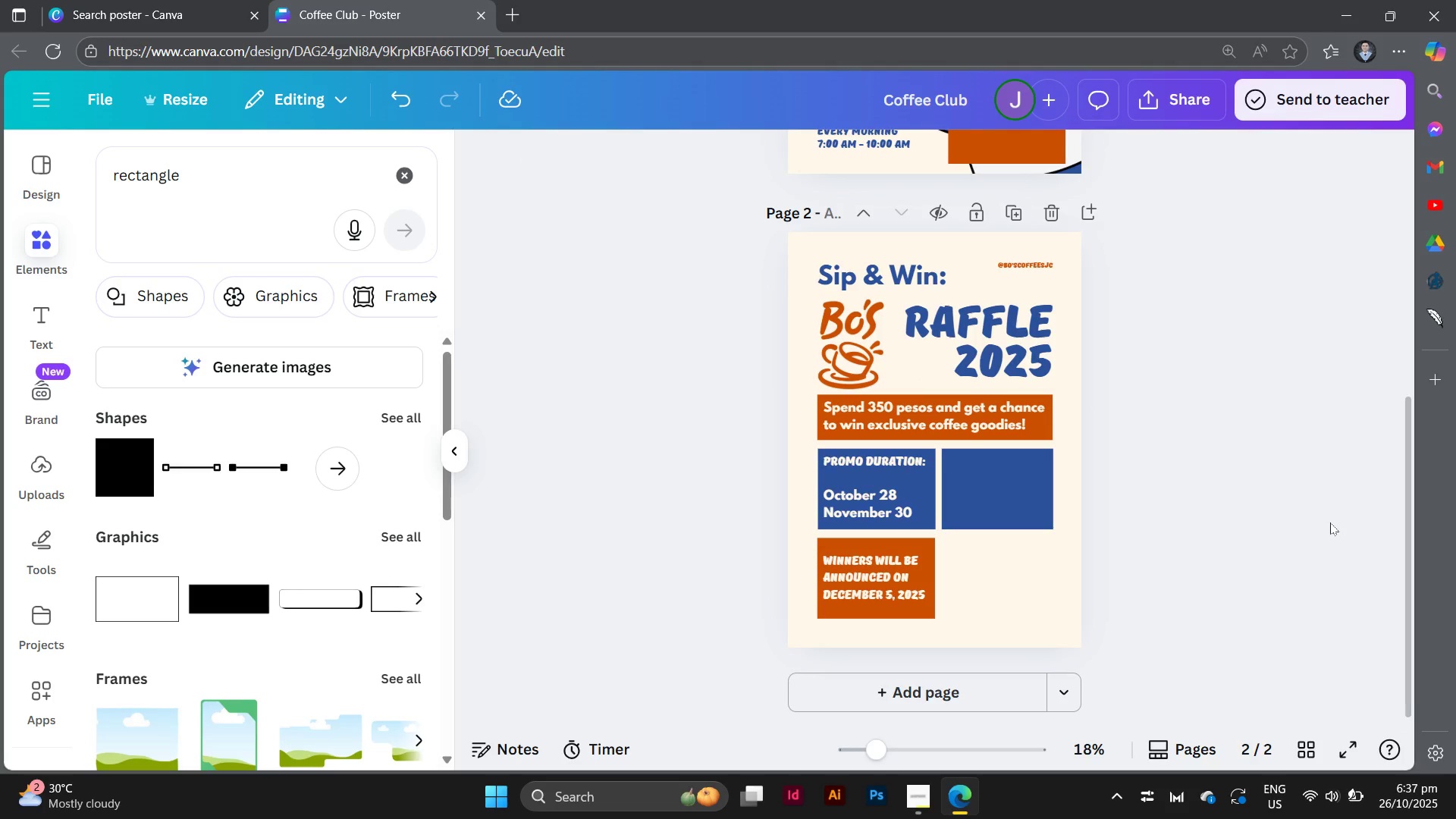 
hold_key(key=ControlLeft, duration=0.32)
 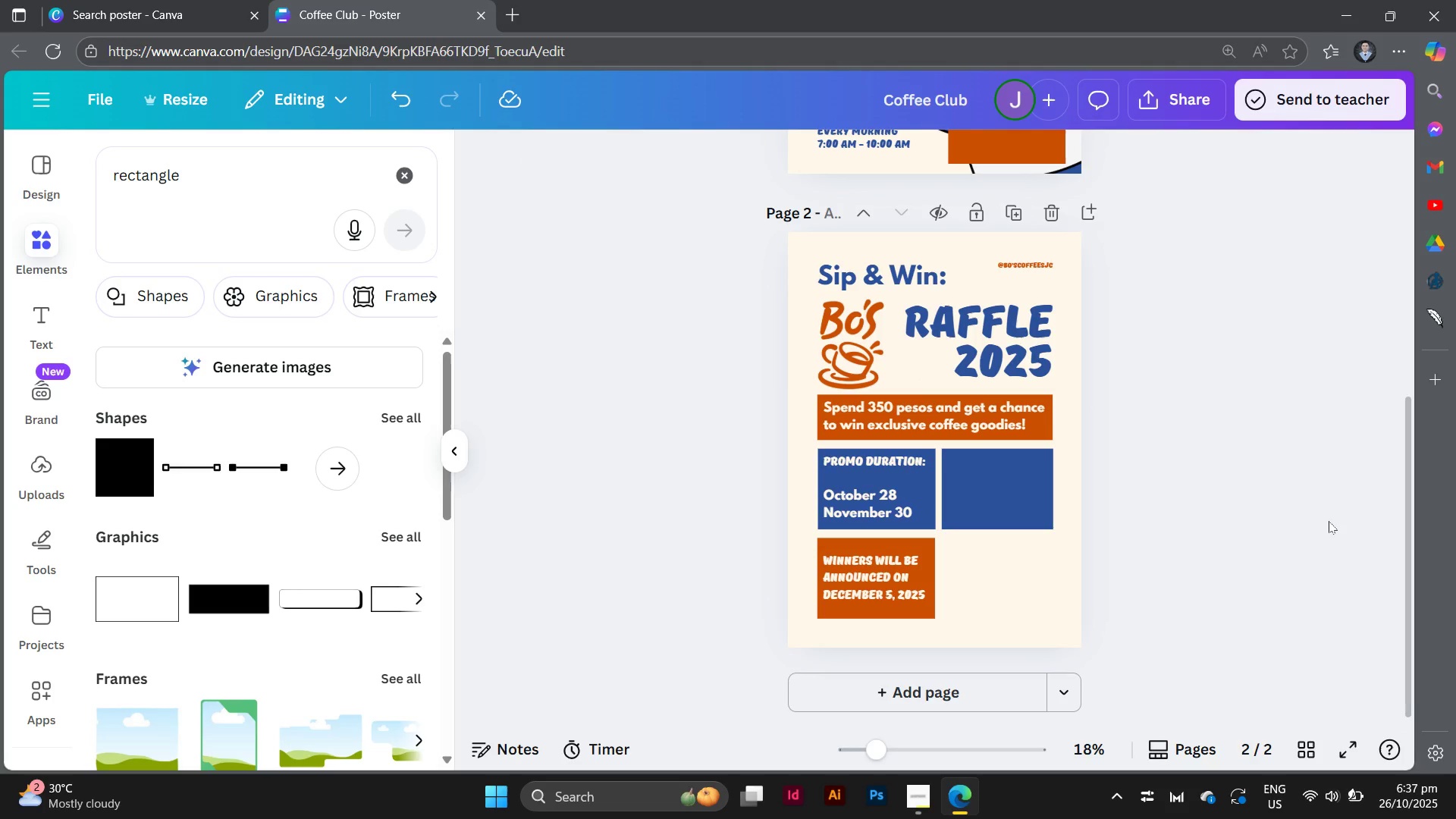 
key(Control+Equal)
 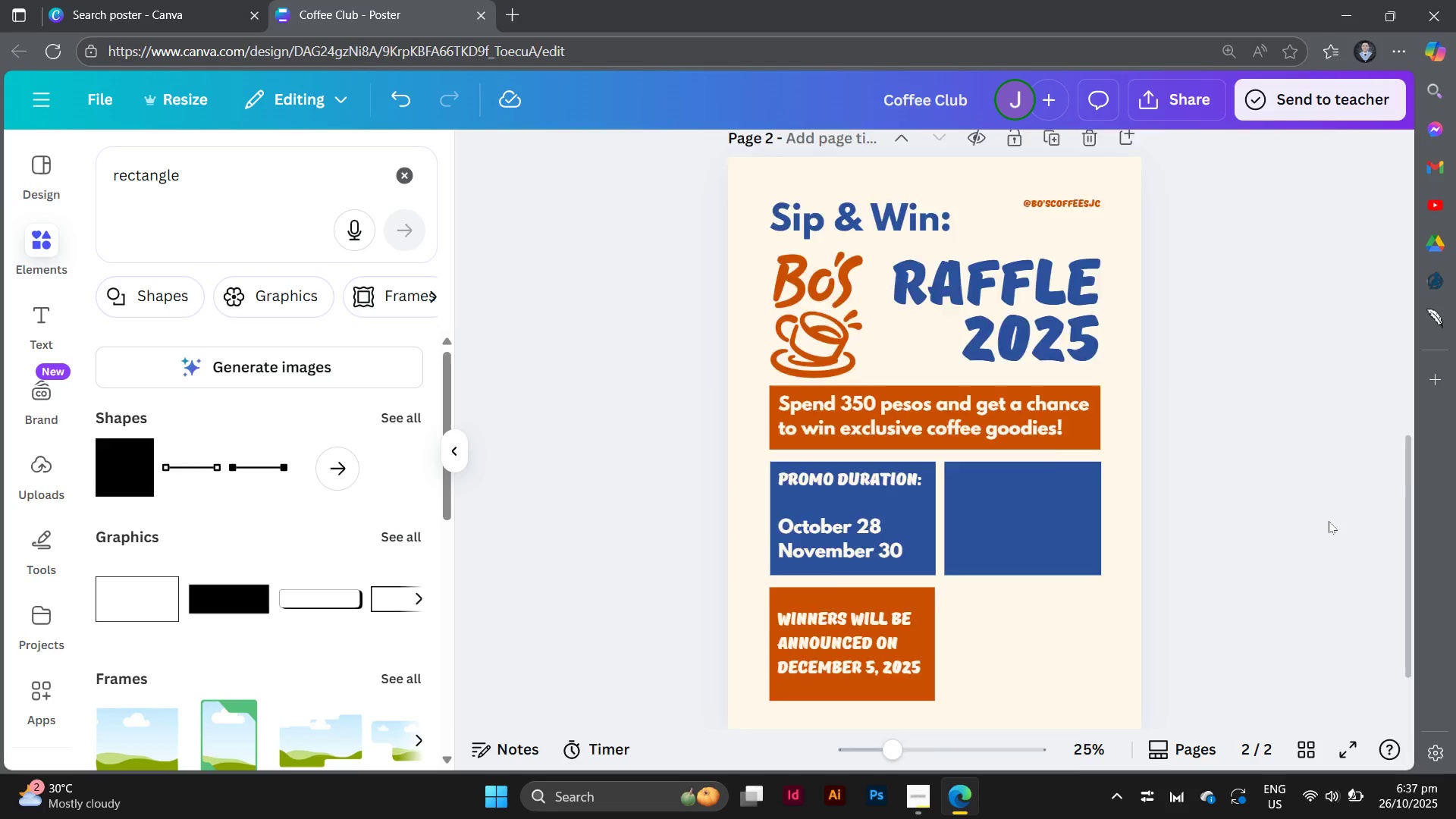 
key(Control+Equal)
 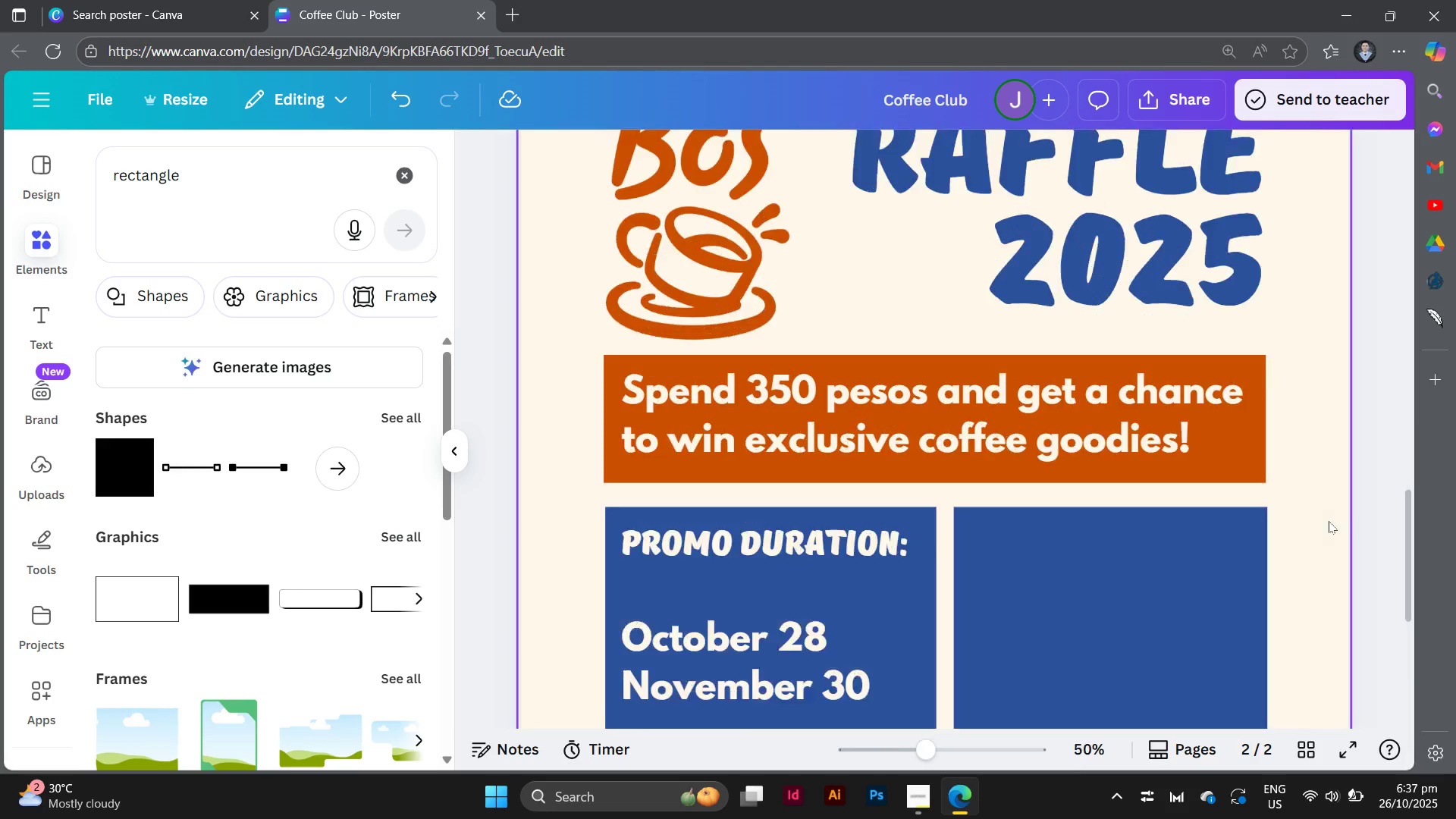 
key(Control+Equal)
 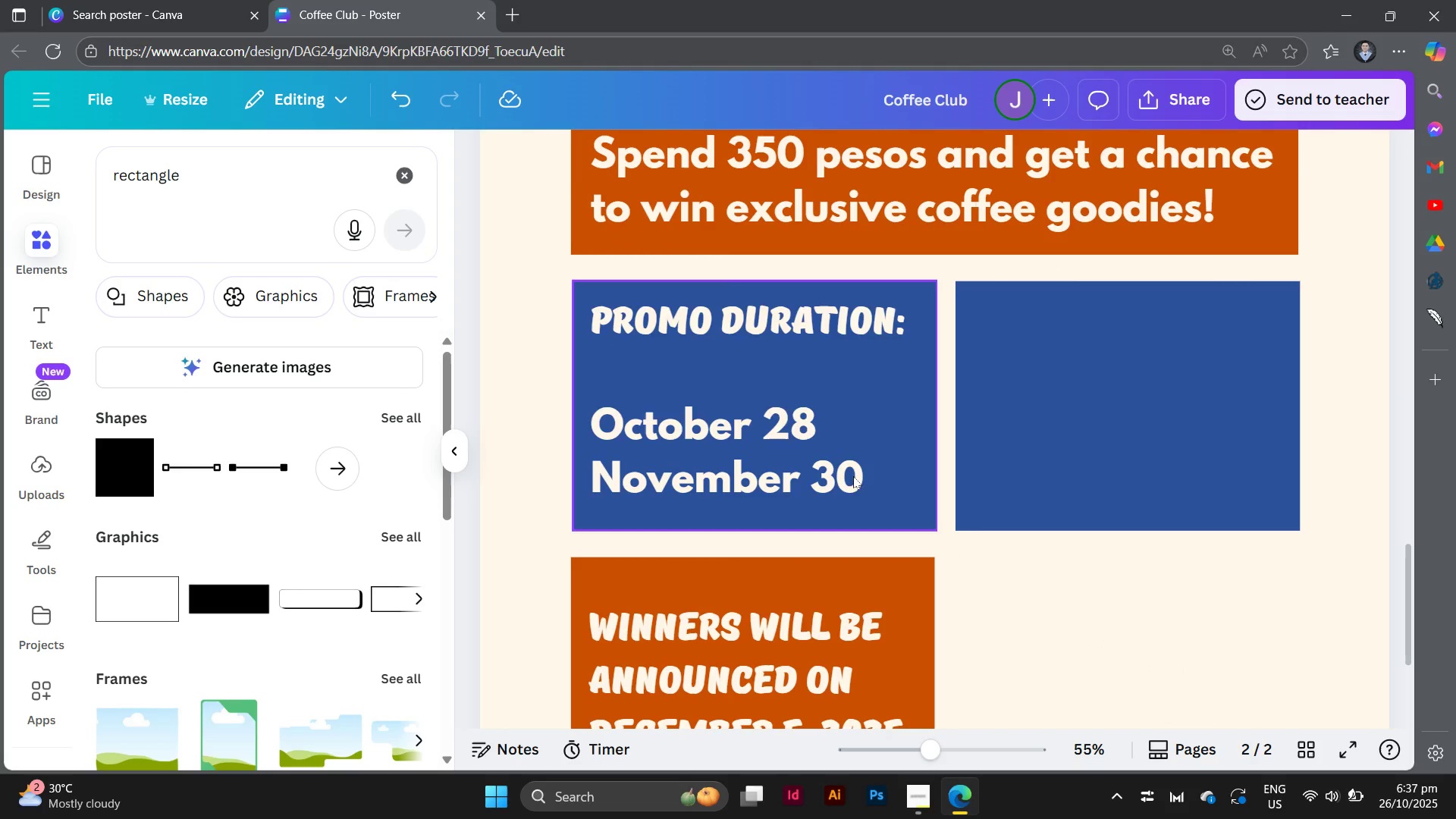 
left_click([770, 449])
 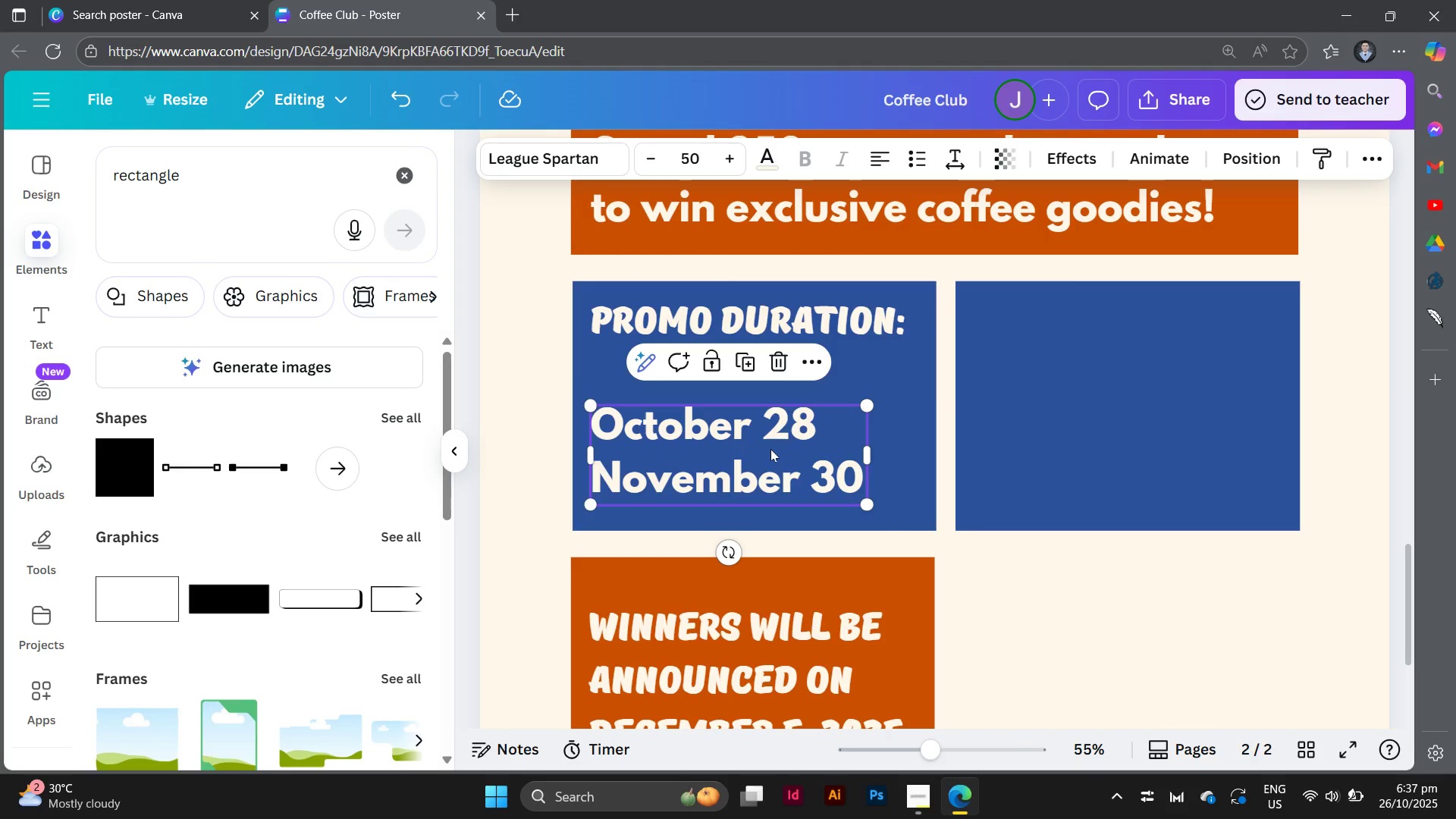 
hold_key(key=AltLeft, duration=2.25)
left_click_drag(start_coordinate=[770, 449], to_coordinate=[1150, 344])
 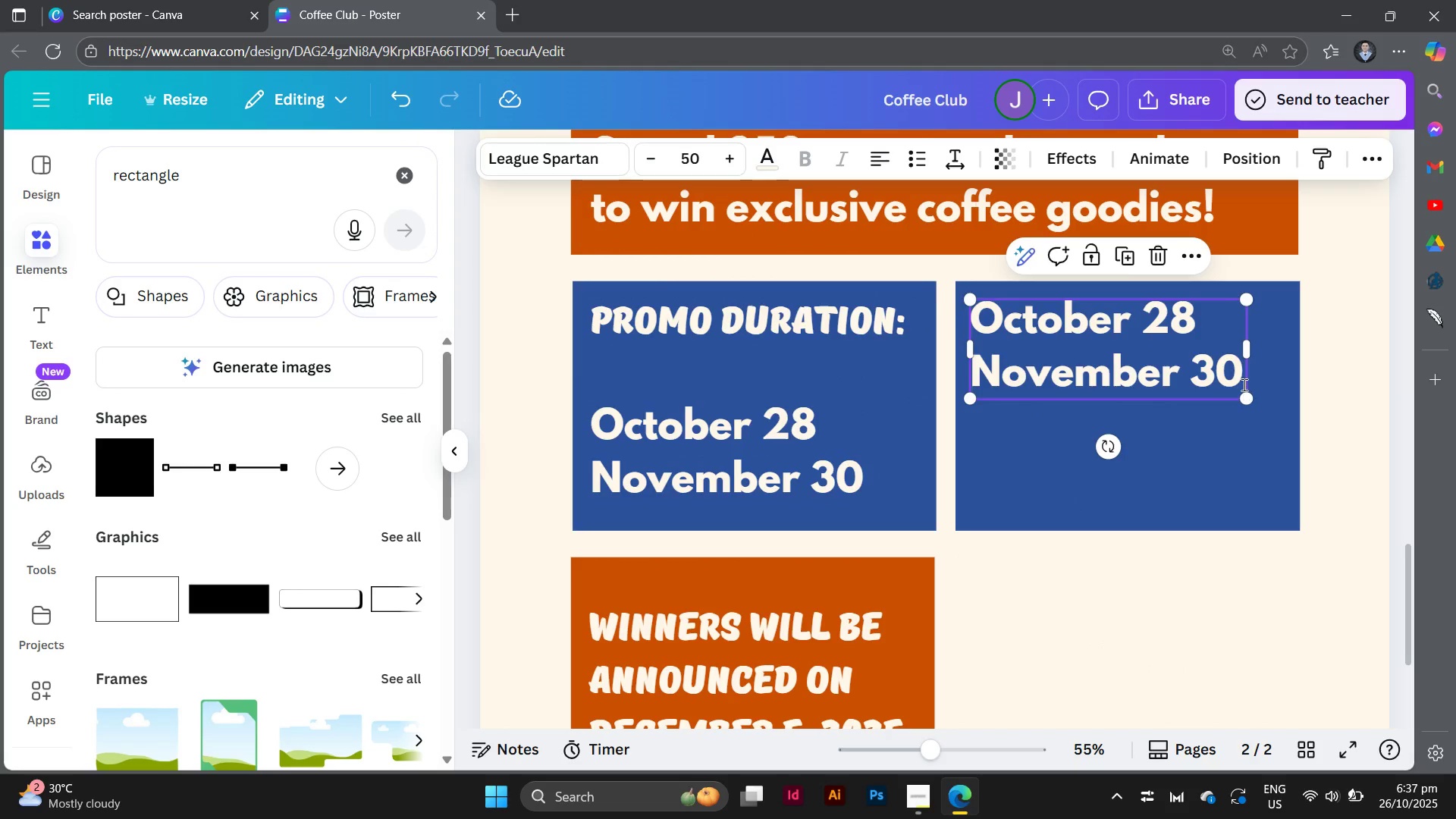 
double_click([1243, 384])
 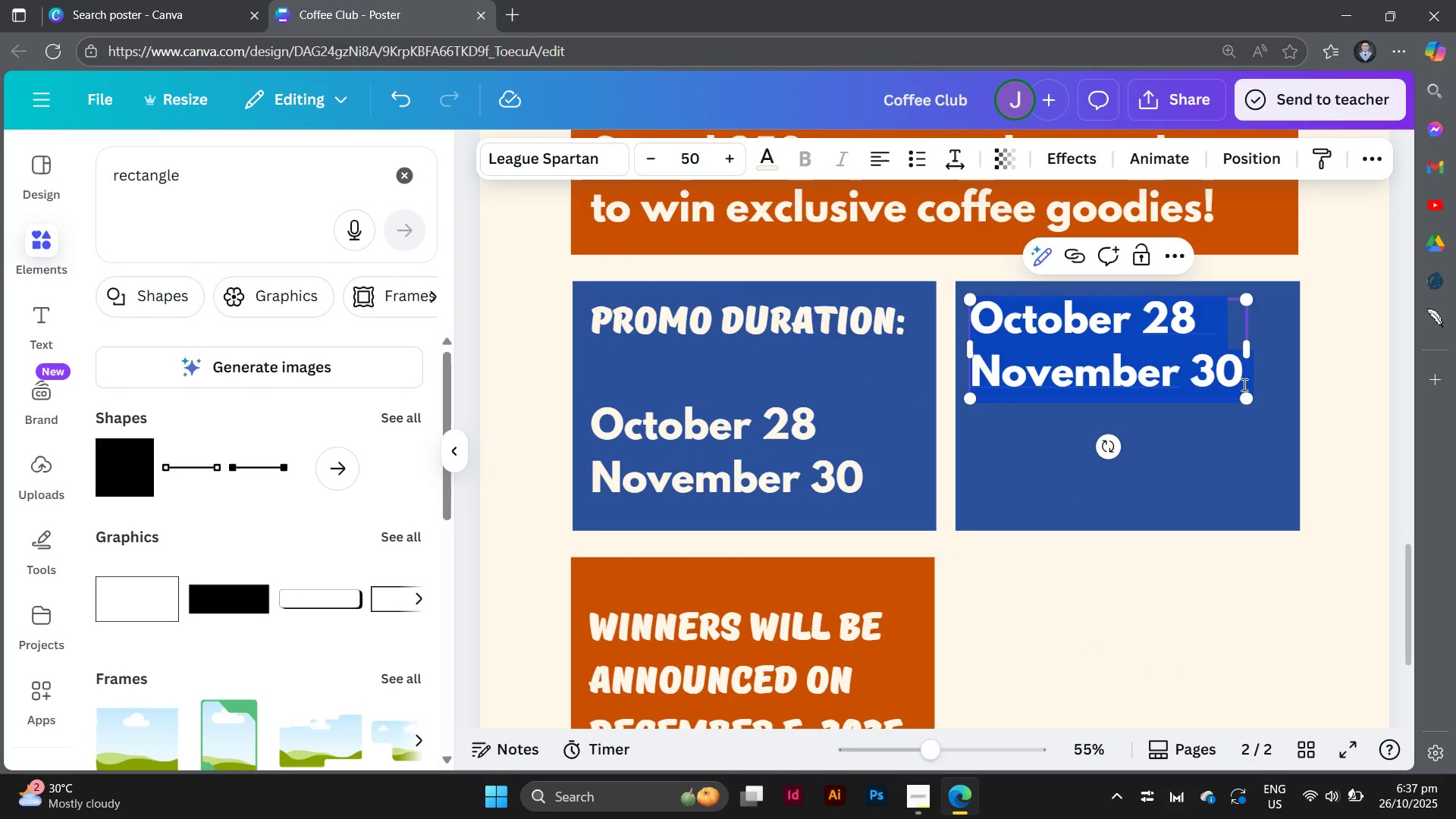 
type(Ba)
key(Backspace)
key(Backspace)
type(a)
key(Backspace)
type(Name:)
 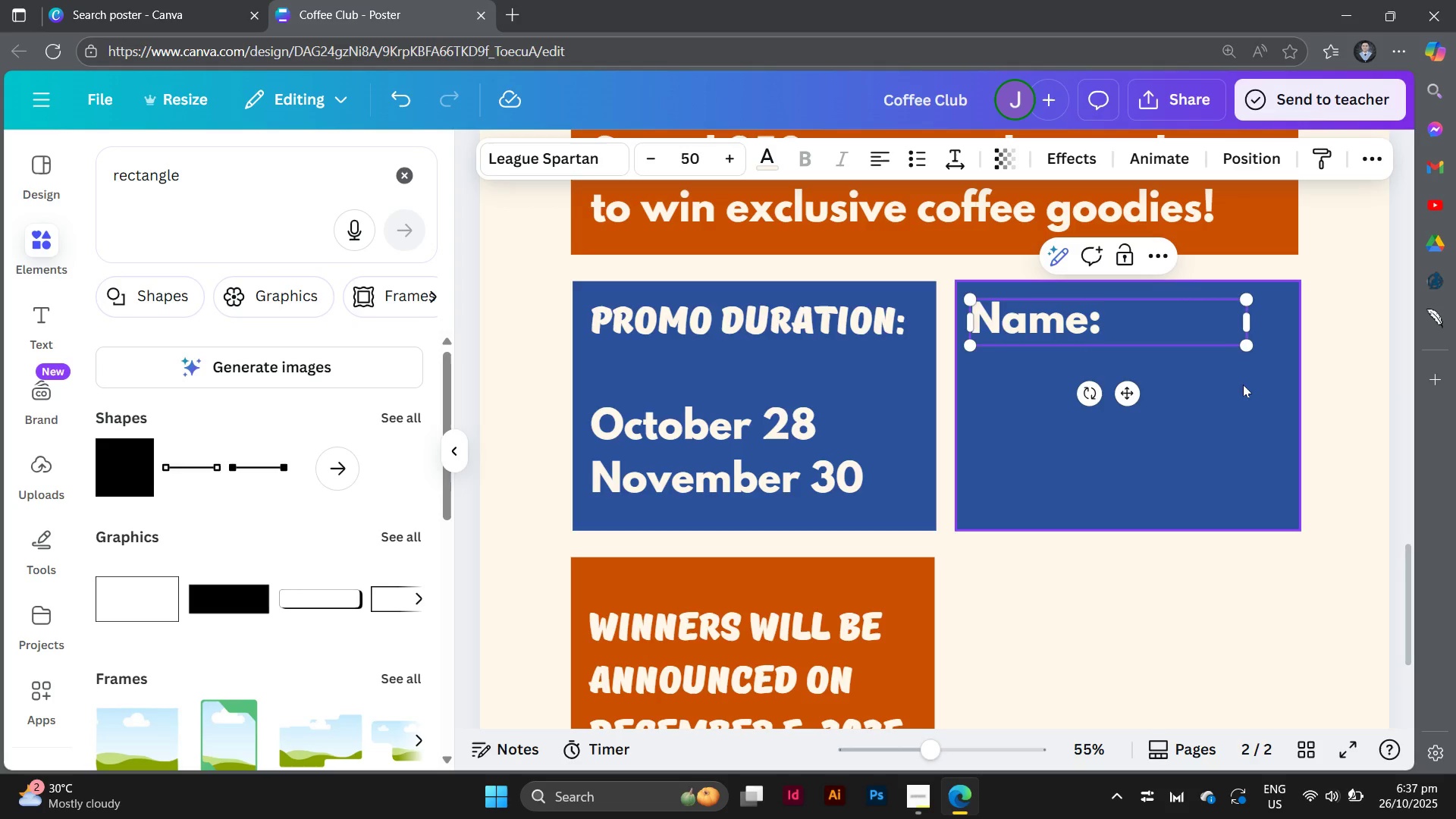 
left_click_drag(start_coordinate=[1153, 329], to_coordinate=[985, 328])
 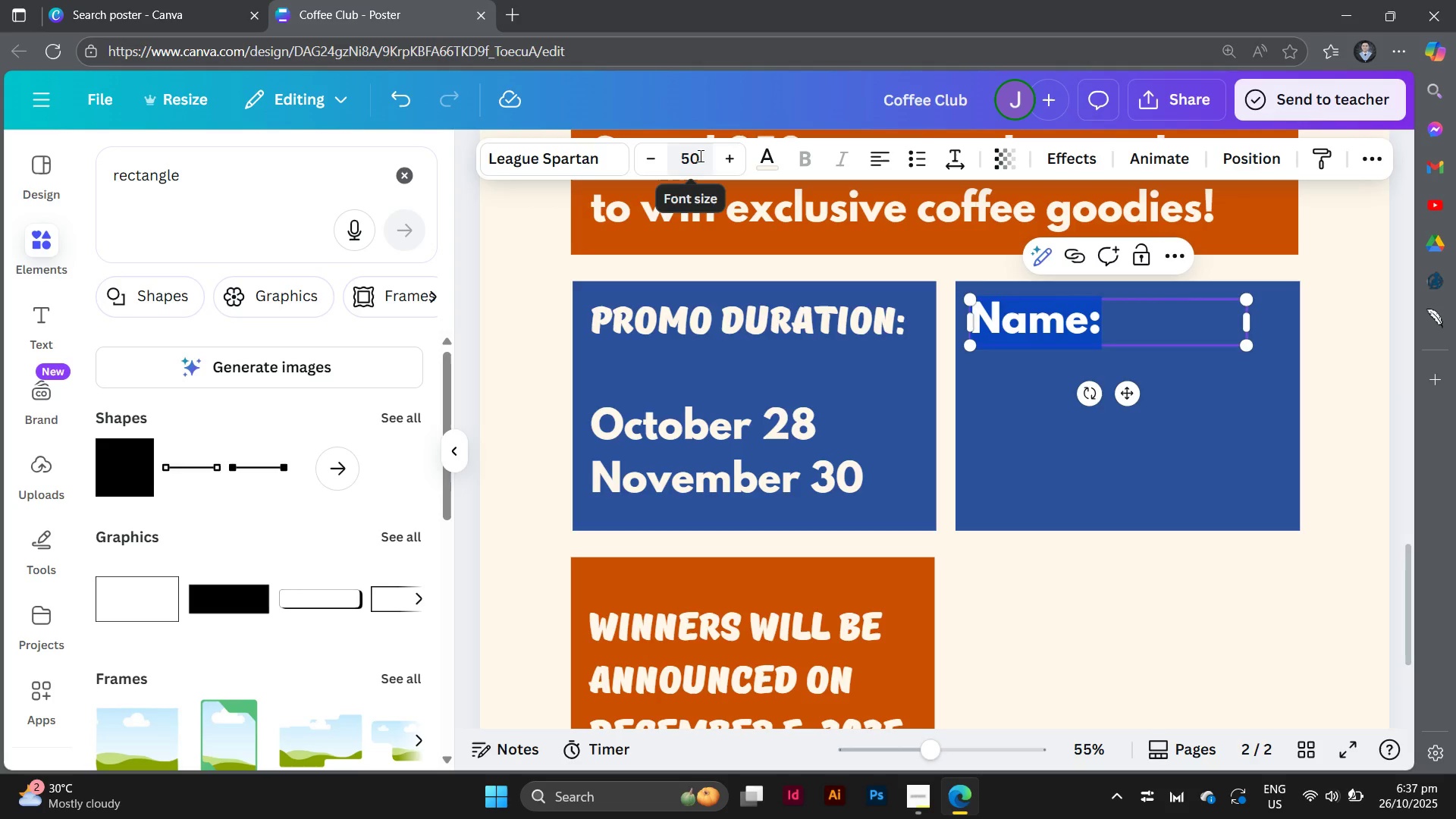 
left_click([701, 158])
 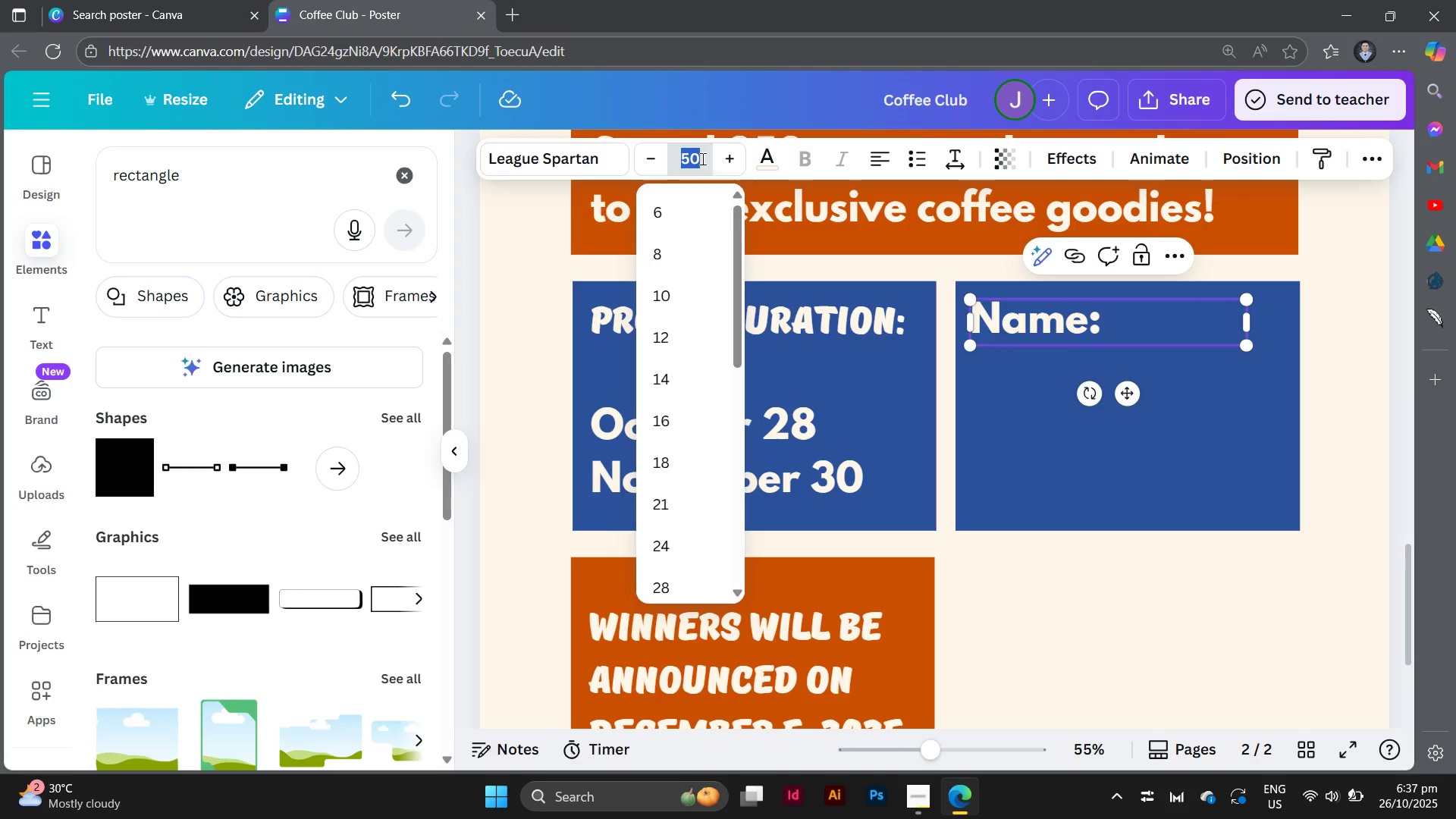 
type(30)
 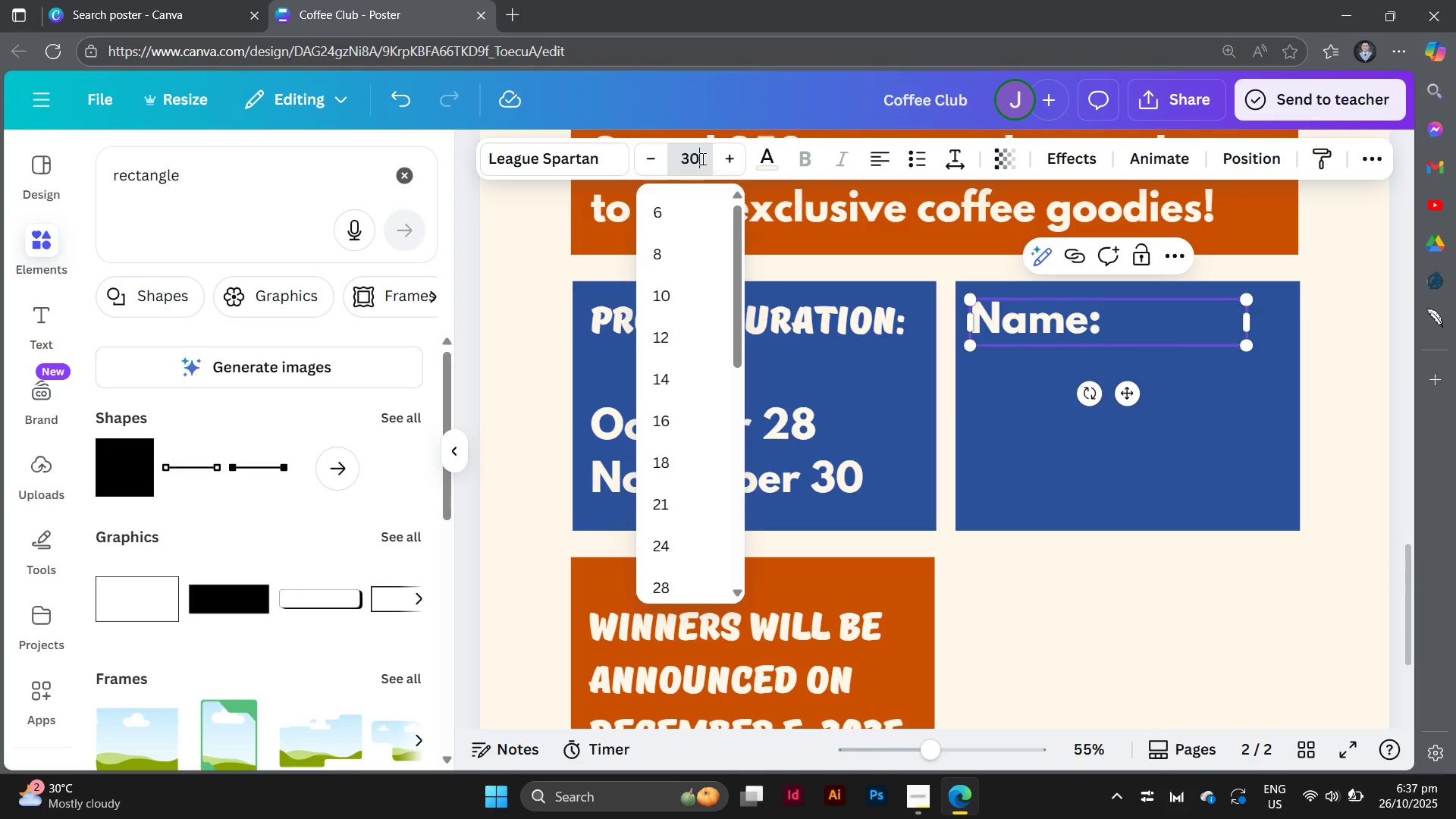 
key(Enter)
 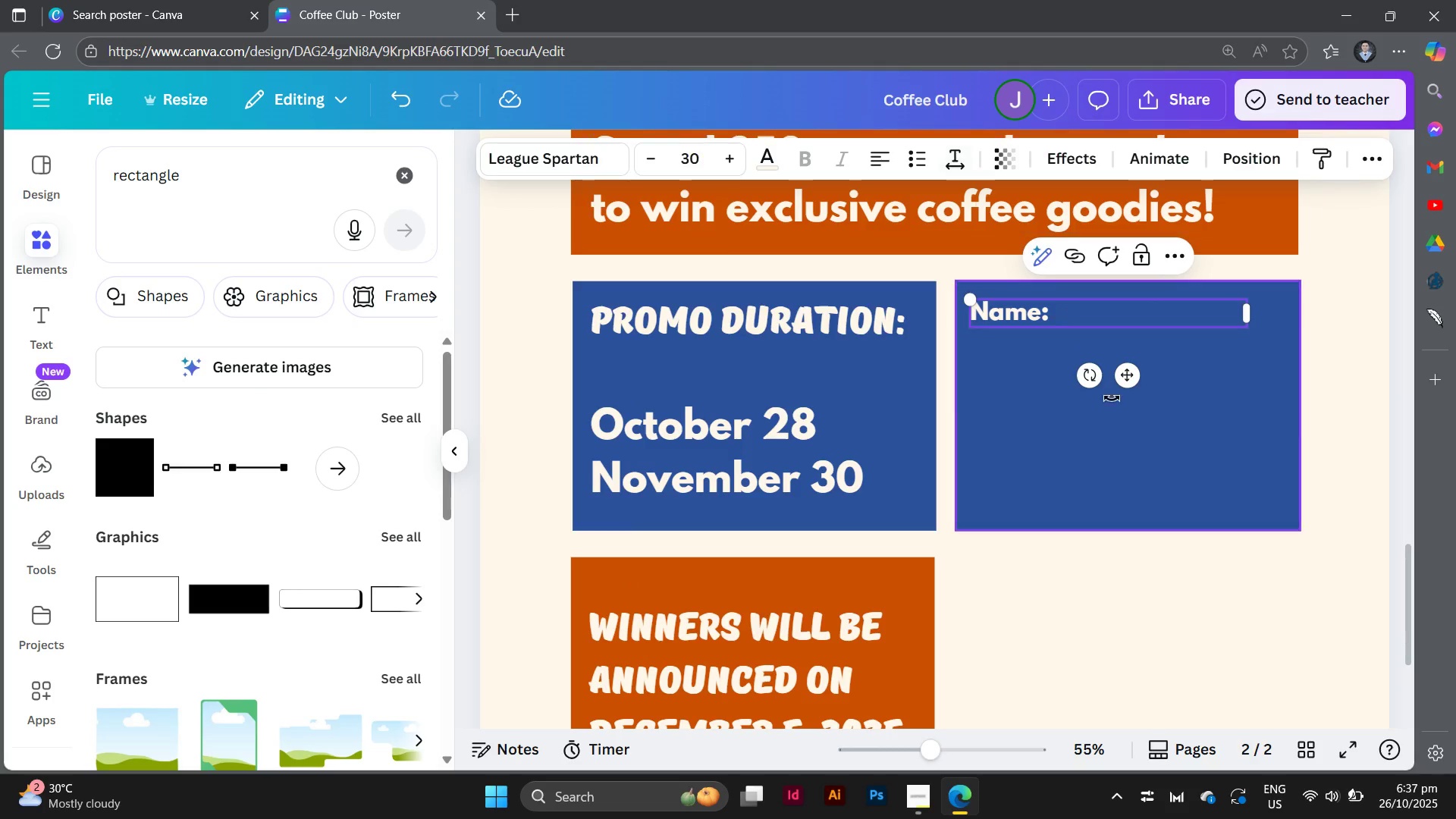 
left_click([1163, 437])
 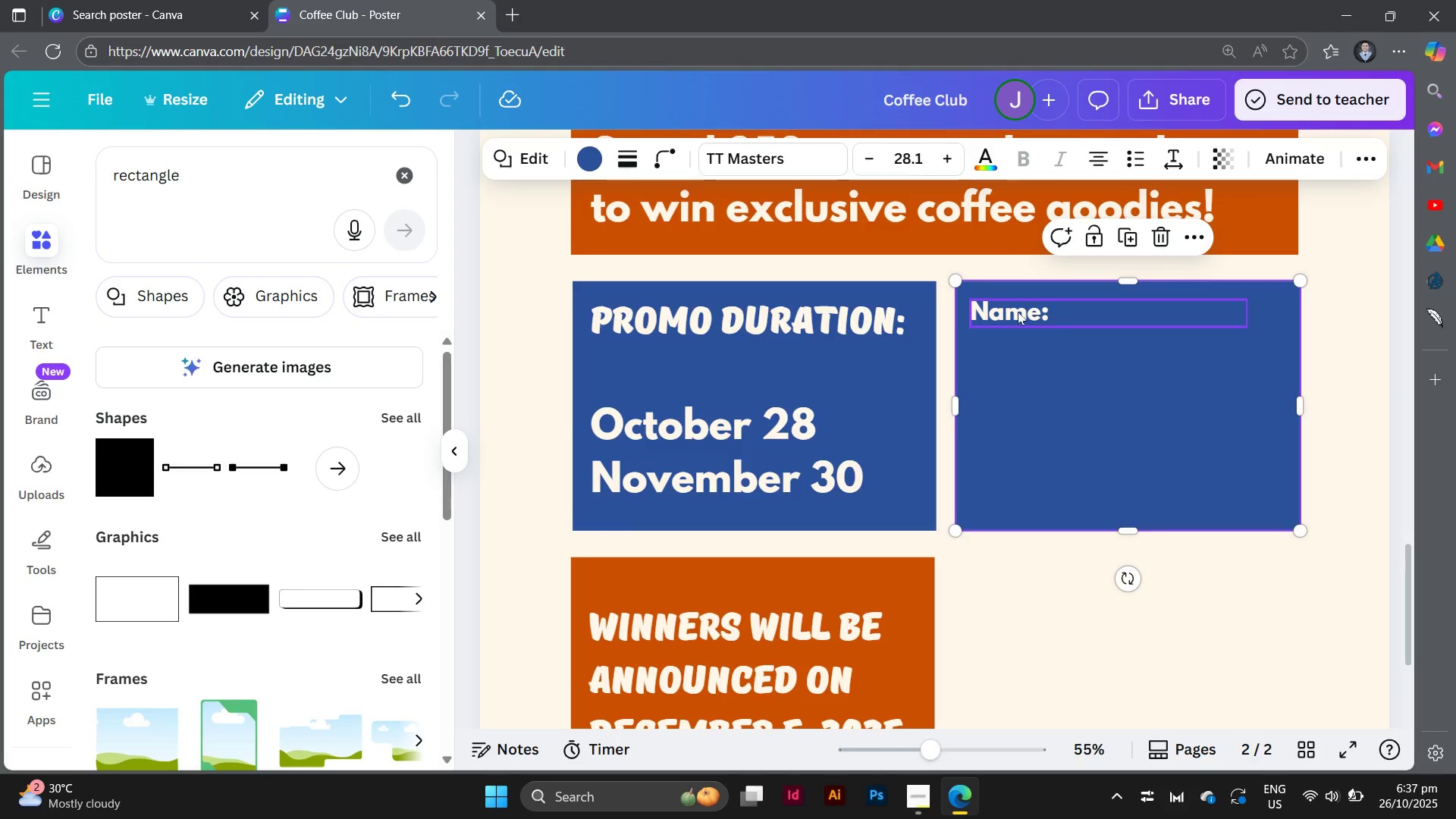 
left_click([1018, 312])
 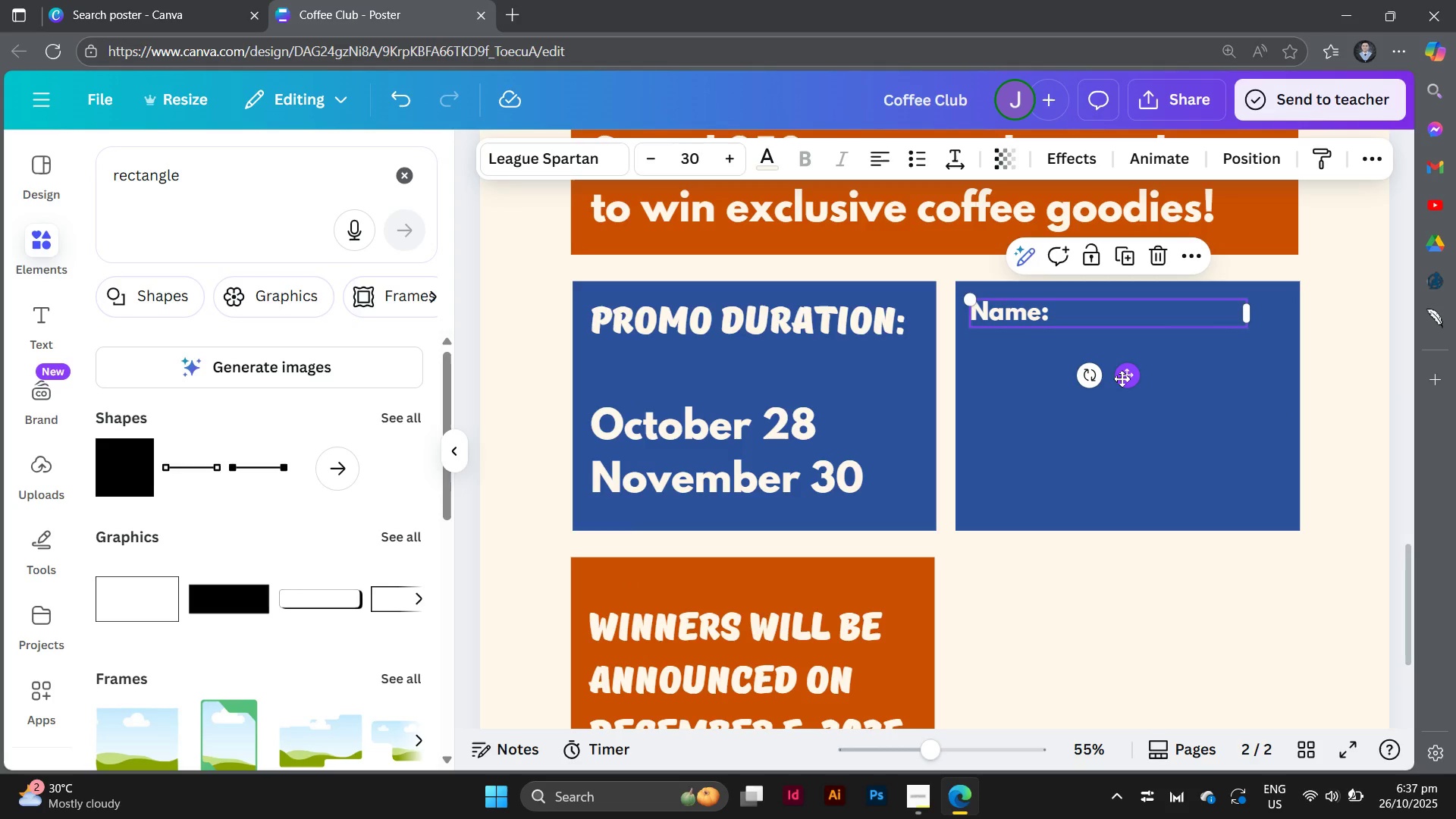 
hold_key(key=AltLeft, duration=2.08)
left_click_drag(start_coordinate=[1122, 378], to_coordinate=[1120, 419])
 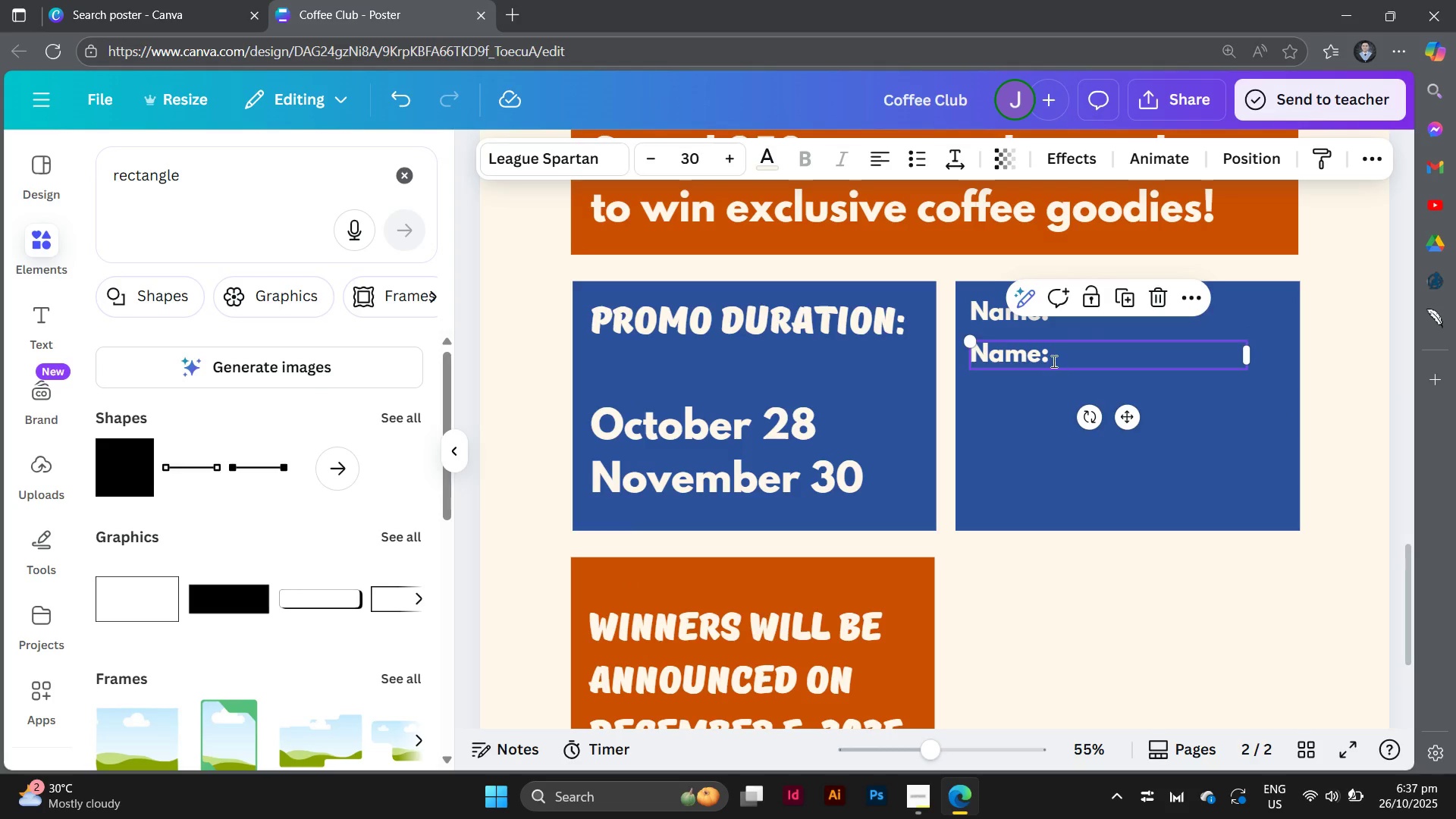 
double_click([1053, 361])
 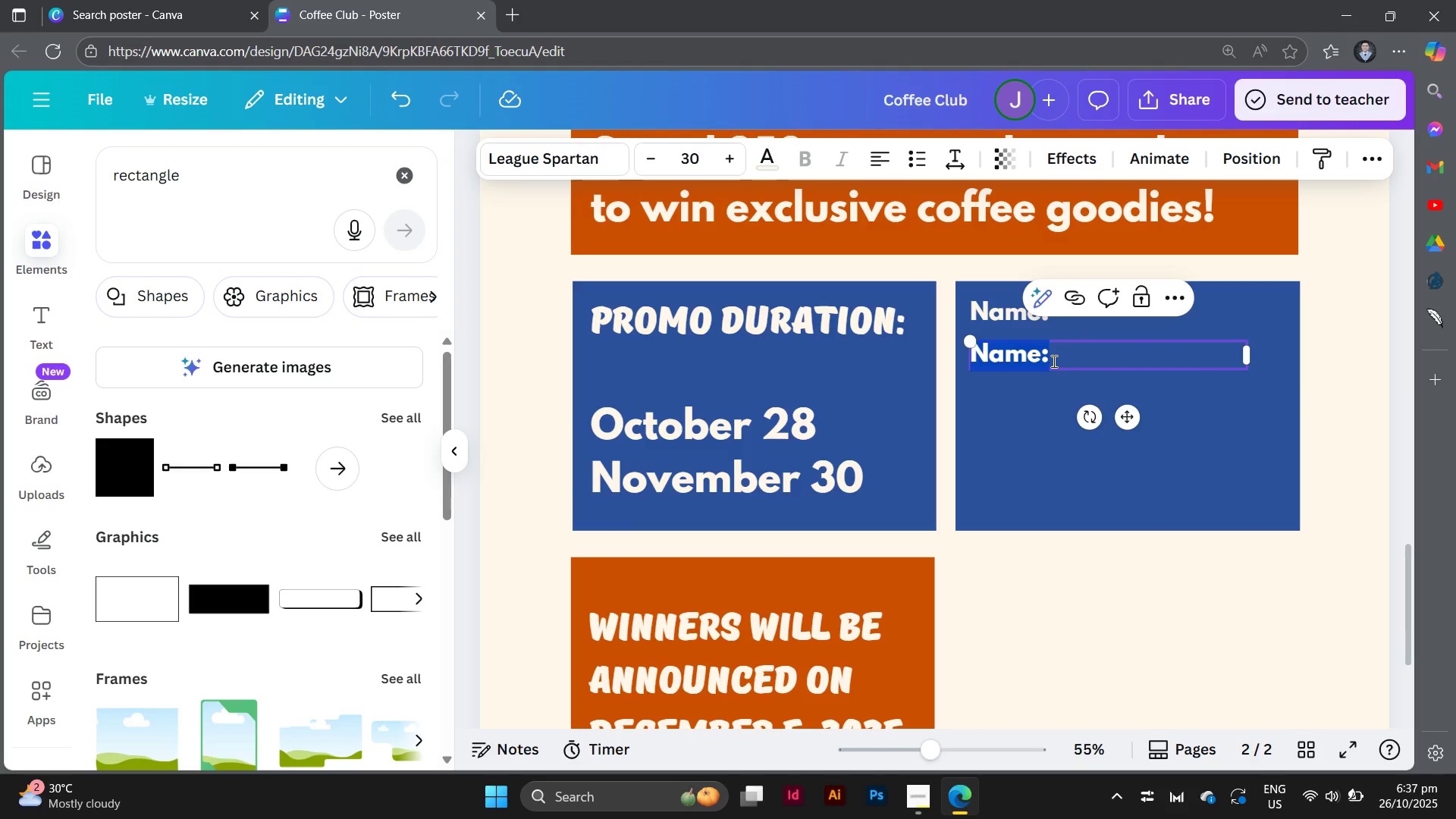 
type(Phene)
key(Backspace)
key(Backspace)
key(Backspace)
type(one:)
 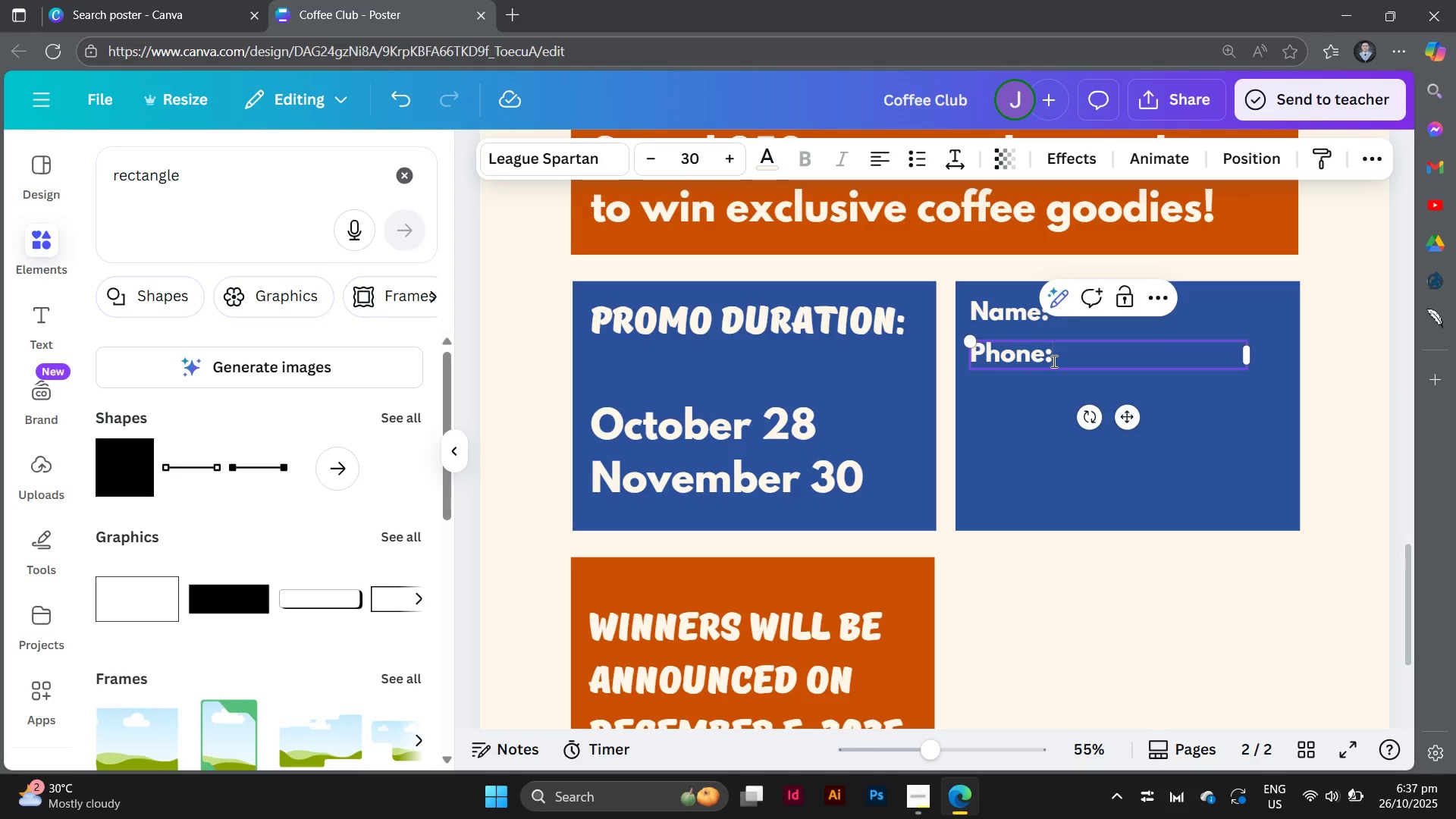 
left_click_drag(start_coordinate=[1124, 421], to_coordinate=[1125, 463])
 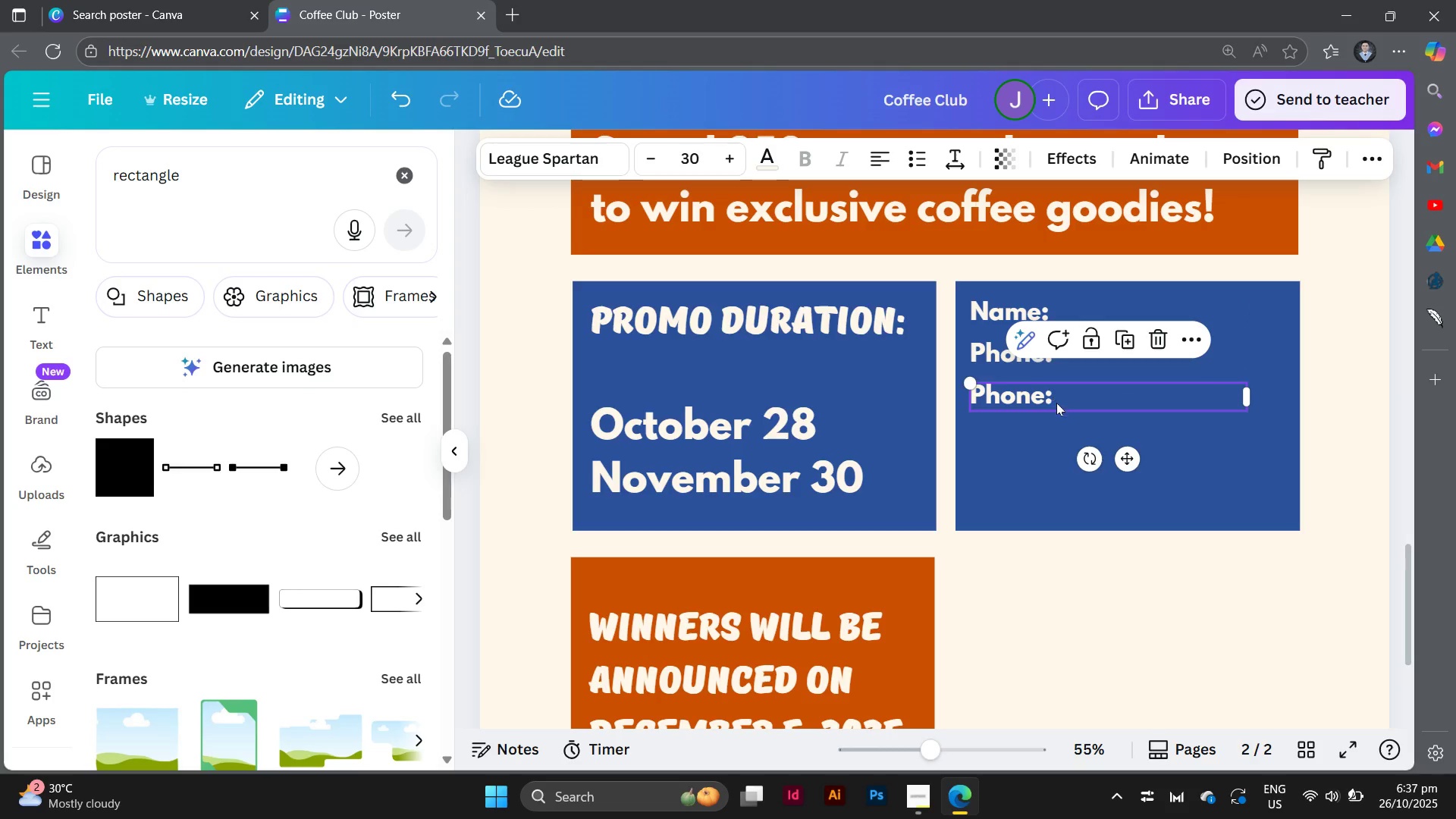 
hold_key(key=AltLeft, duration=2.2)
 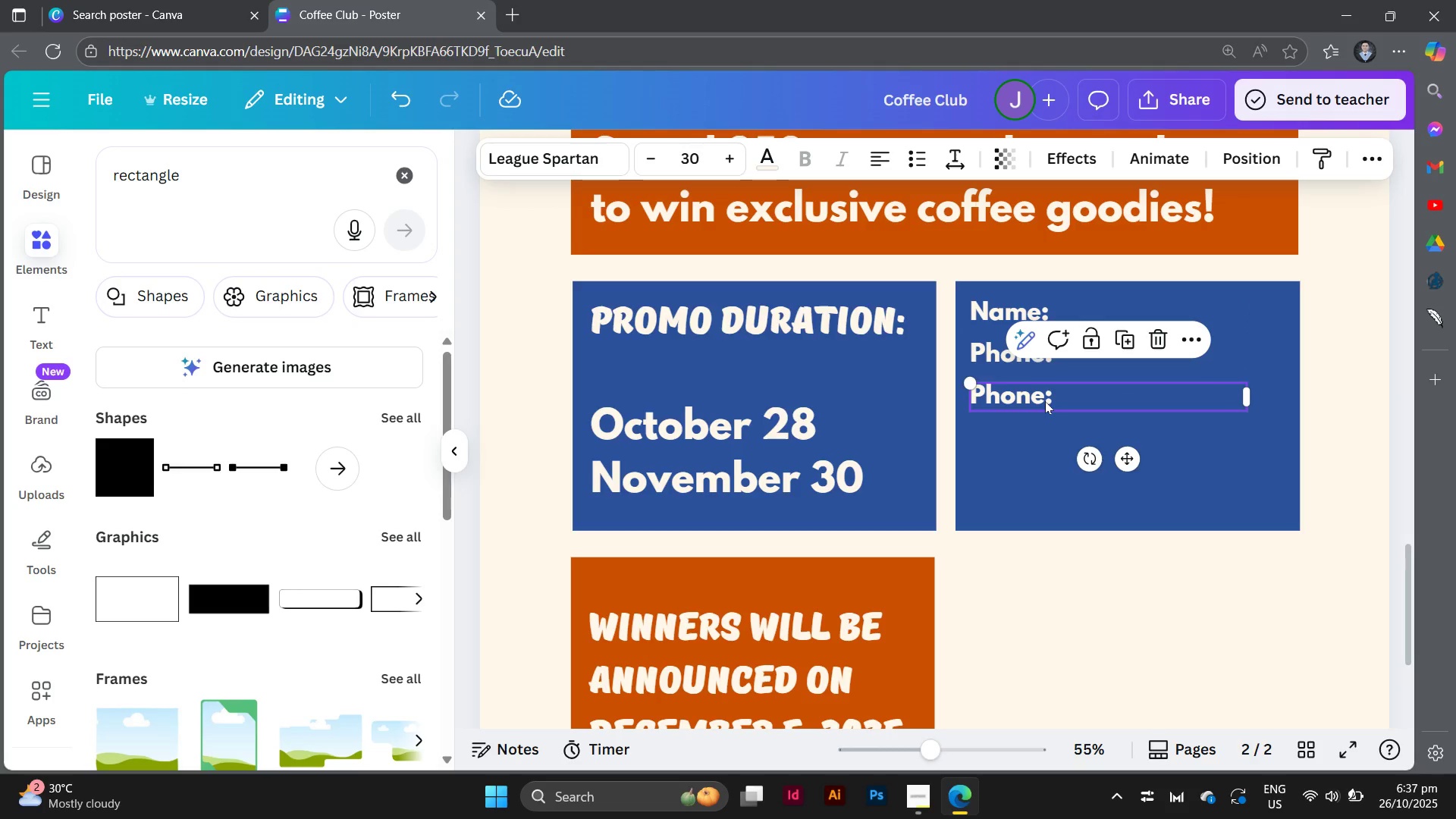 
double_click([1045, 401])
 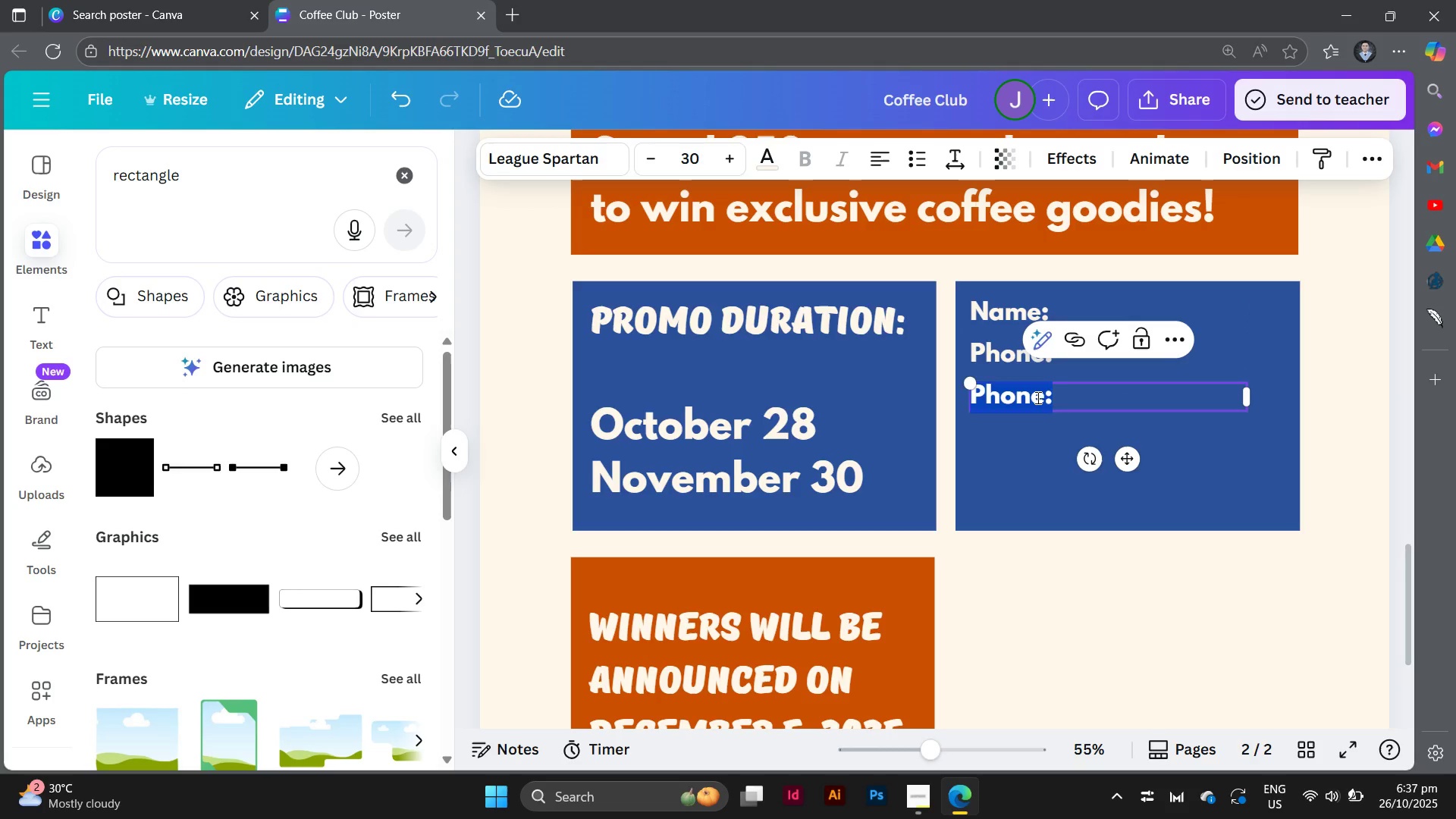 
type(Email:)
 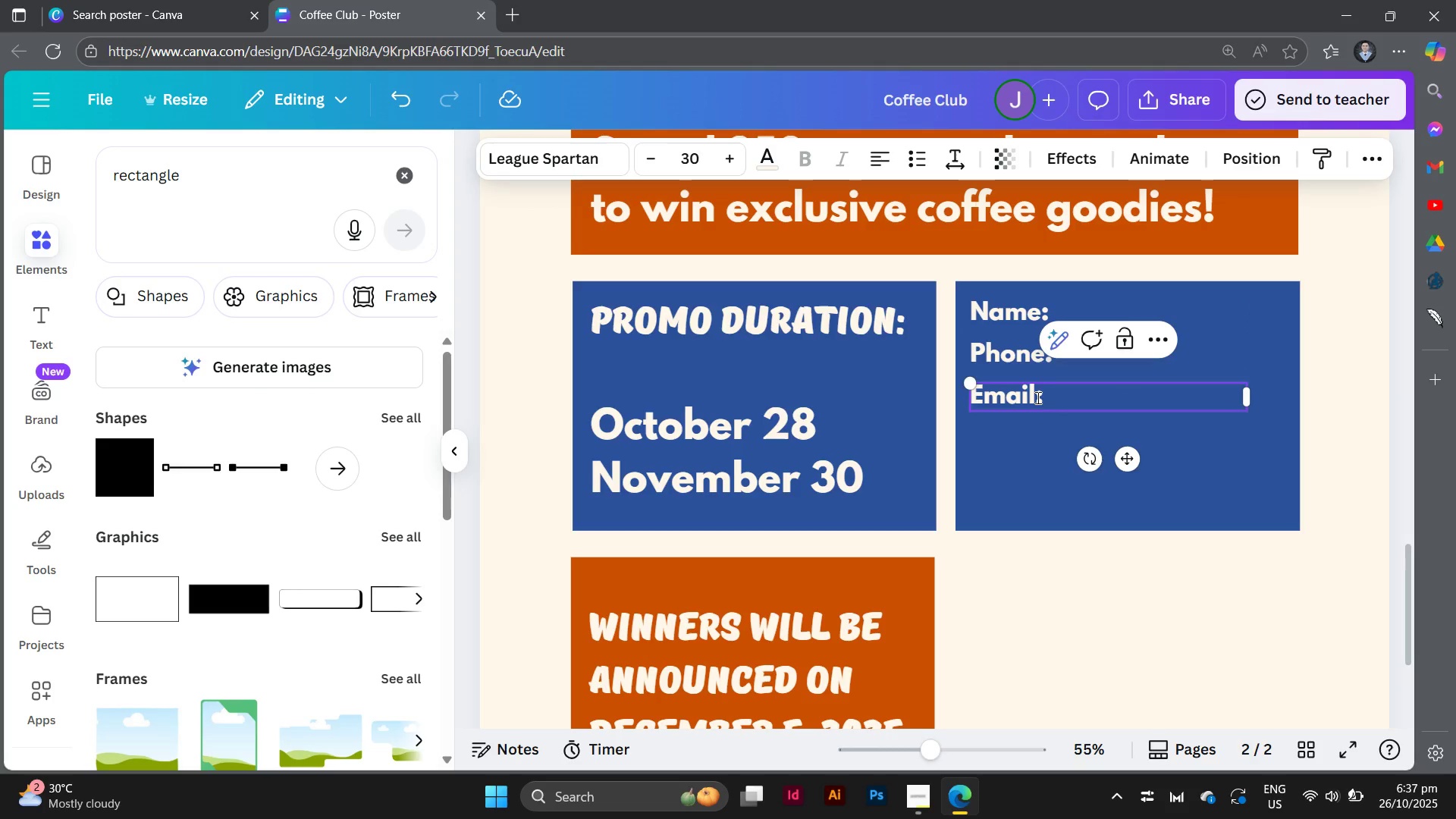 
wait(8.15)
 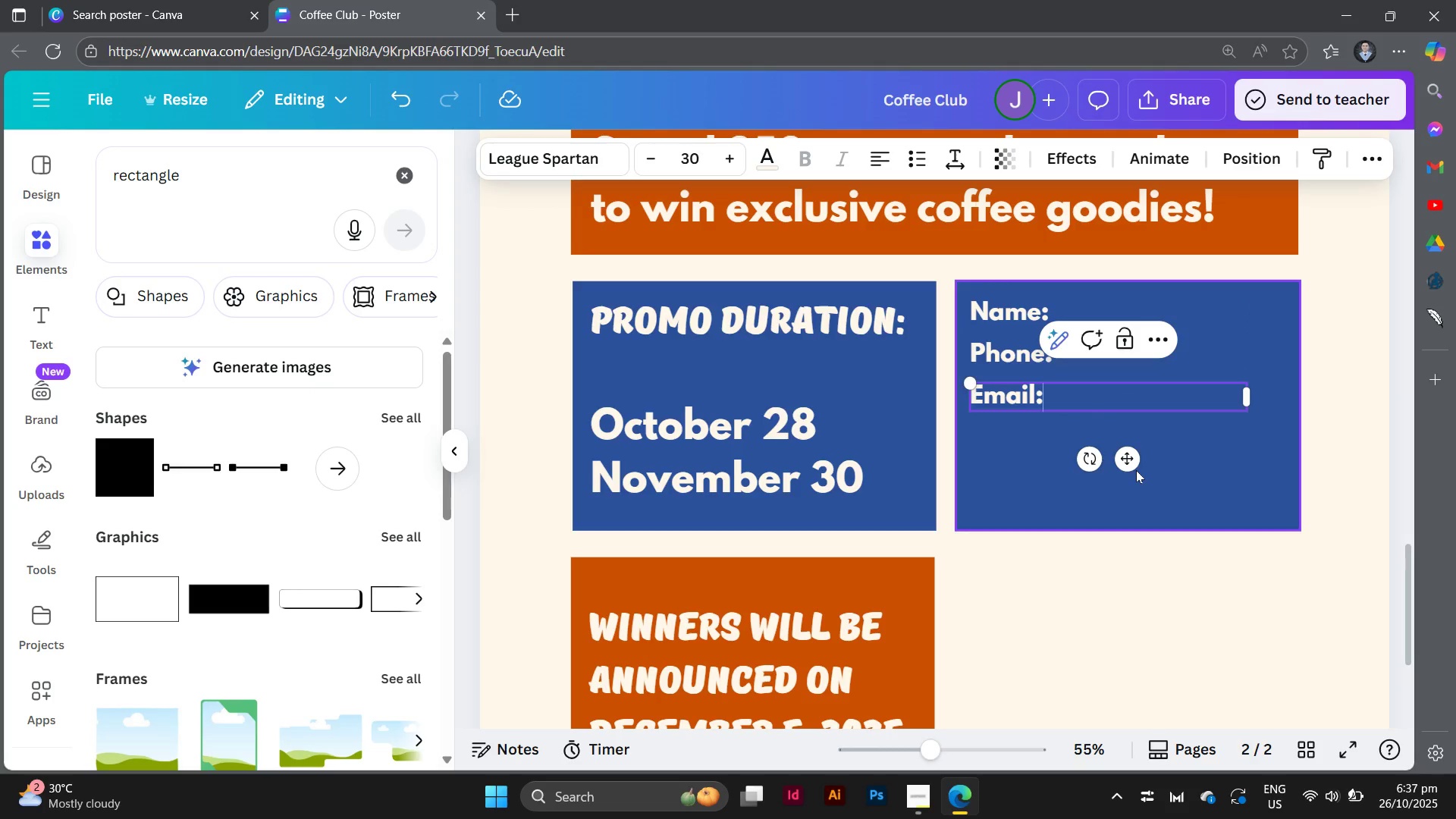 
left_click_drag(start_coordinate=[1135, 459], to_coordinate=[1141, 496])
 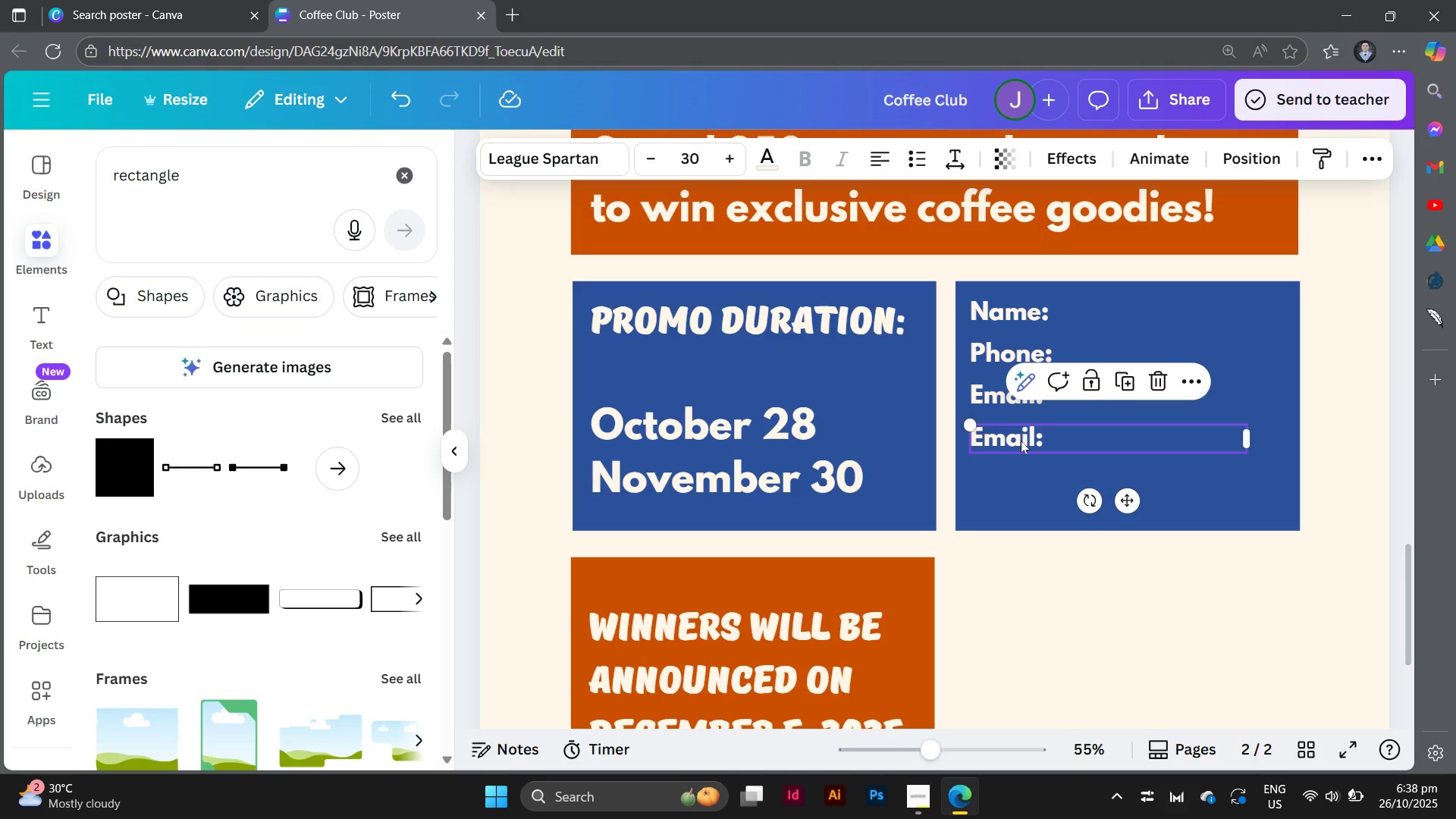 
hold_key(key=AltLeft, duration=2.1)
 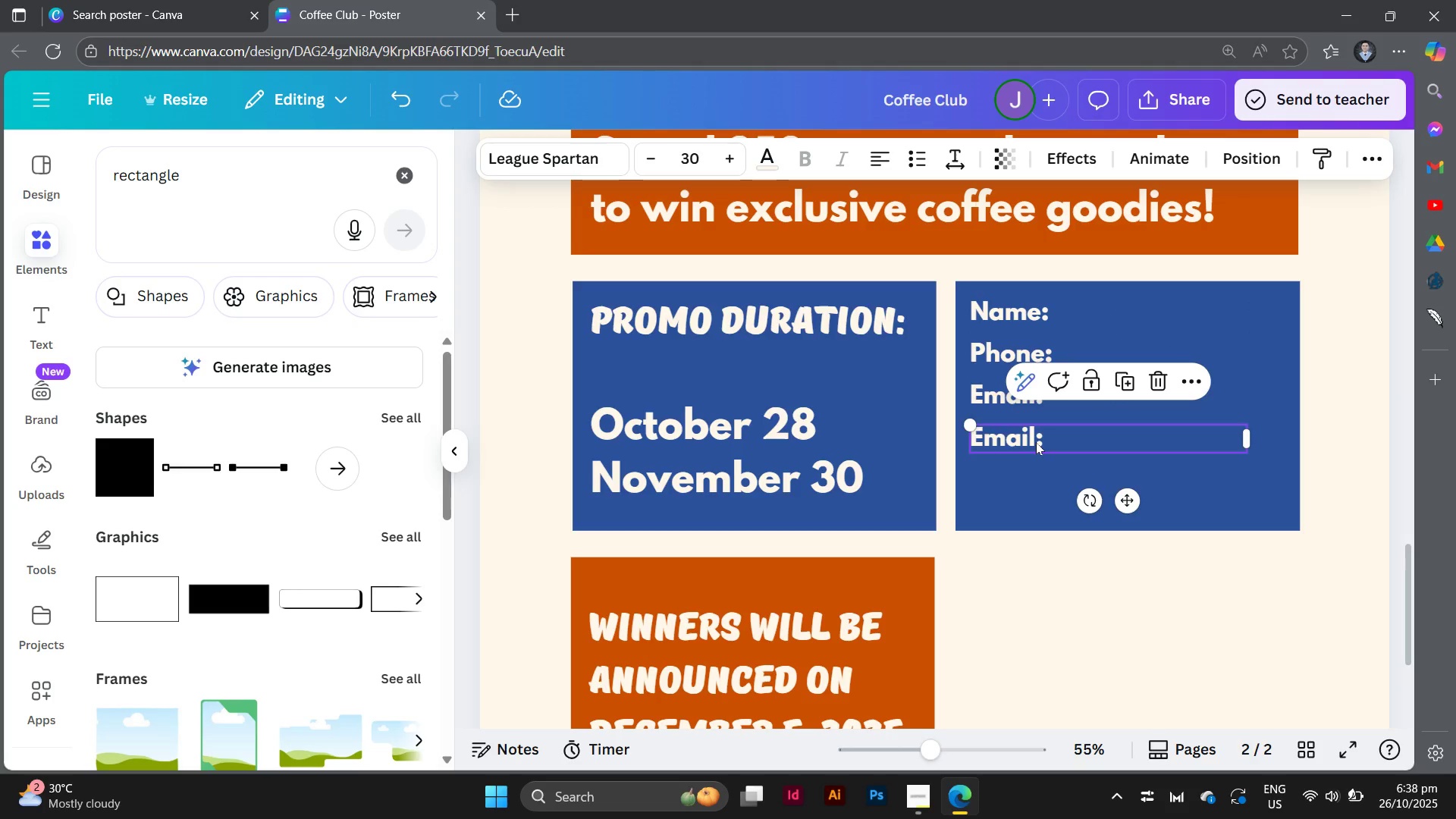 
double_click([1036, 442])
 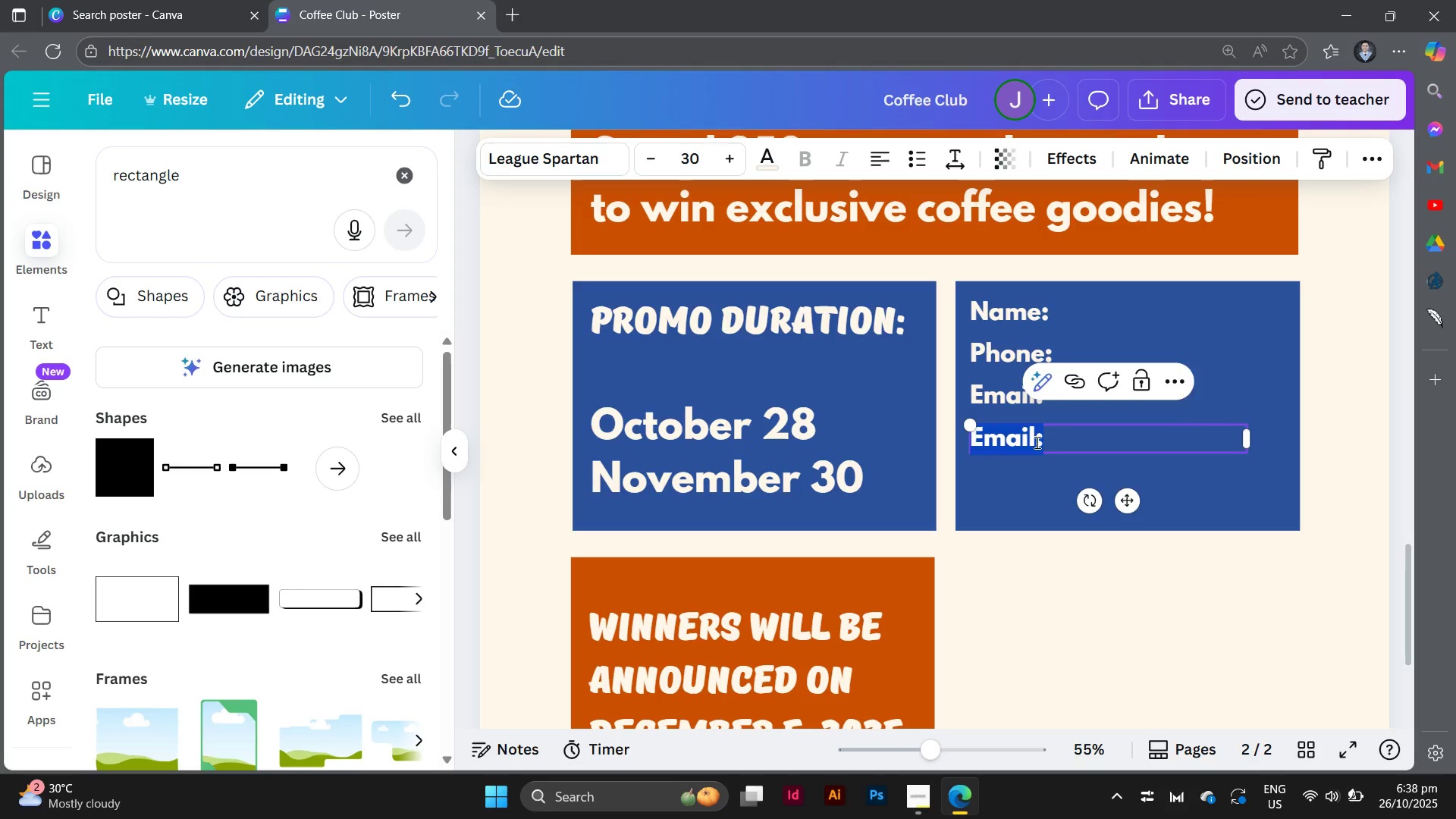 
left_click([1036, 442])
 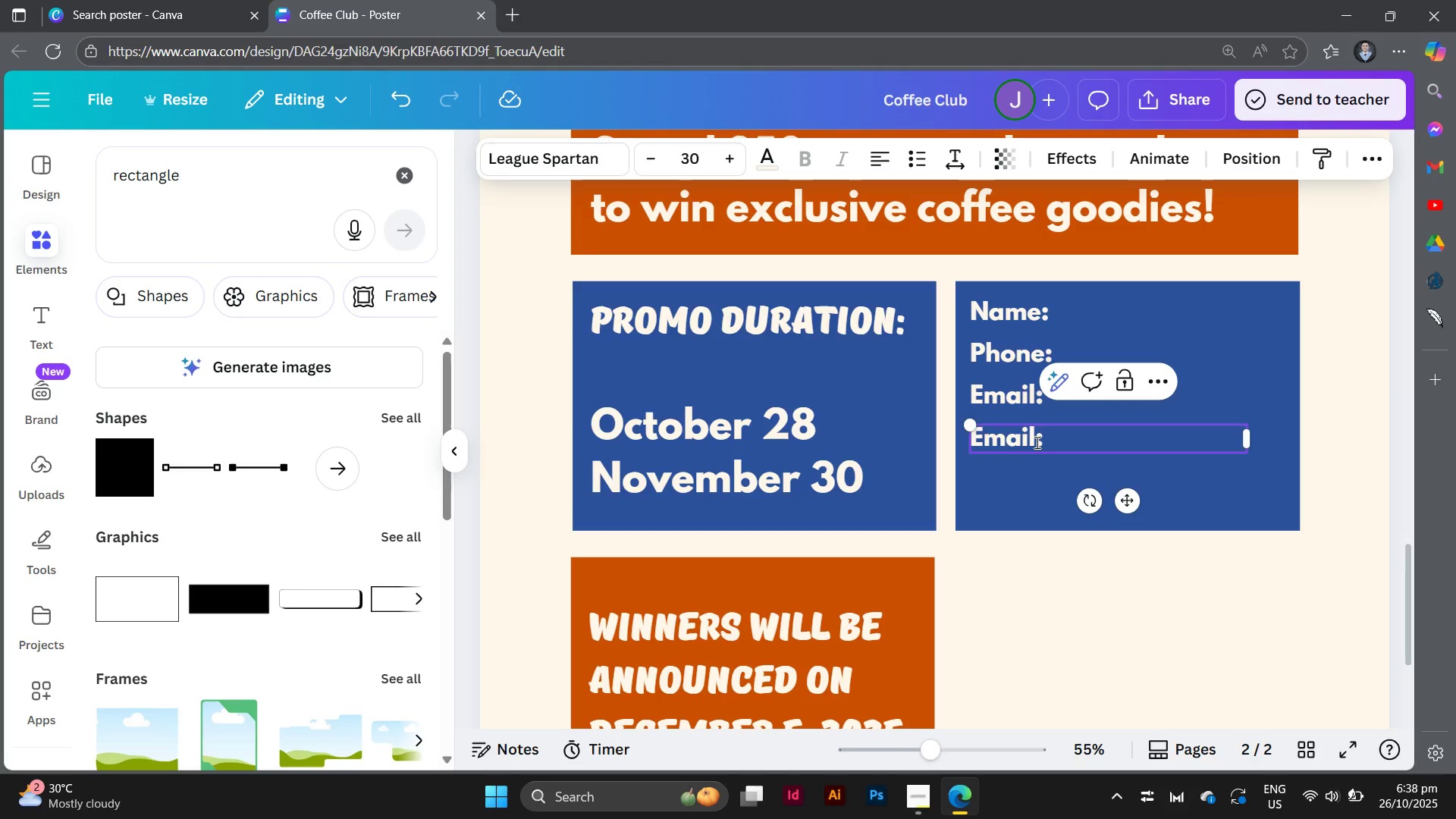 
left_click([1036, 442])
 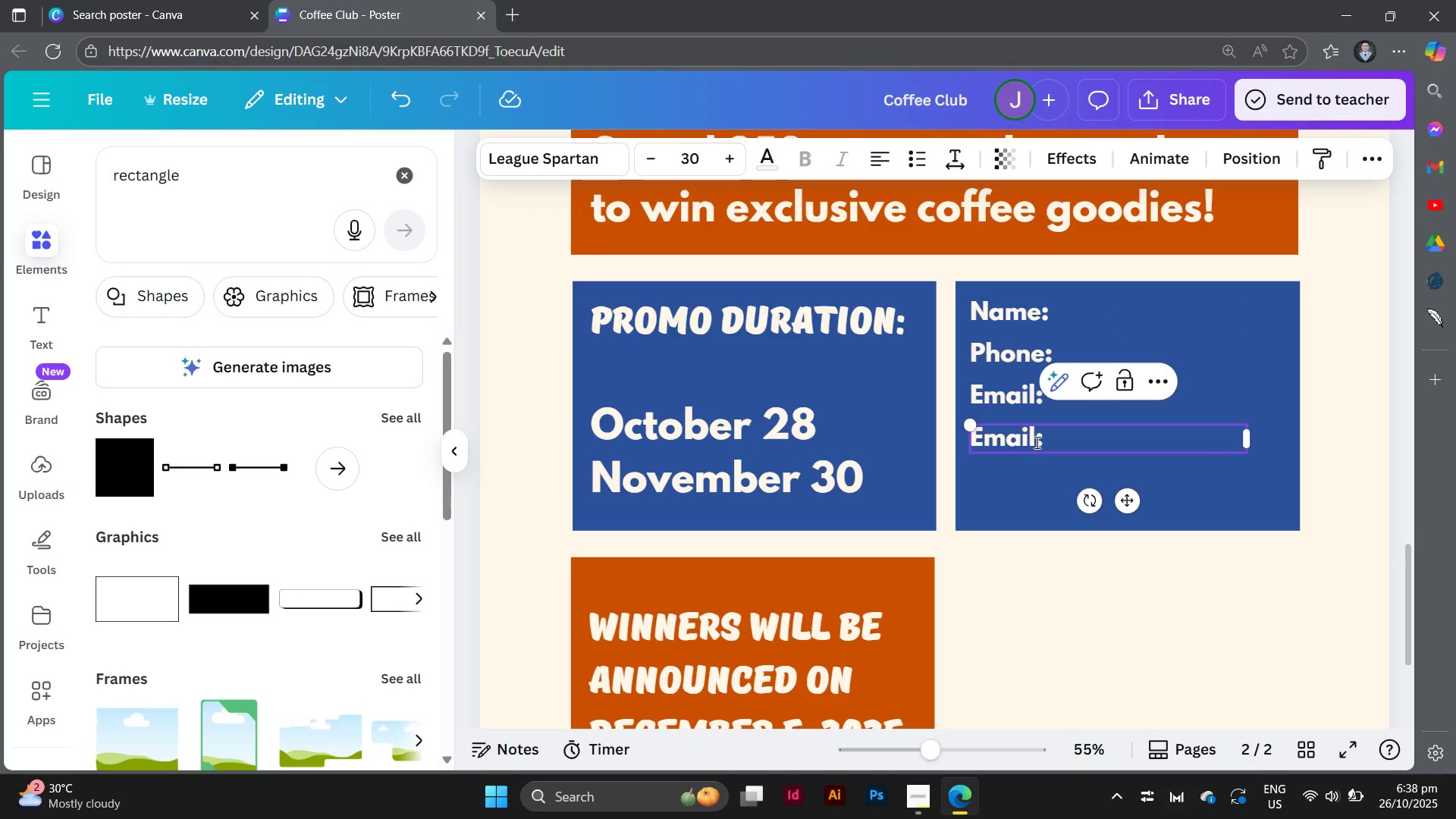 
key(Backspace)
key(Backspace)
key(Backspace)
key(Backspace)
key(Backspace)
type(Address)
 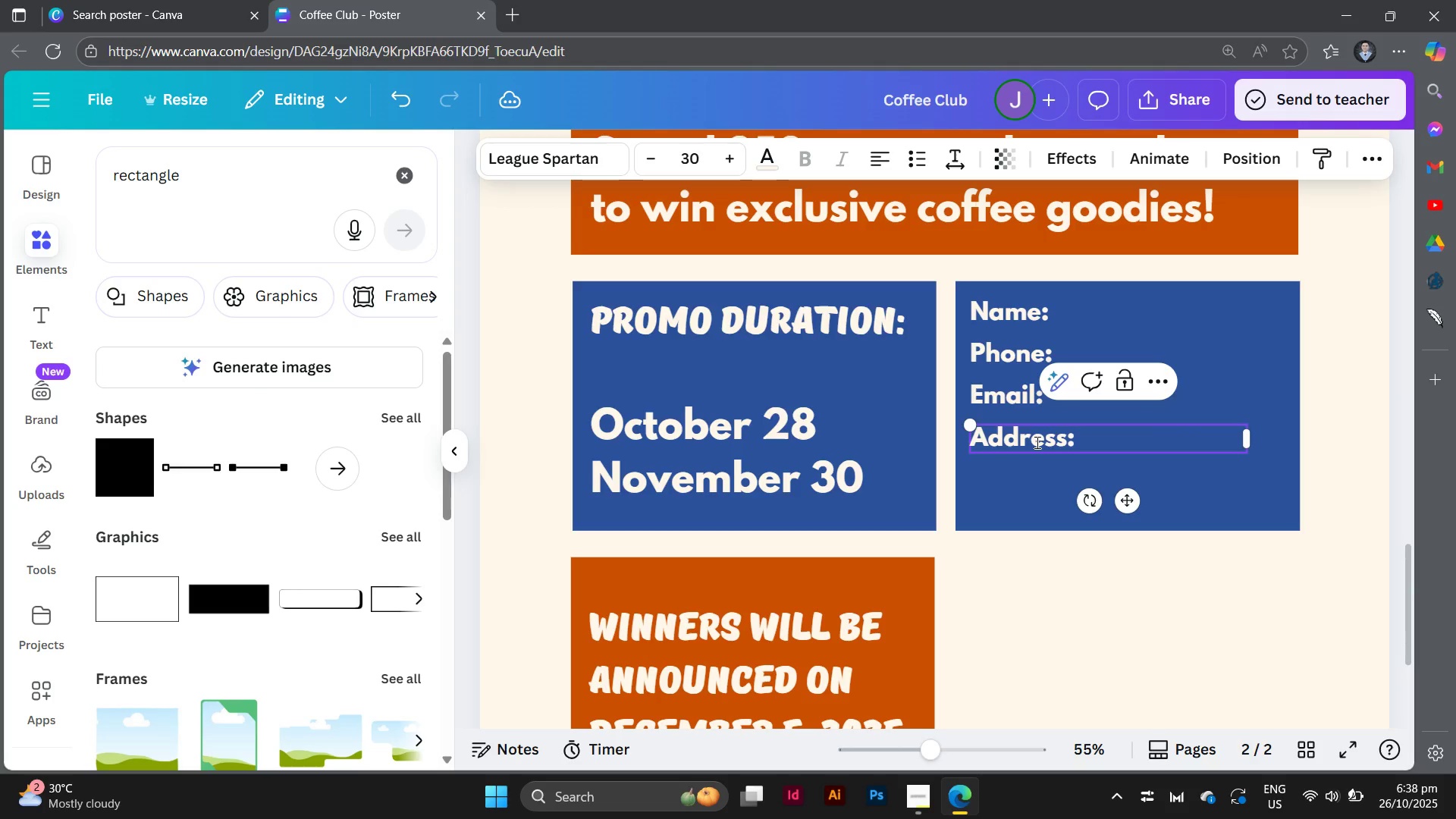 
wait(6.79)
 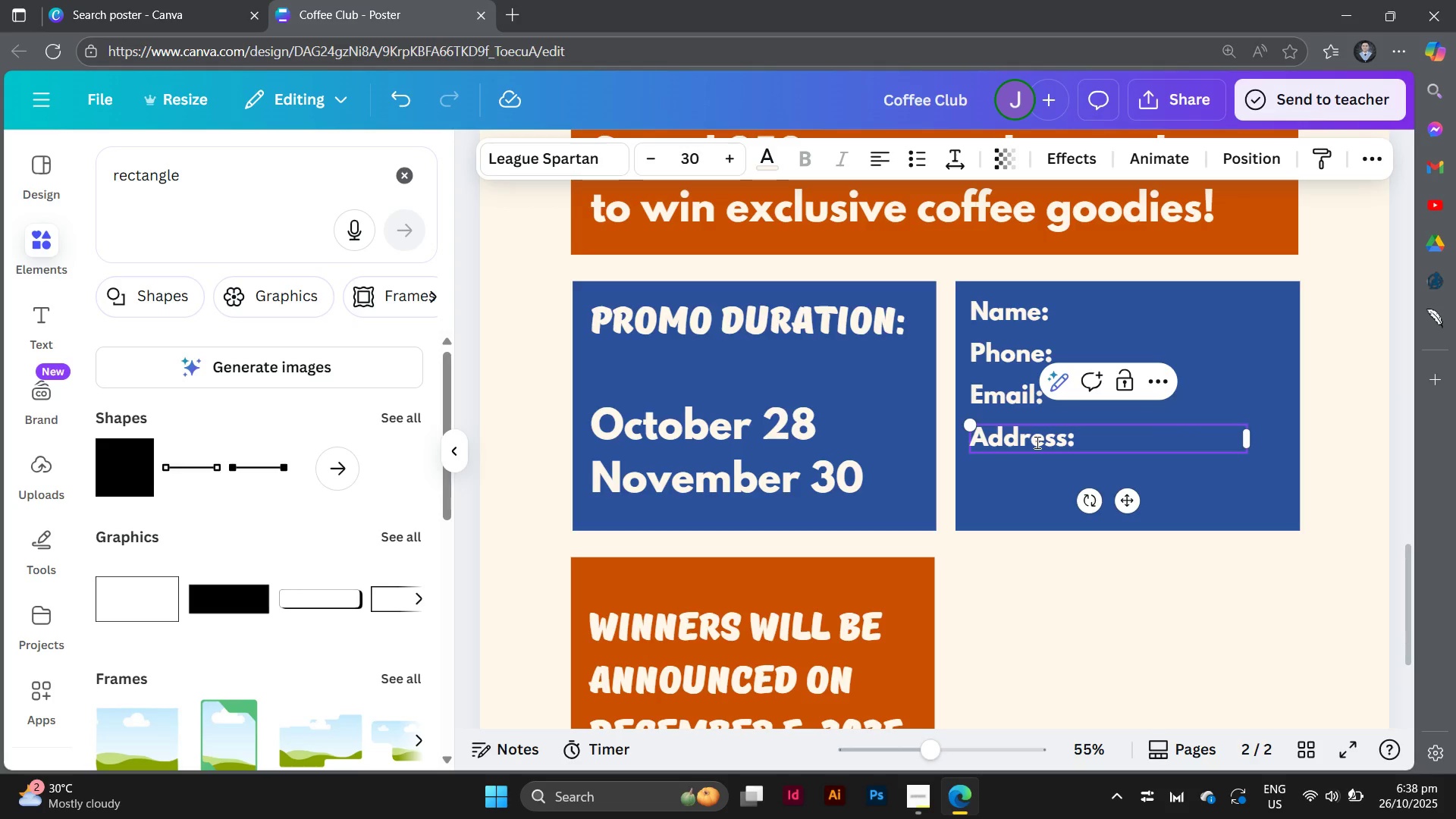 
left_click([1186, 495])
 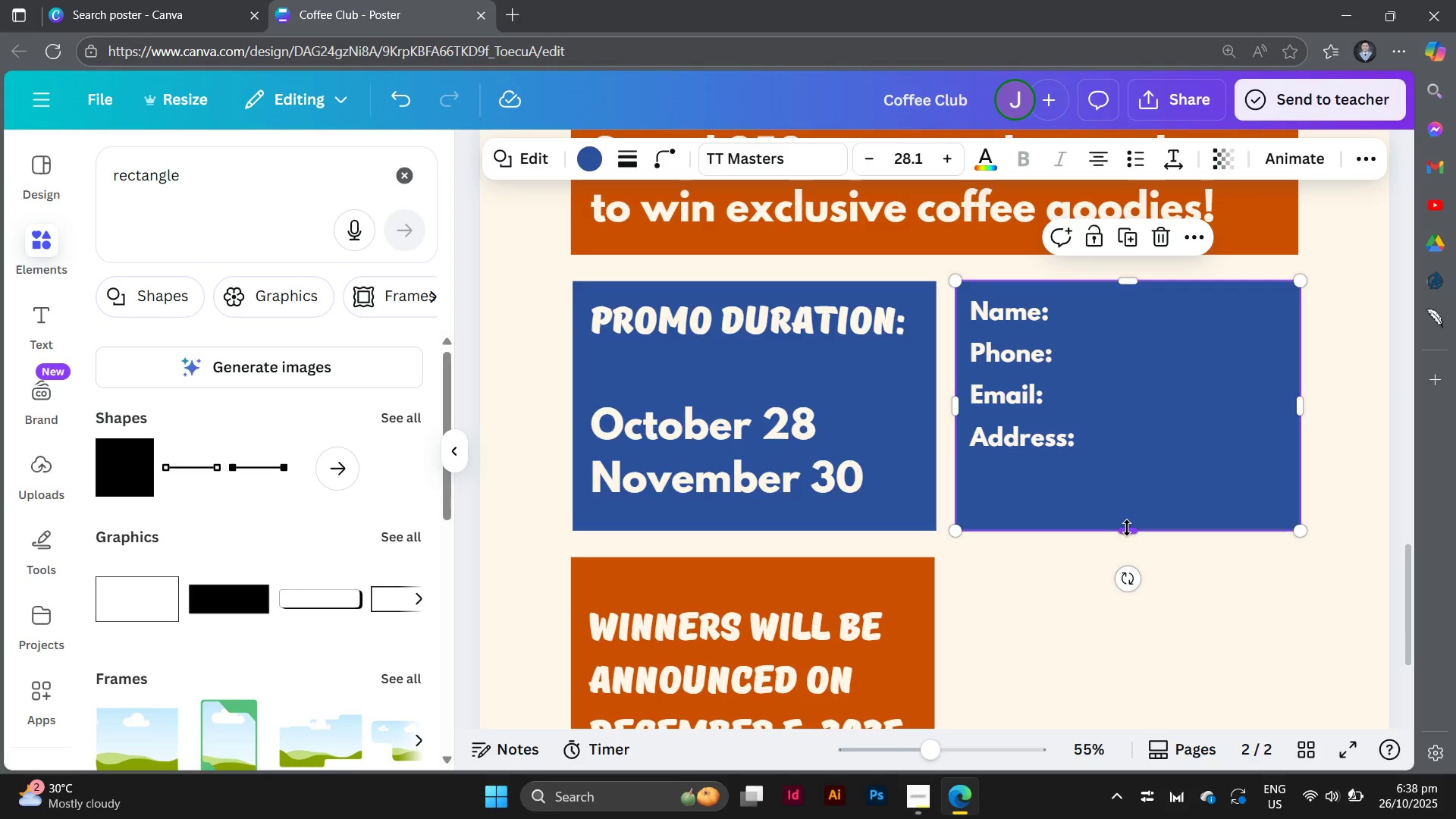 
left_click_drag(start_coordinate=[1128, 528], to_coordinate=[1126, 461])
 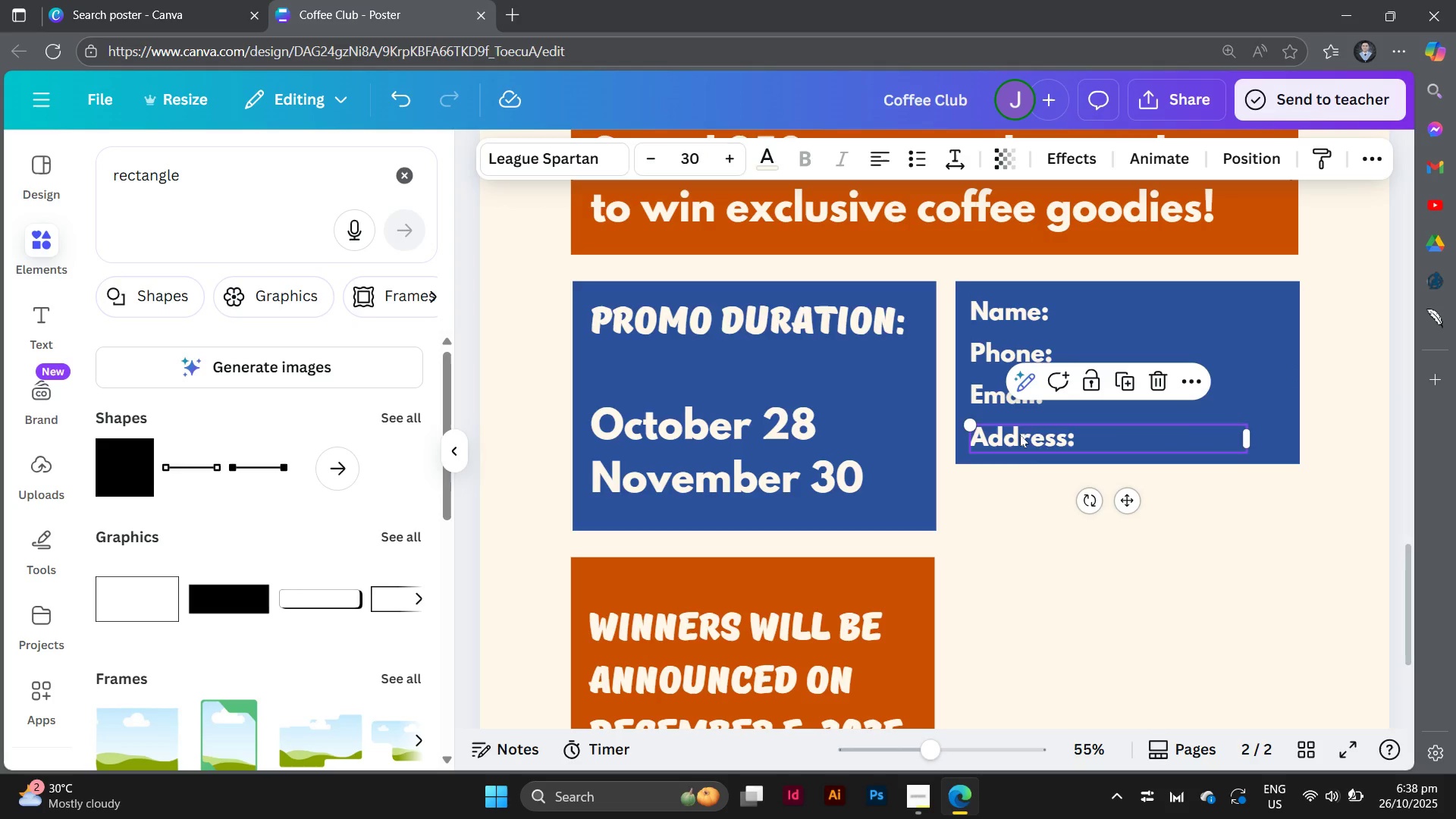 
left_click([1020, 435])
 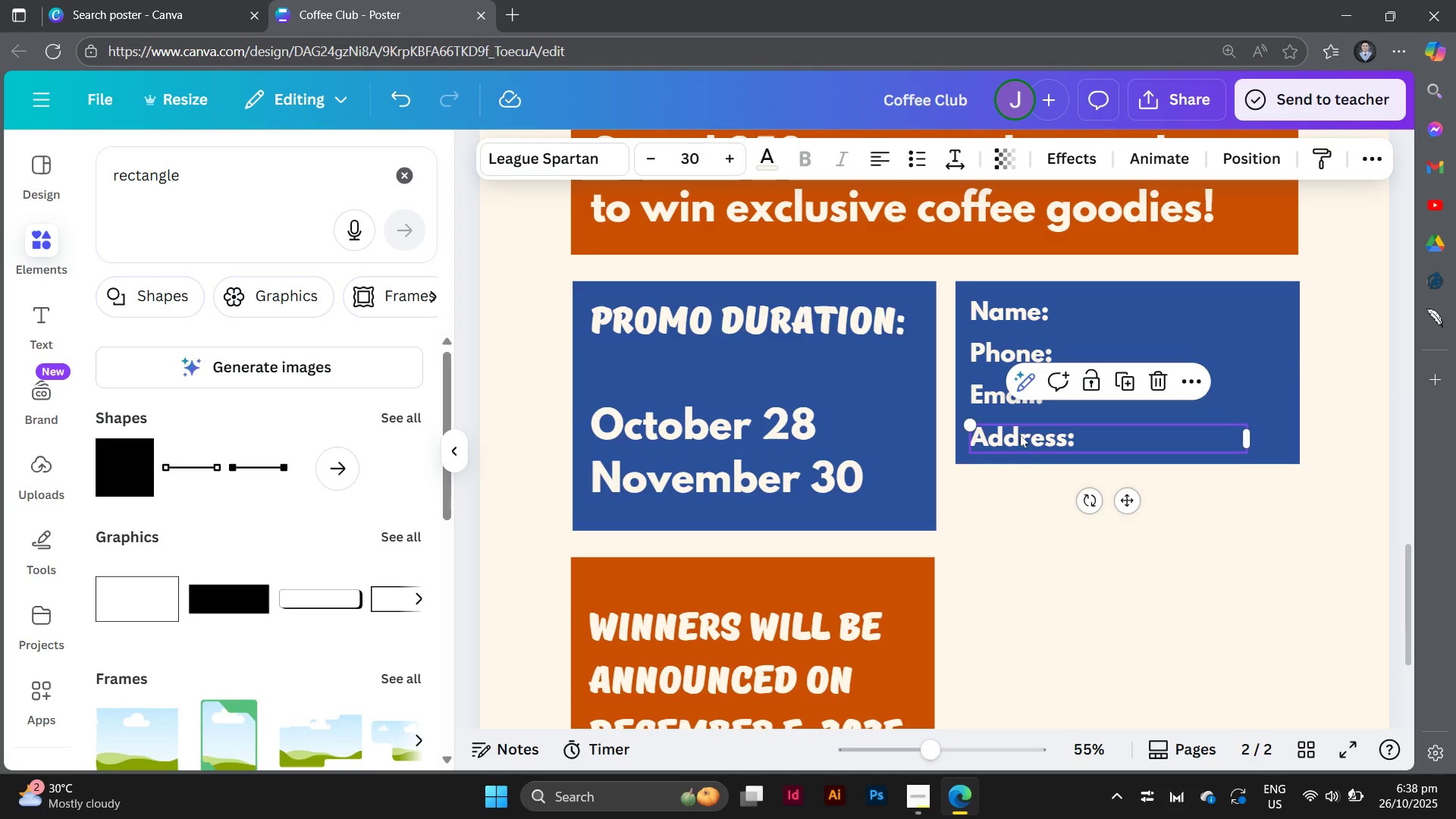 
hold_key(key=ShiftLeft, duration=3.67)
left_click([1005, 352])
 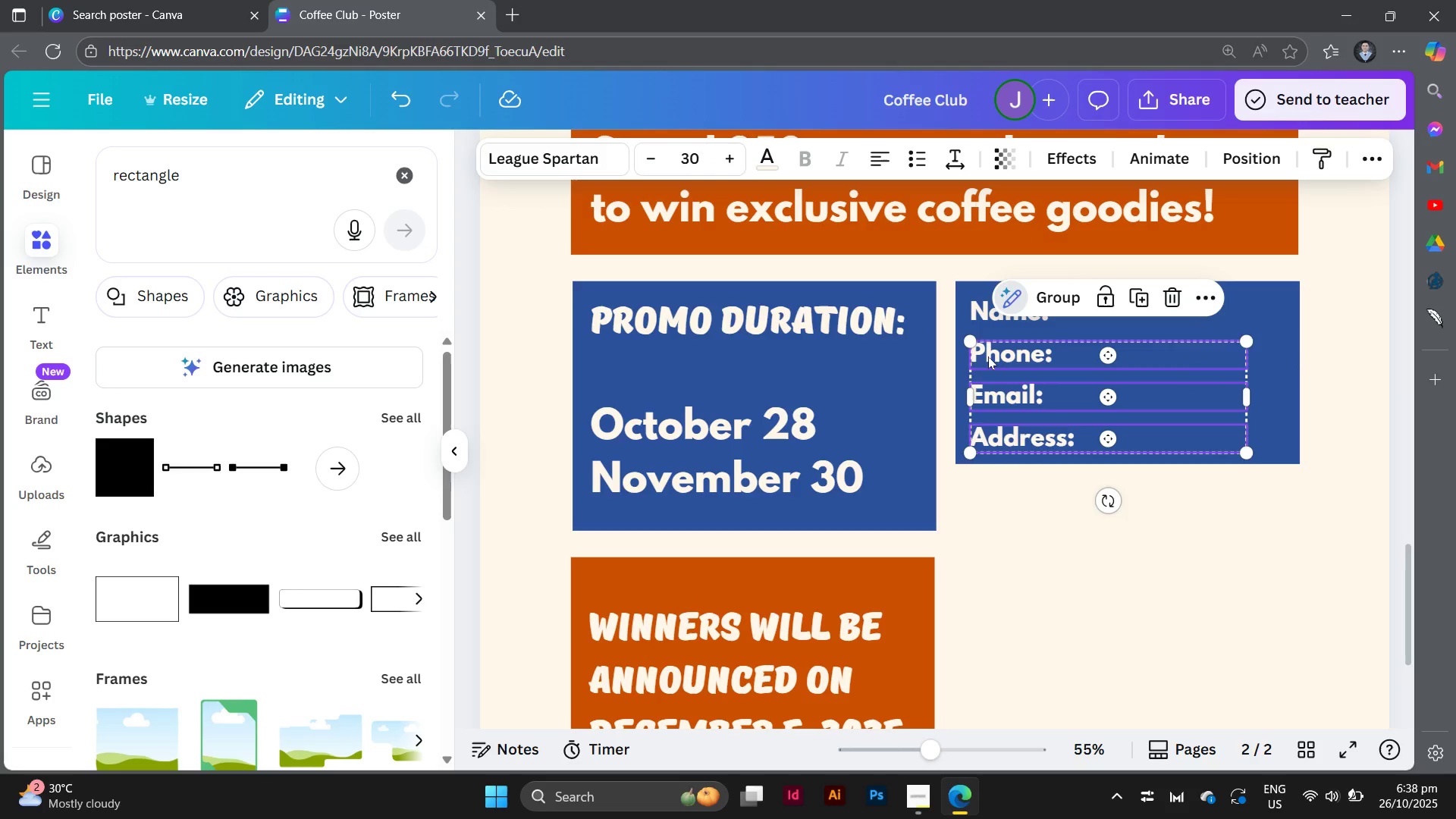 
left_click([988, 356])
 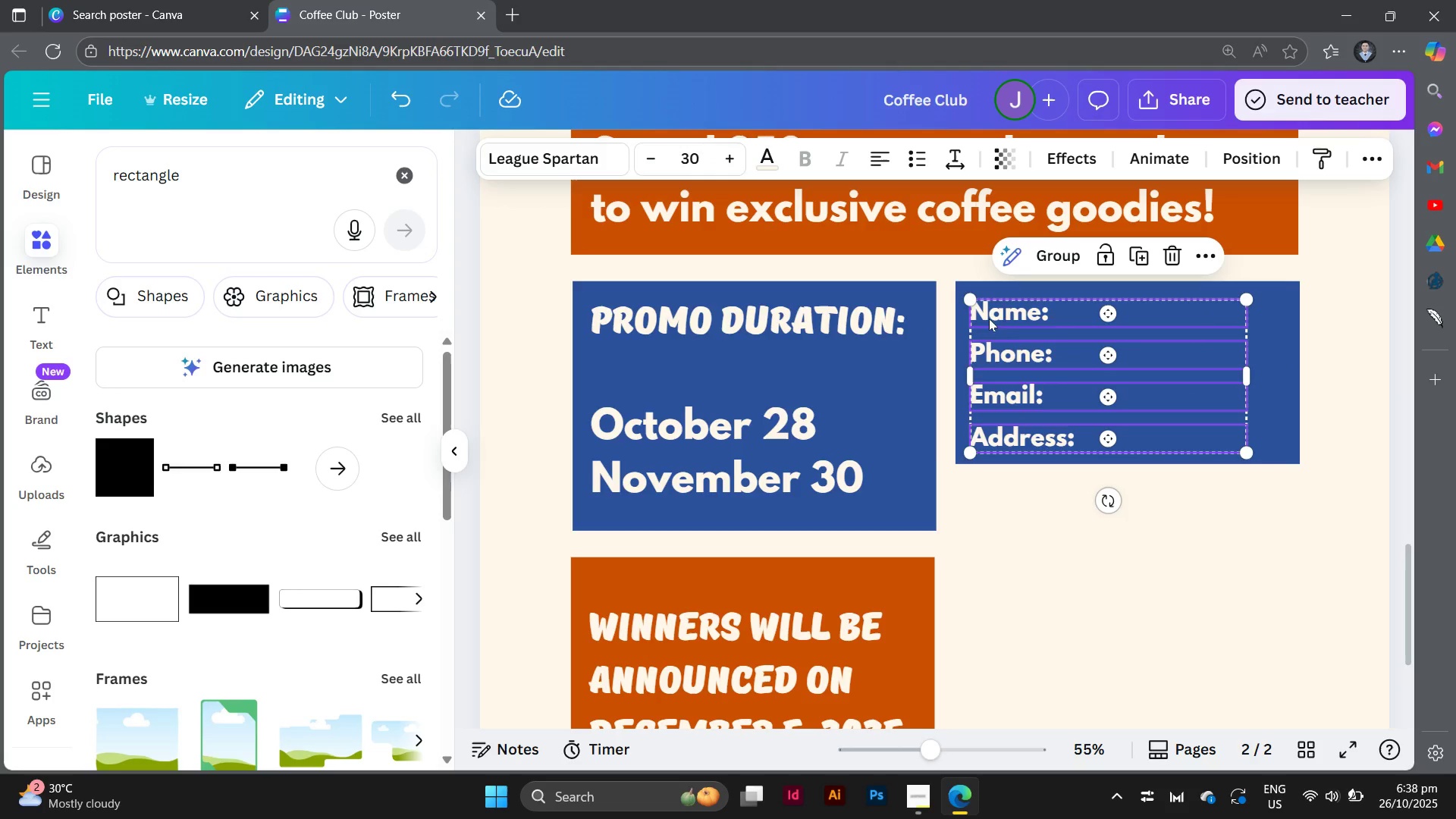 
left_click([989, 318])
 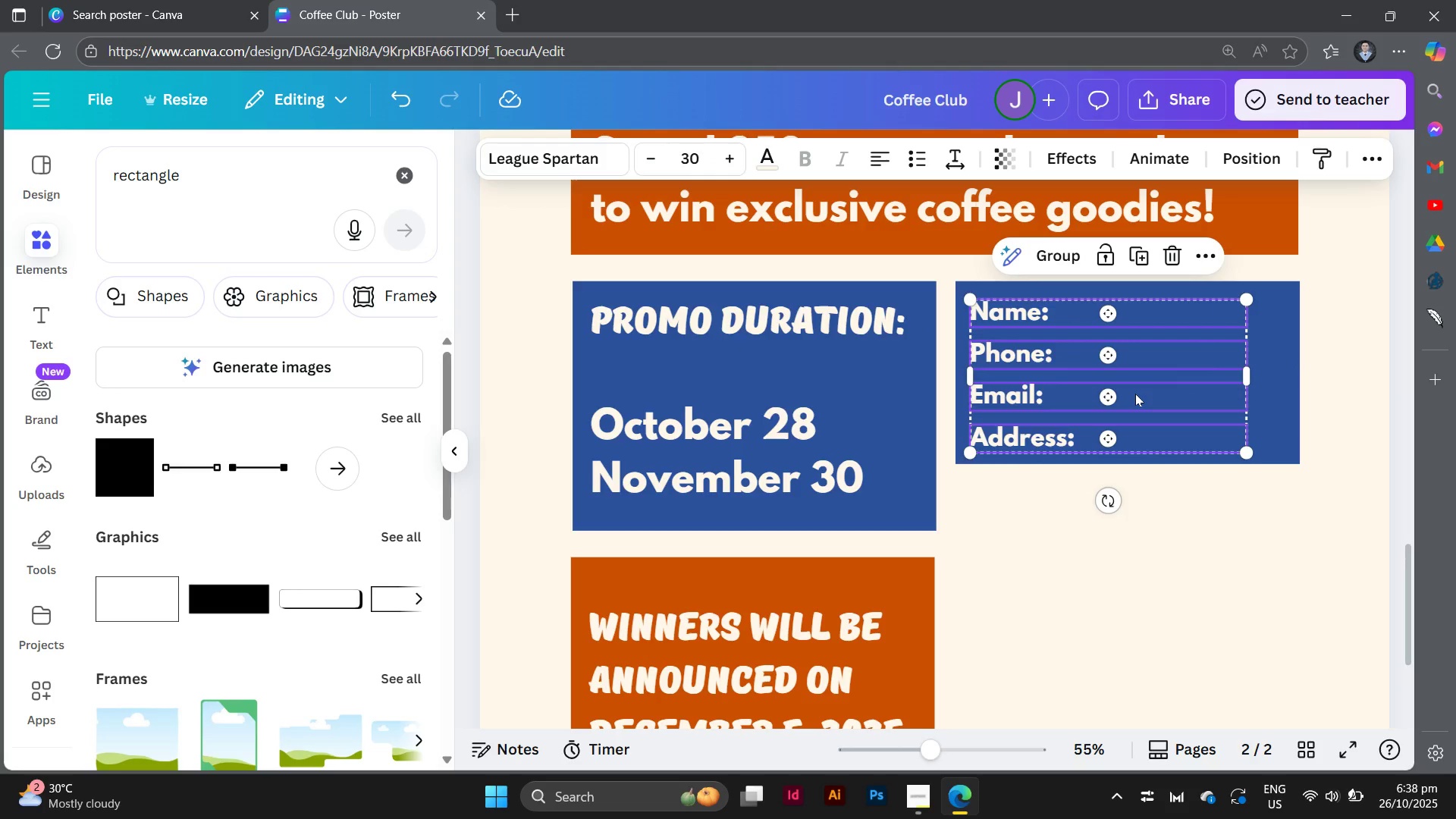 
left_click_drag(start_coordinate=[1135, 394], to_coordinate=[1137, 389])
 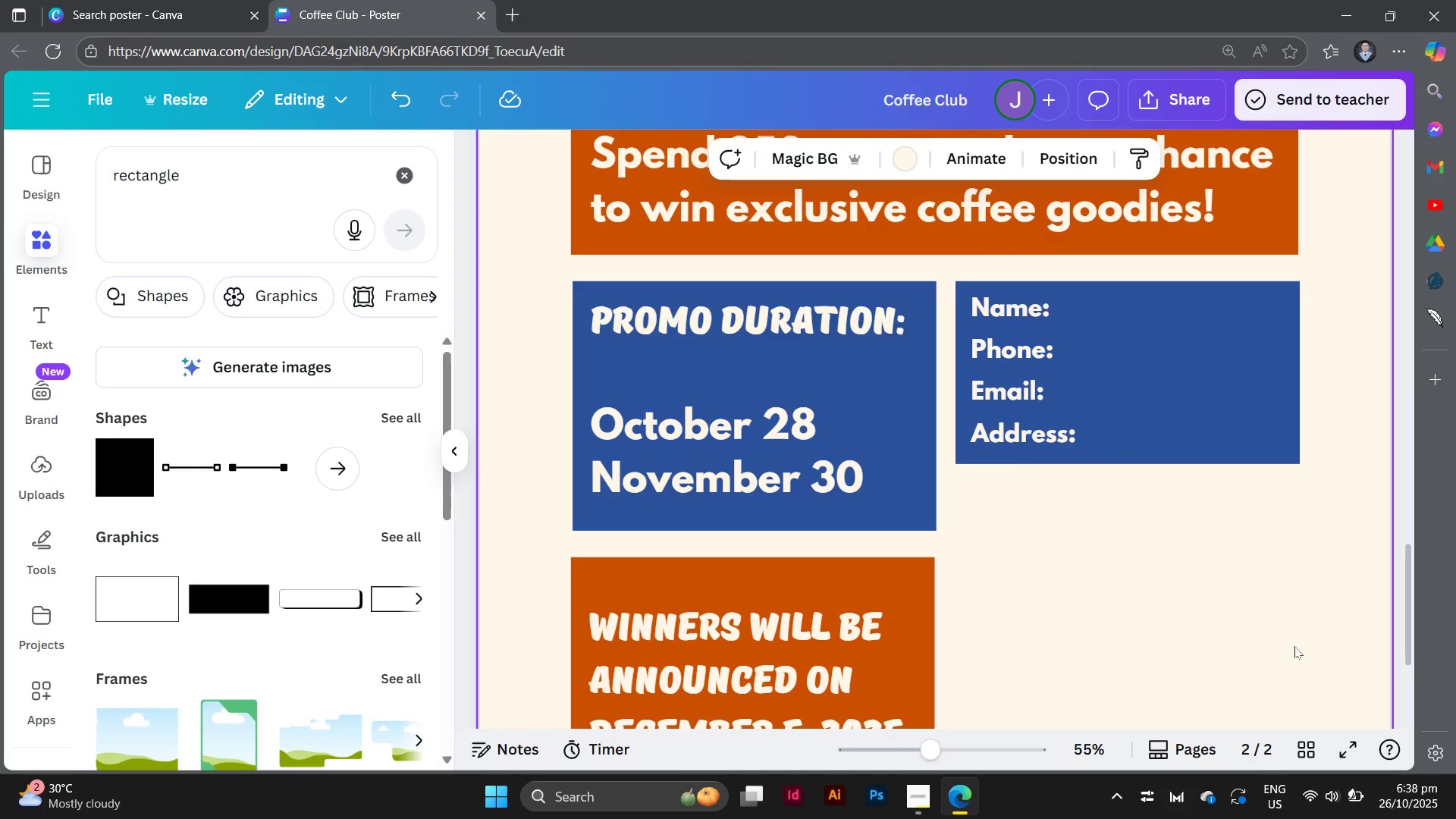 
scroll: coordinate [1294, 646], scroll_direction: up, amount: 1.0
 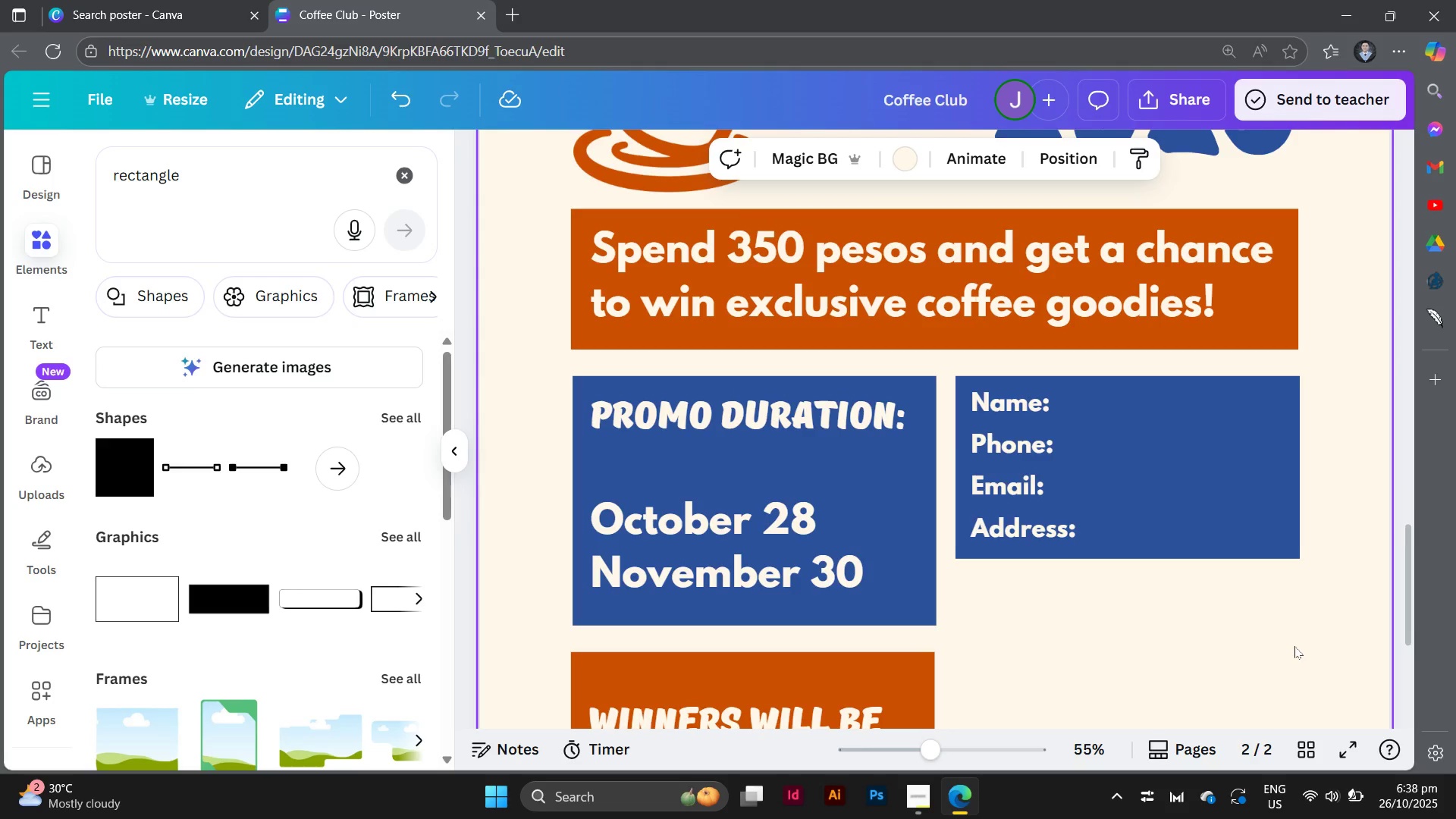 
scroll: coordinate [1294, 646], scroll_direction: down, amount: 1.0
 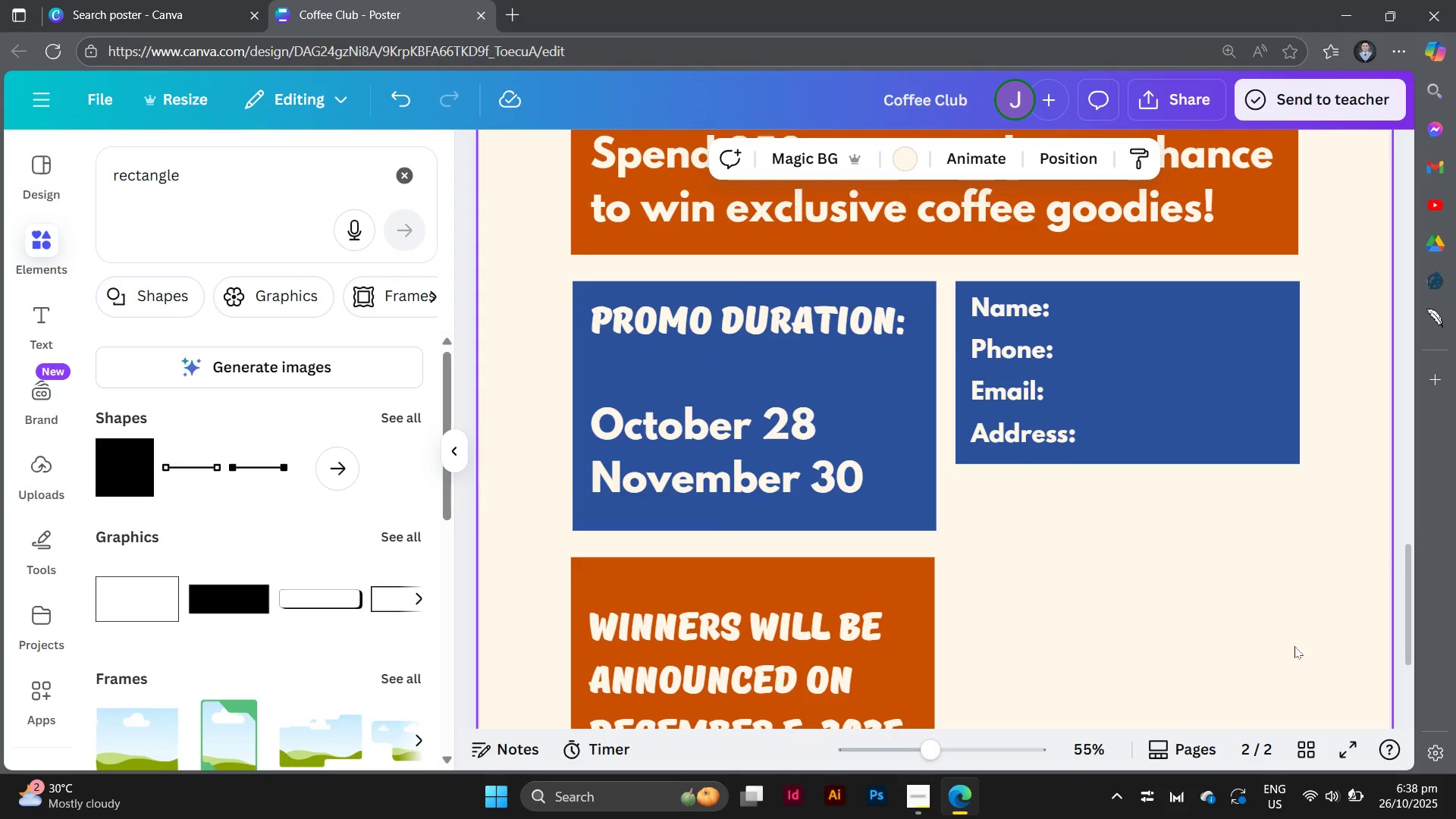 
key(Control+Minus)
 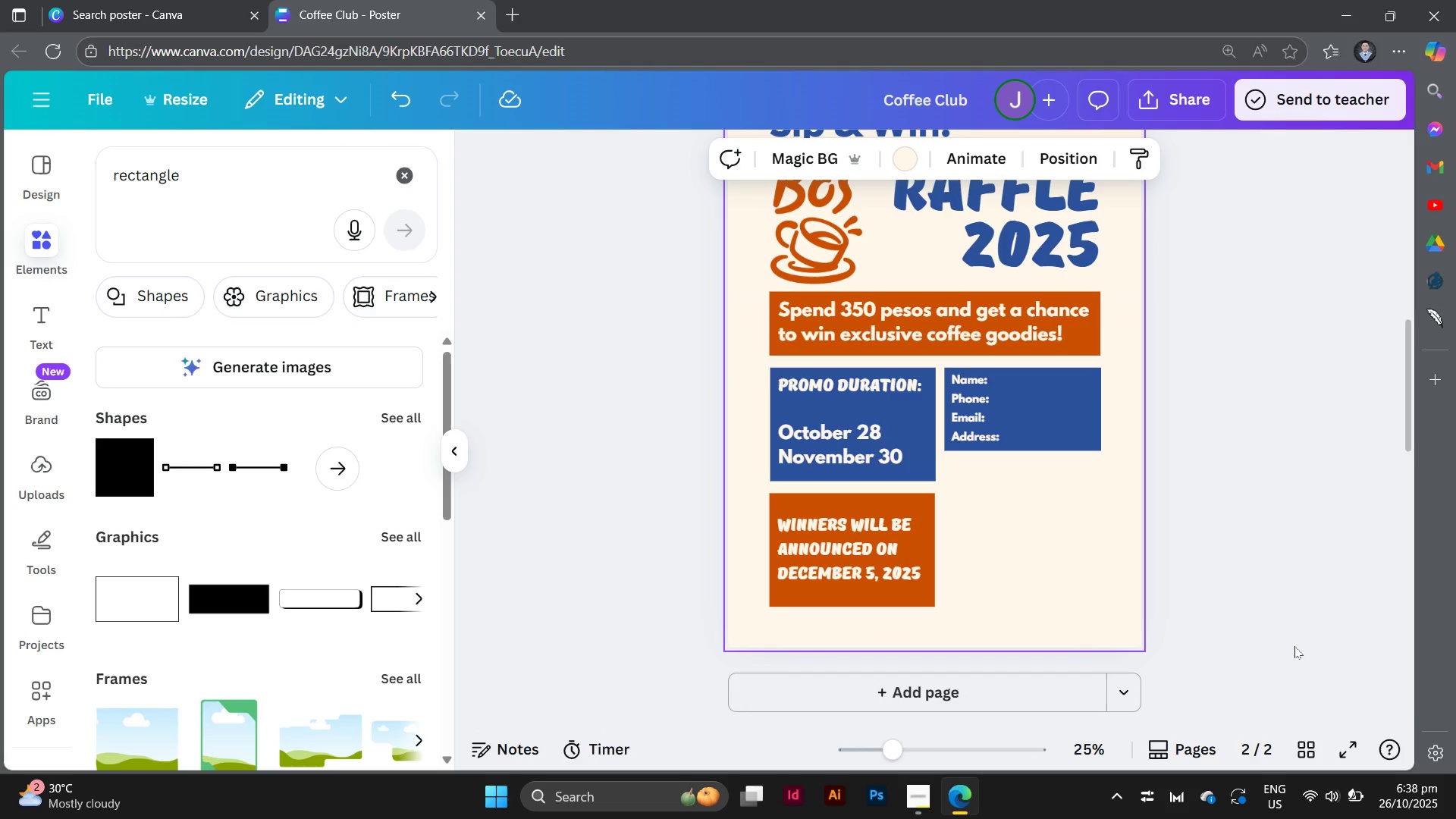 
key(Control+Minus)
 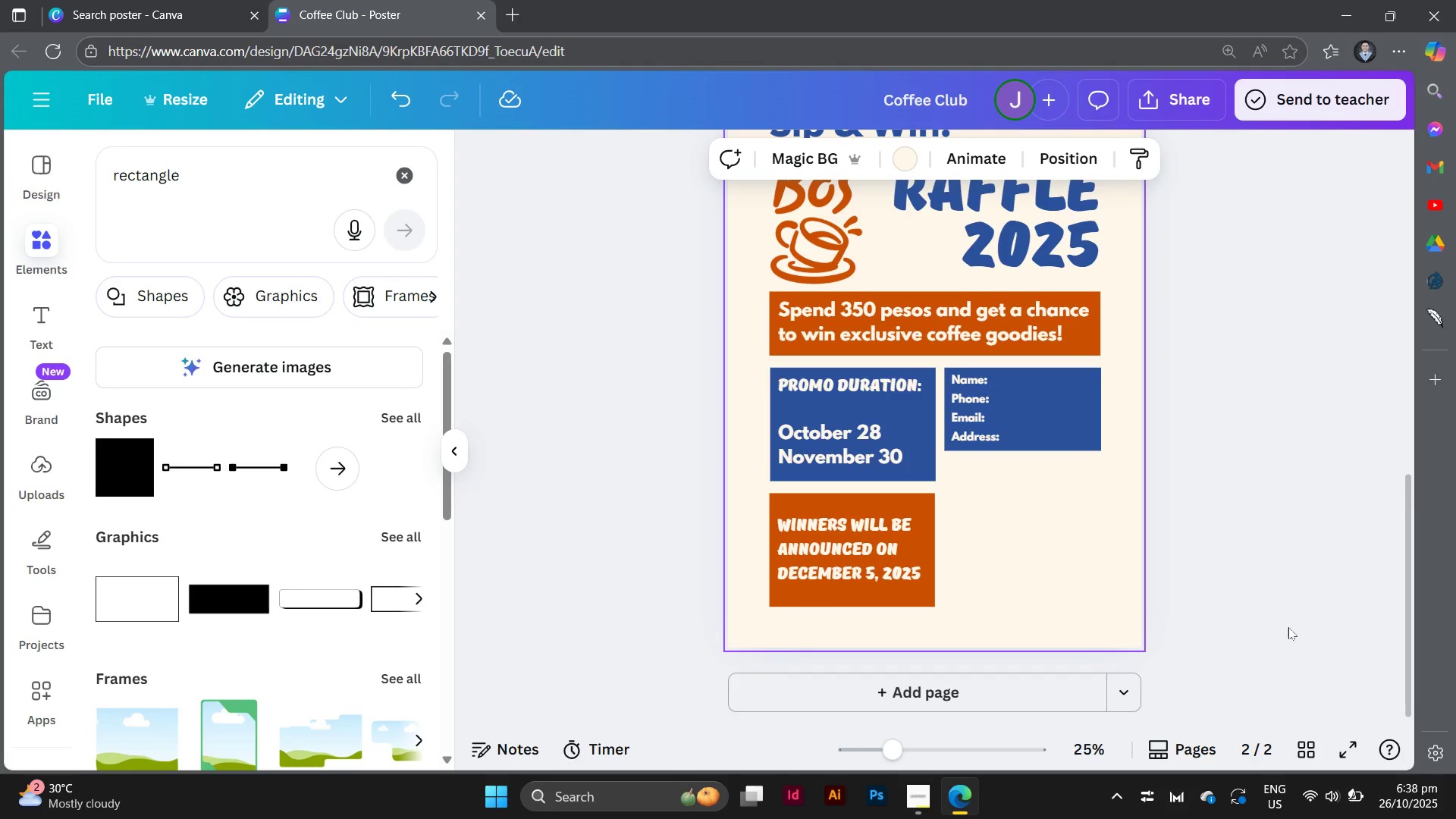 
left_click([1287, 623])
 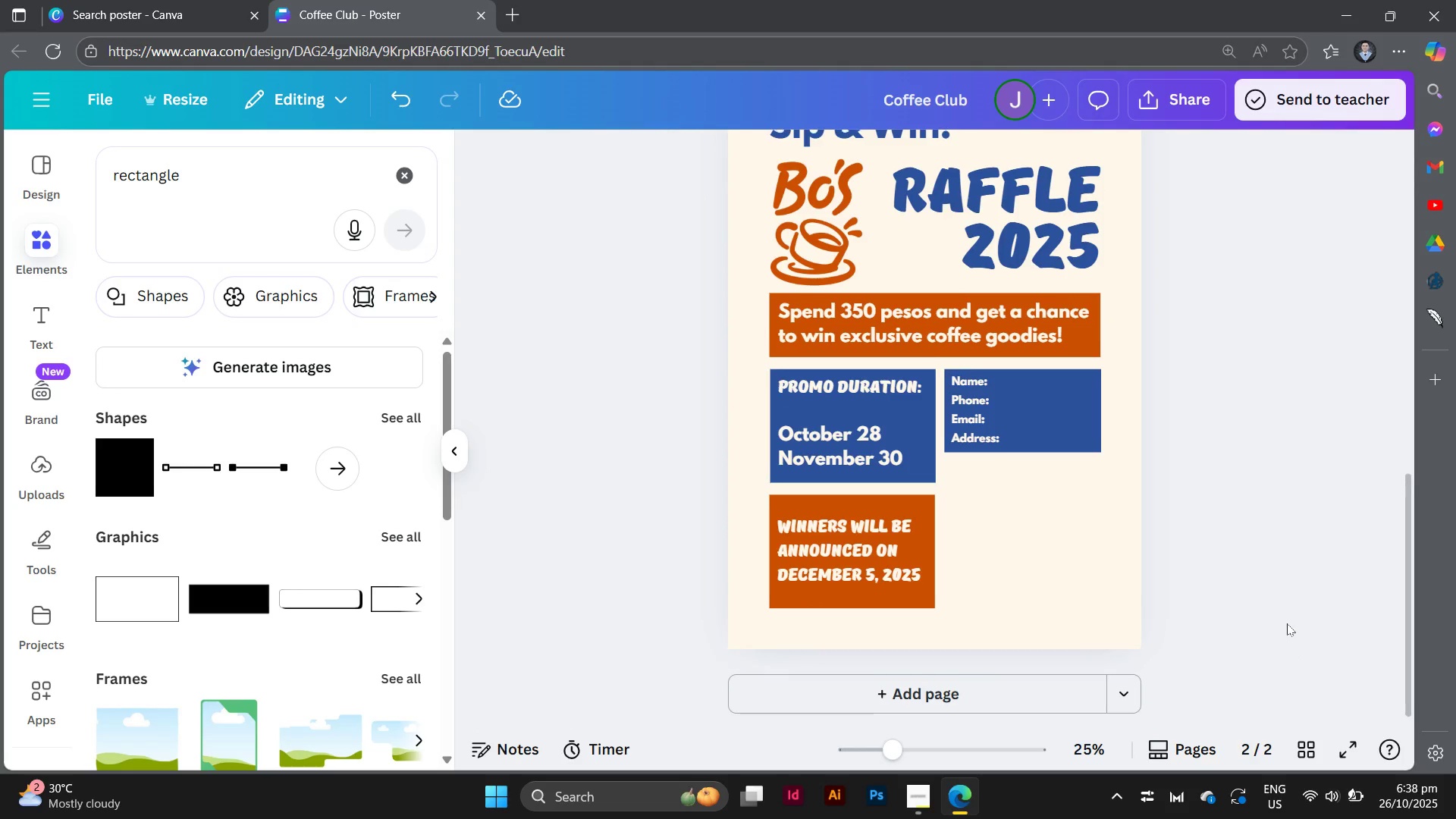 
scroll: coordinate [1287, 623], scroll_direction: up, amount: 3.0
 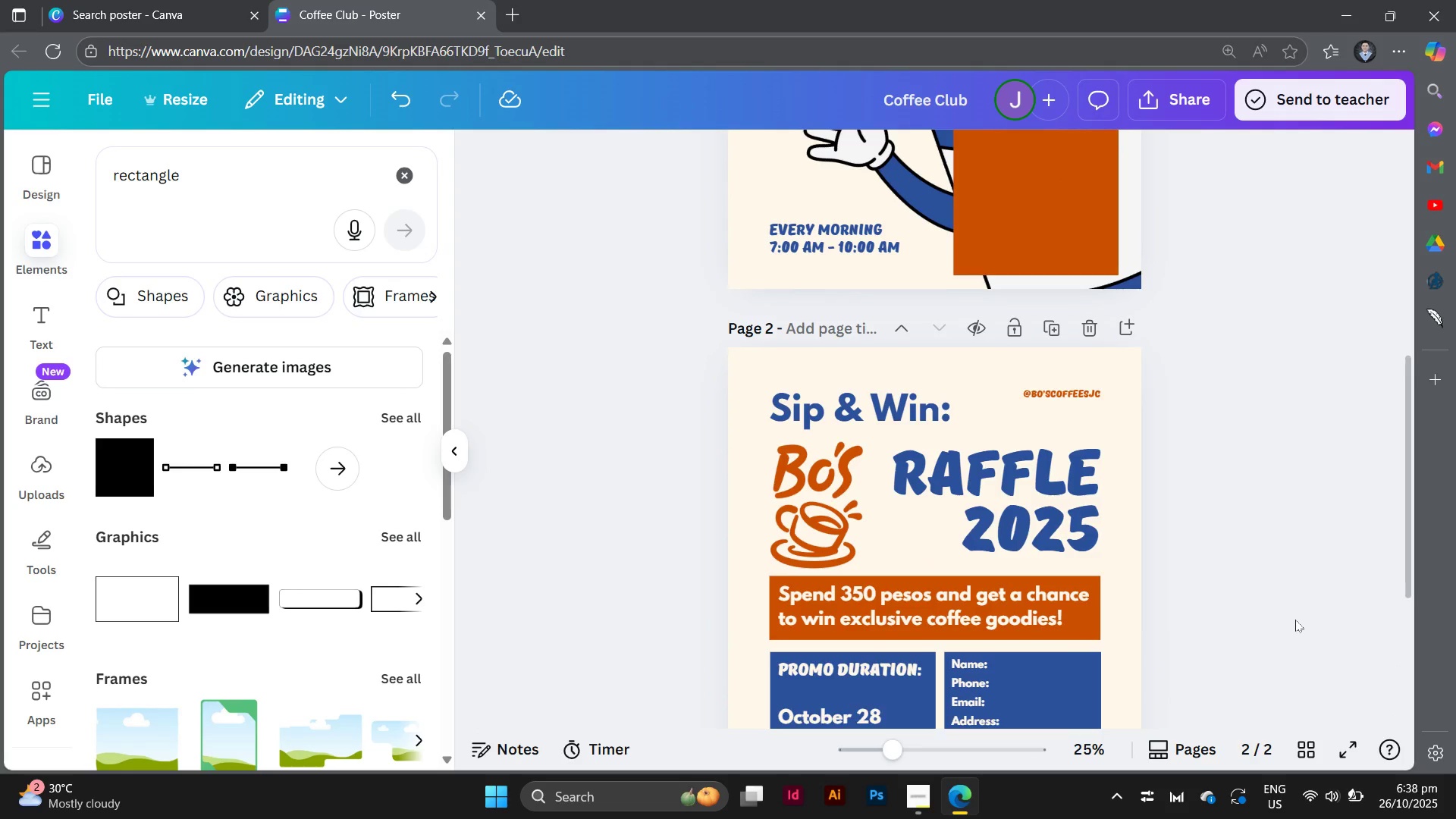 
scroll: coordinate [1295, 620], scroll_direction: down, amount: 2.0
 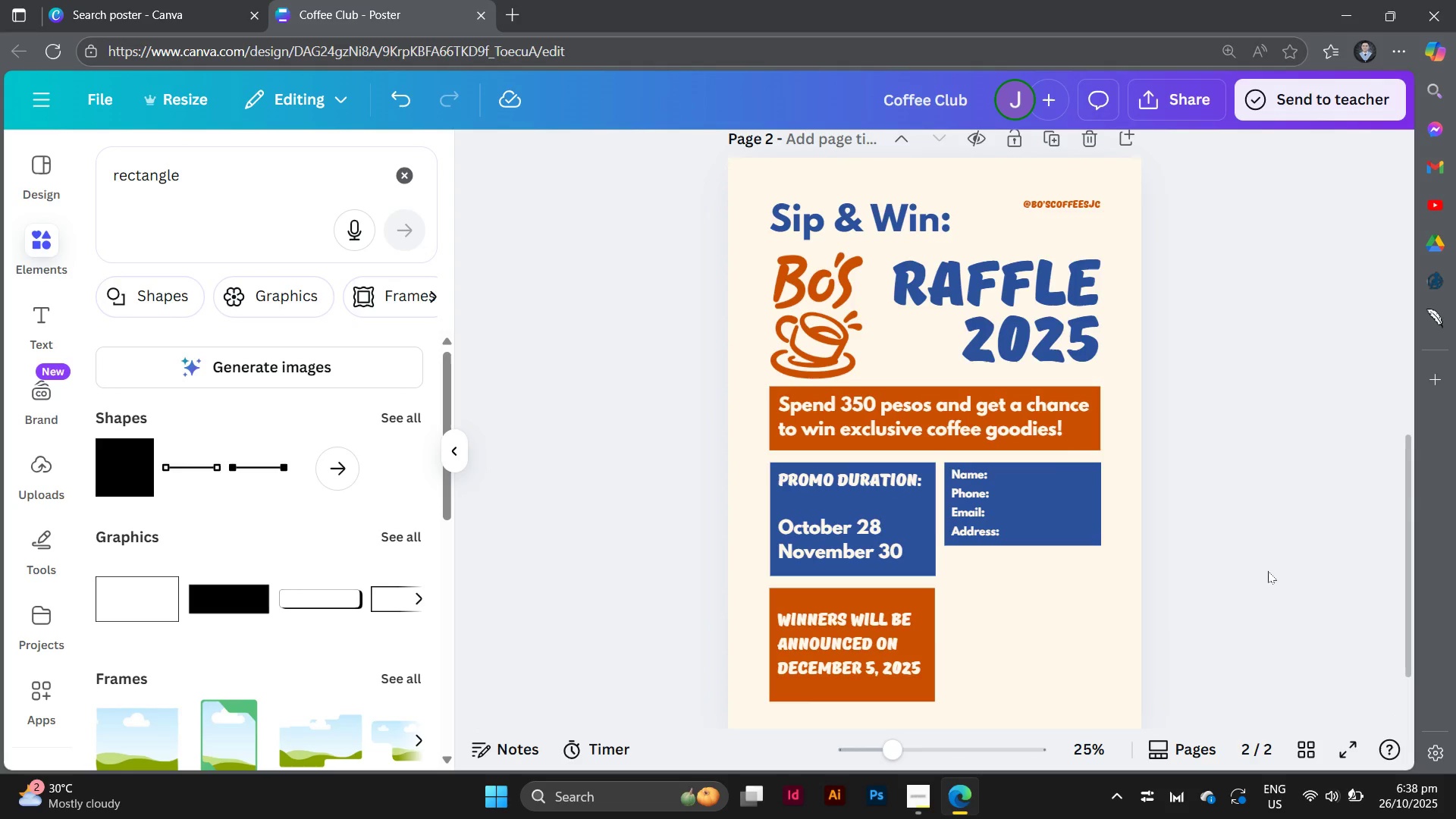 
wait(9.28)
 